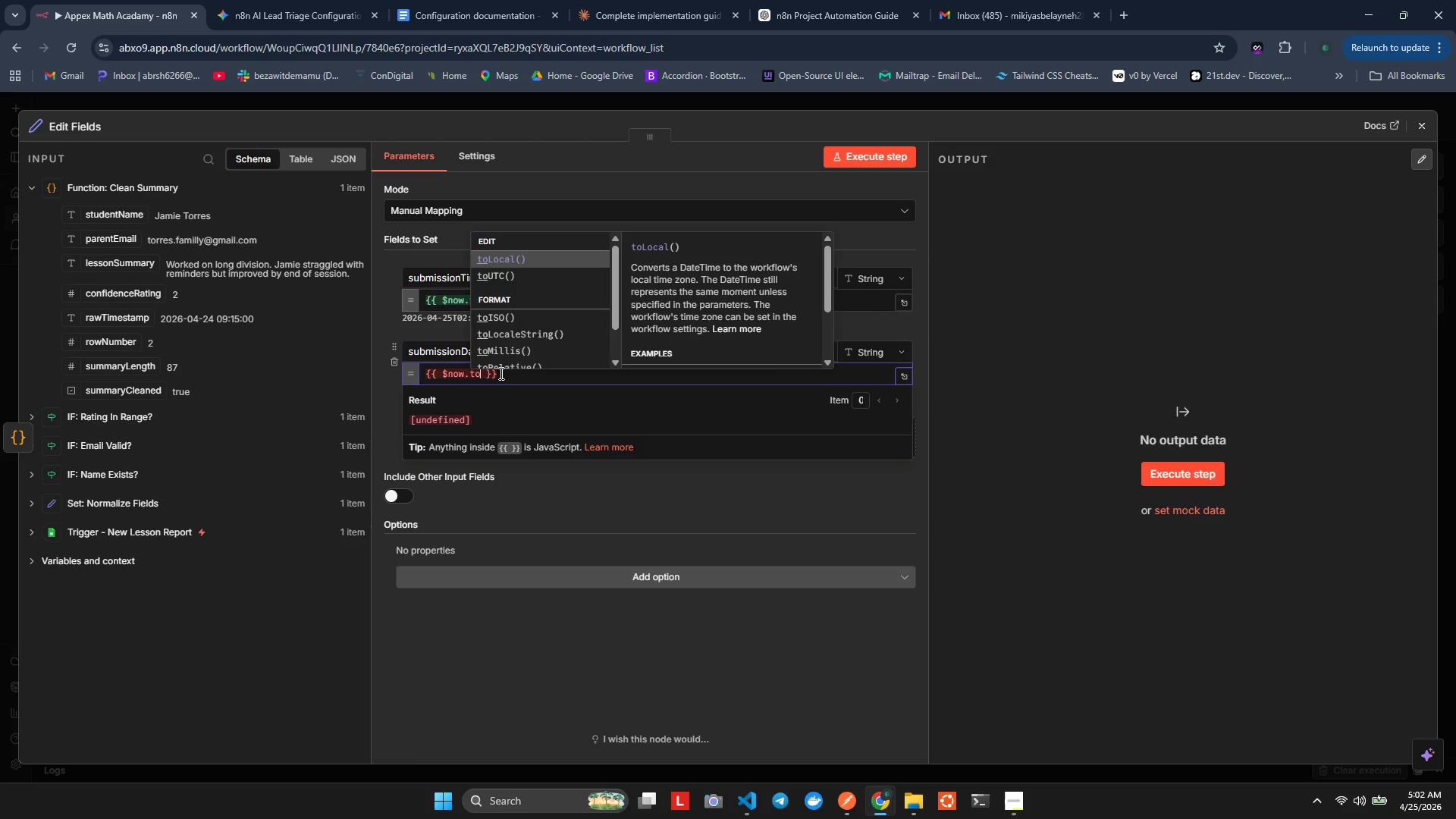 
key(ArrowDown)
 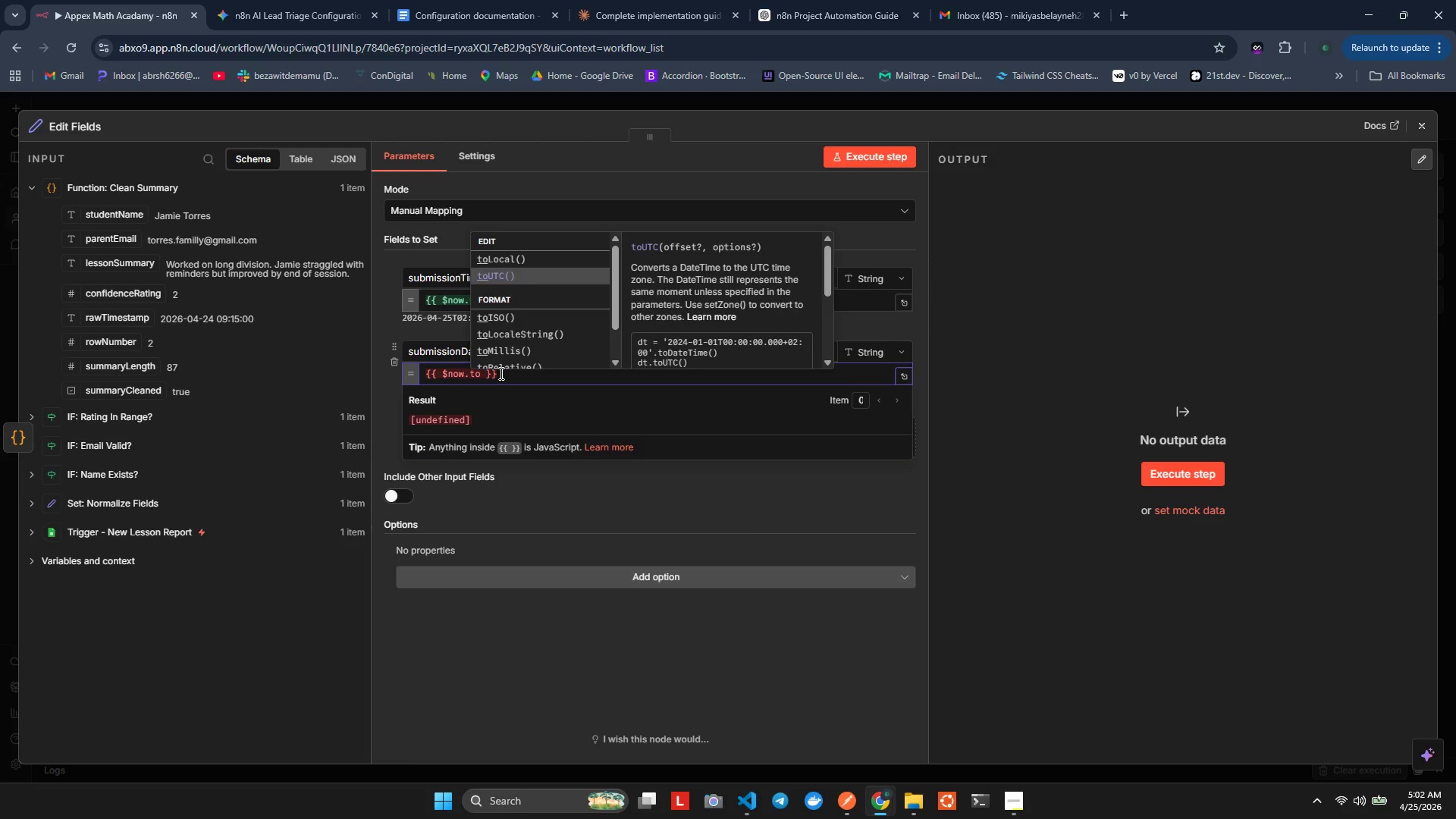 
key(ArrowDown)
 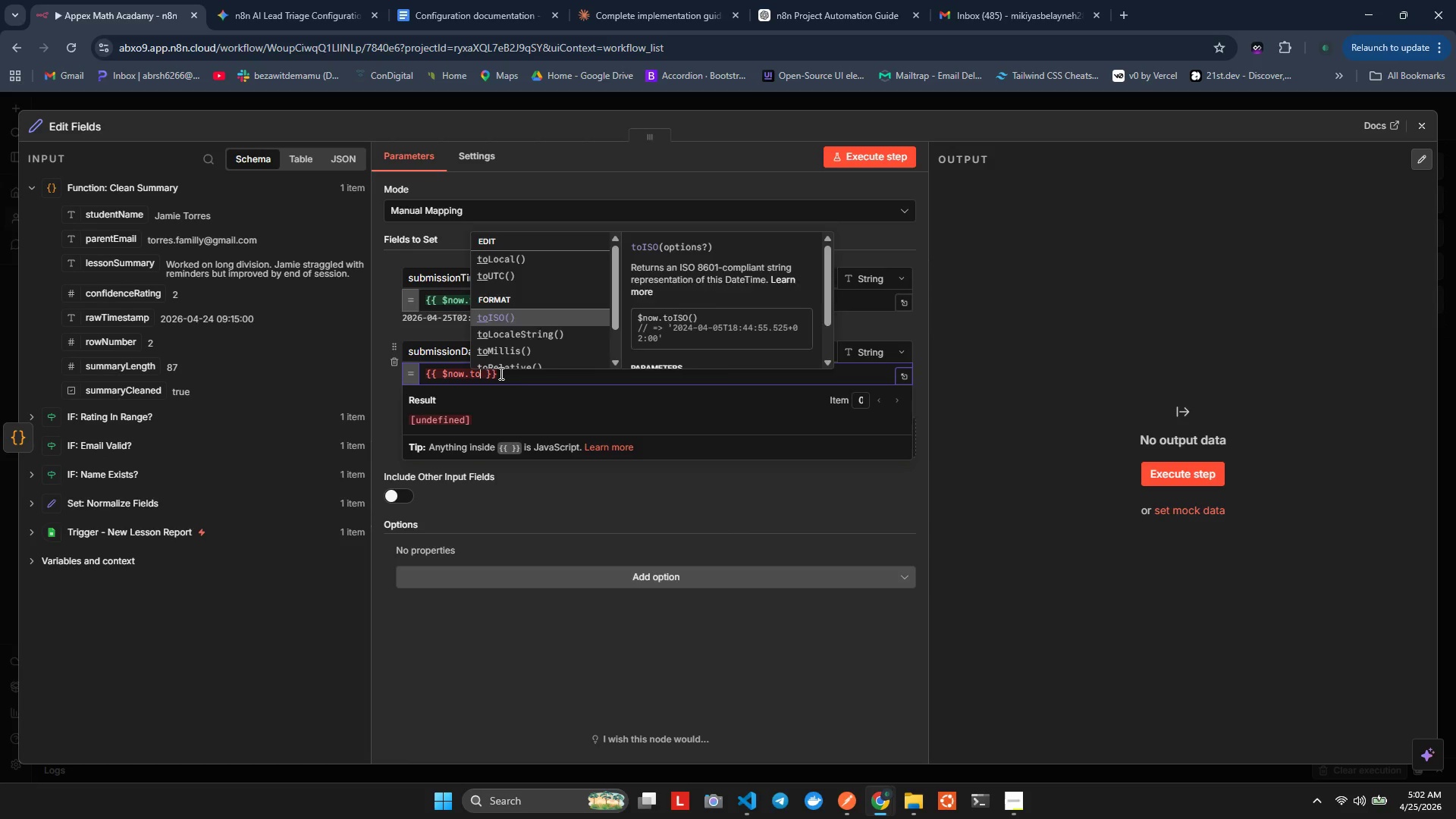 
key(ArrowDown)
 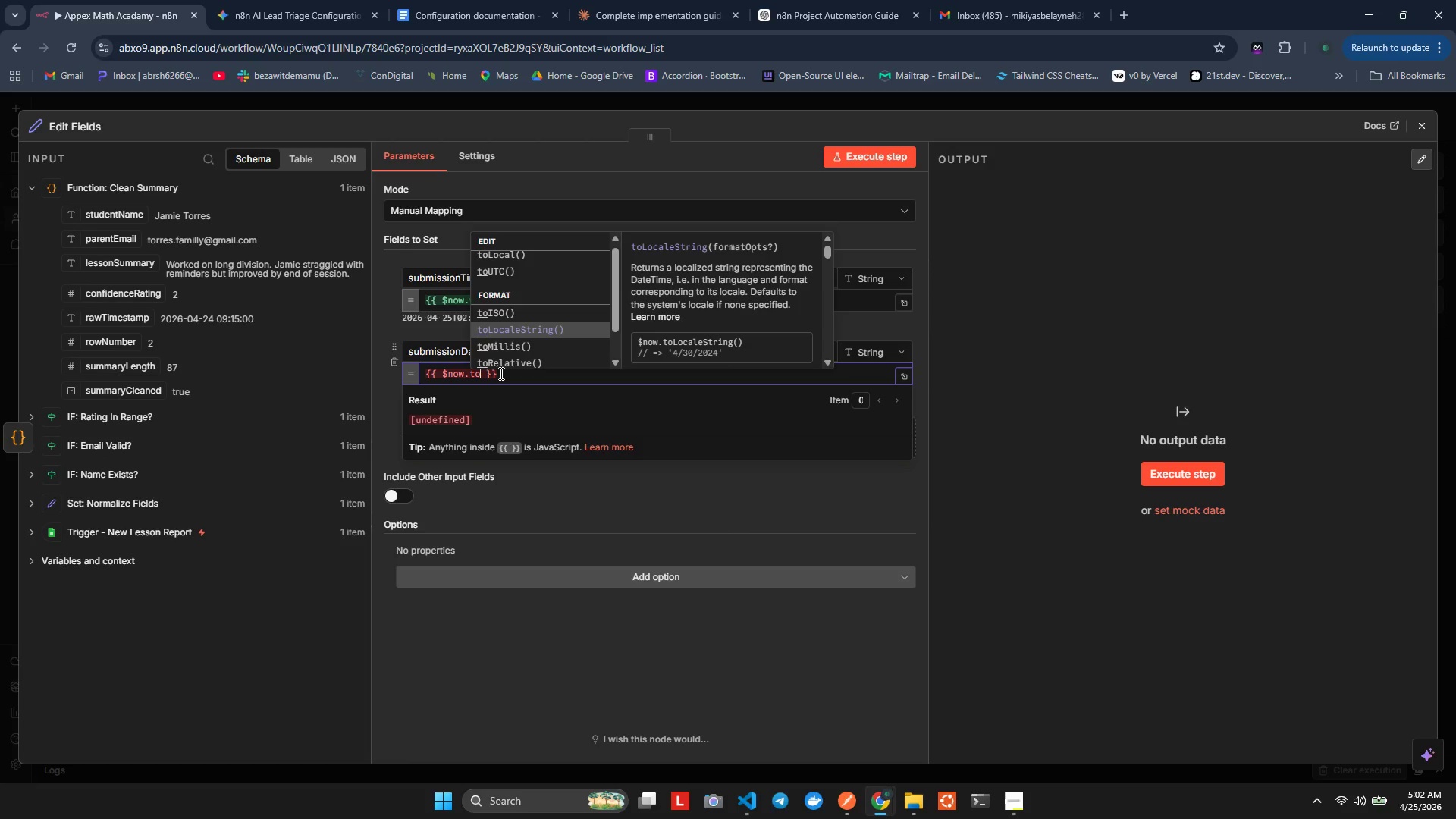 
key(ArrowDown)
 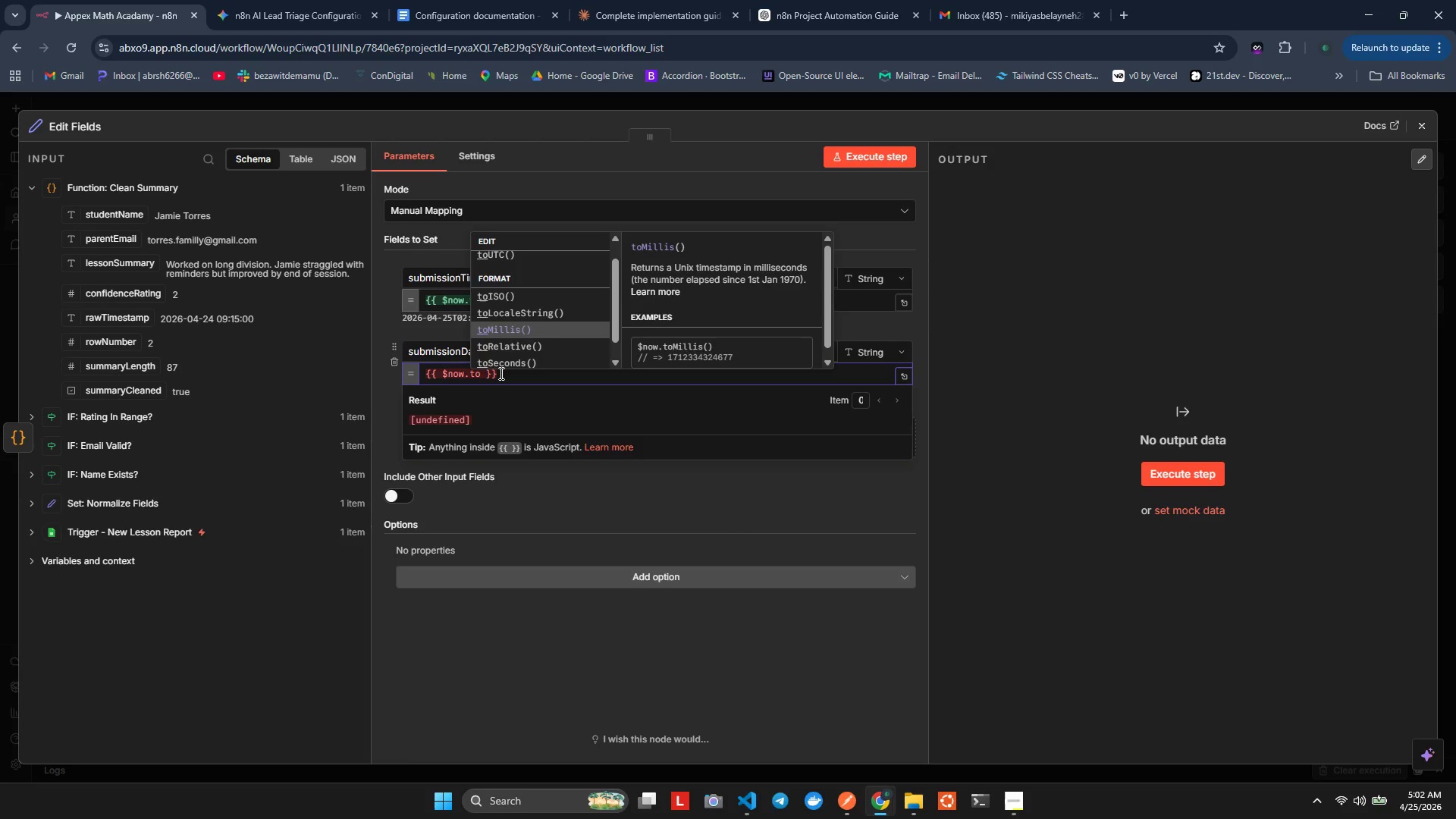 
key(ArrowUp)
 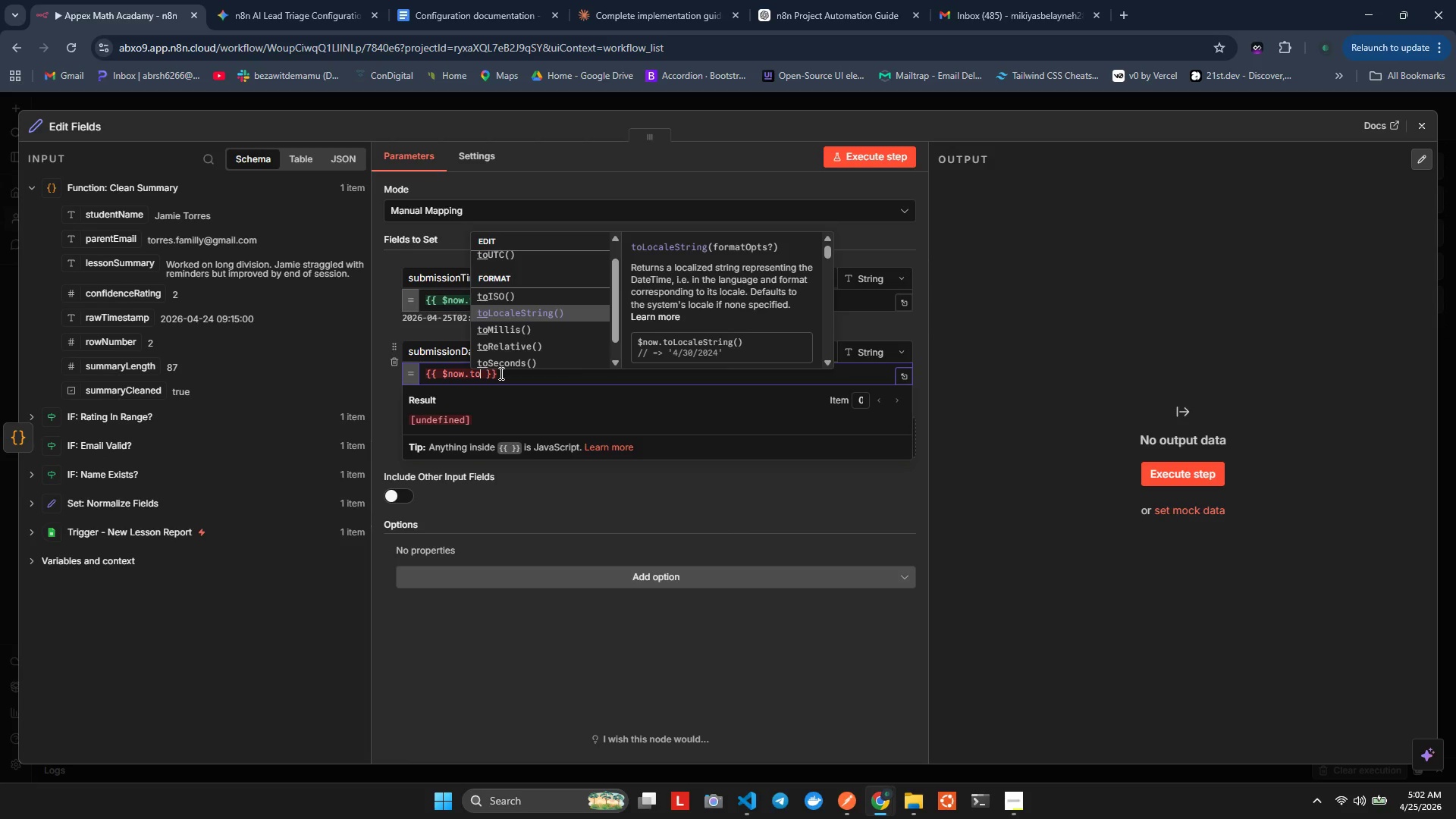 
key(ArrowDown)
 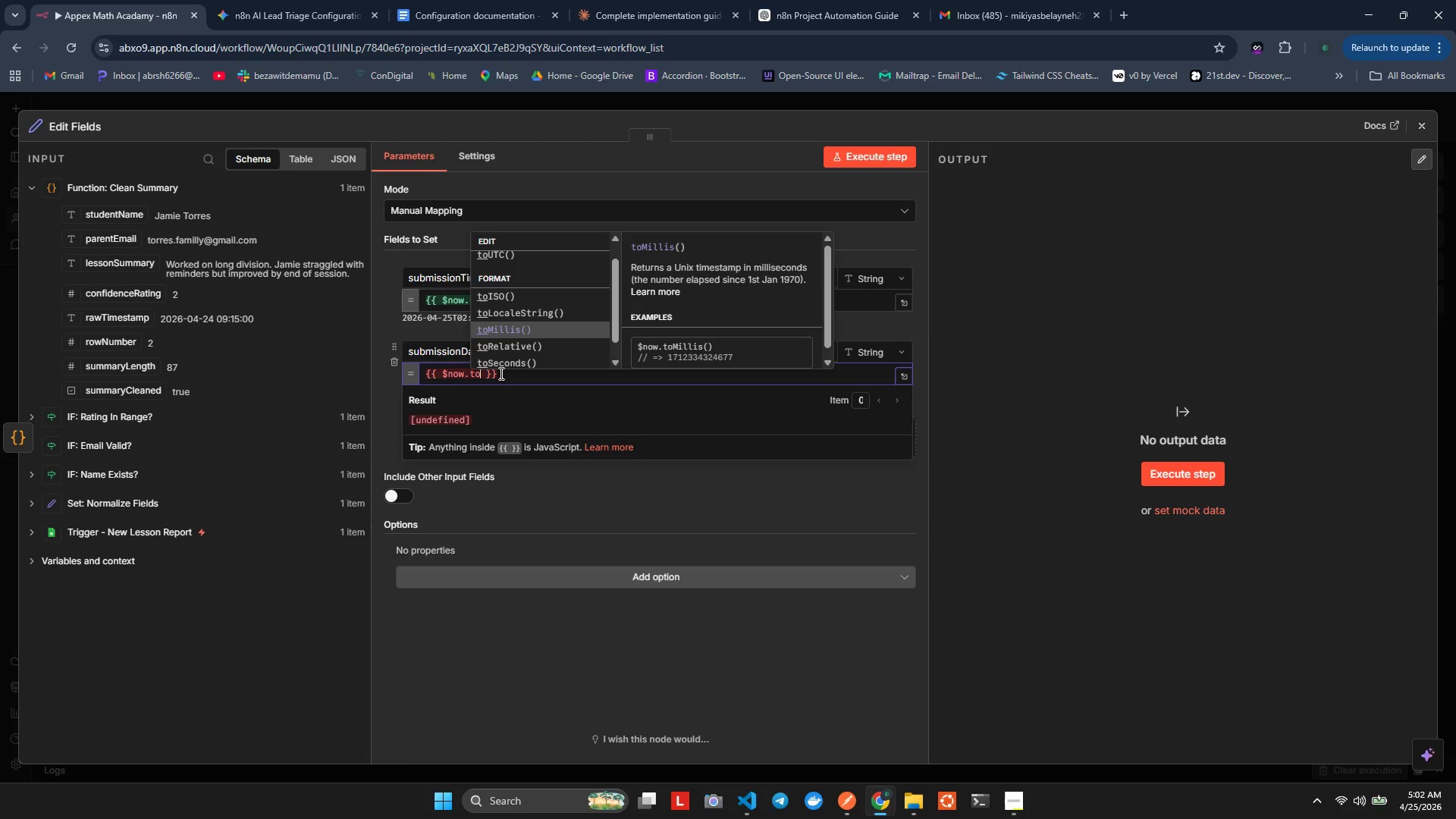 
key(ArrowUp)
 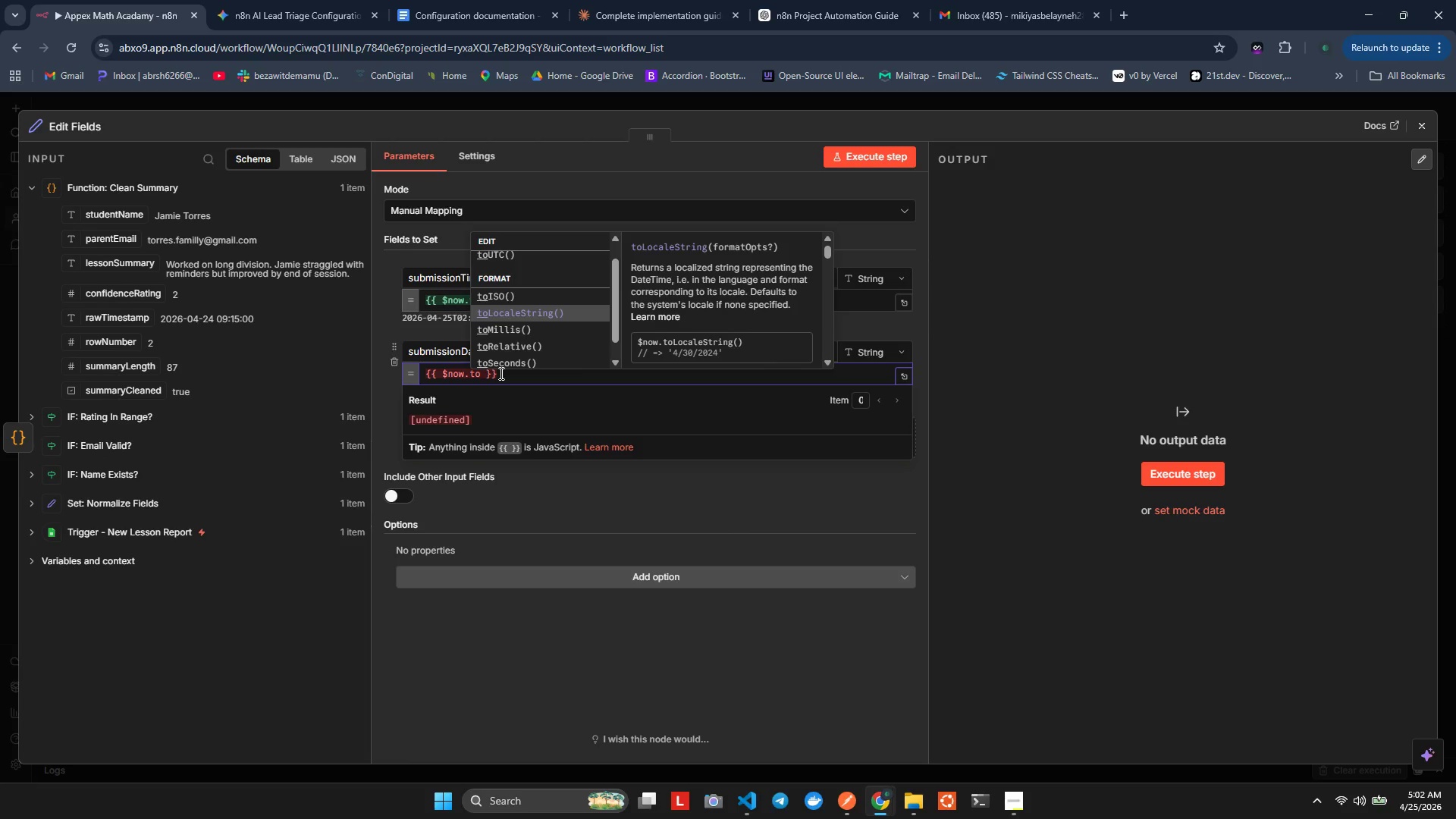 
key(ArrowDown)
 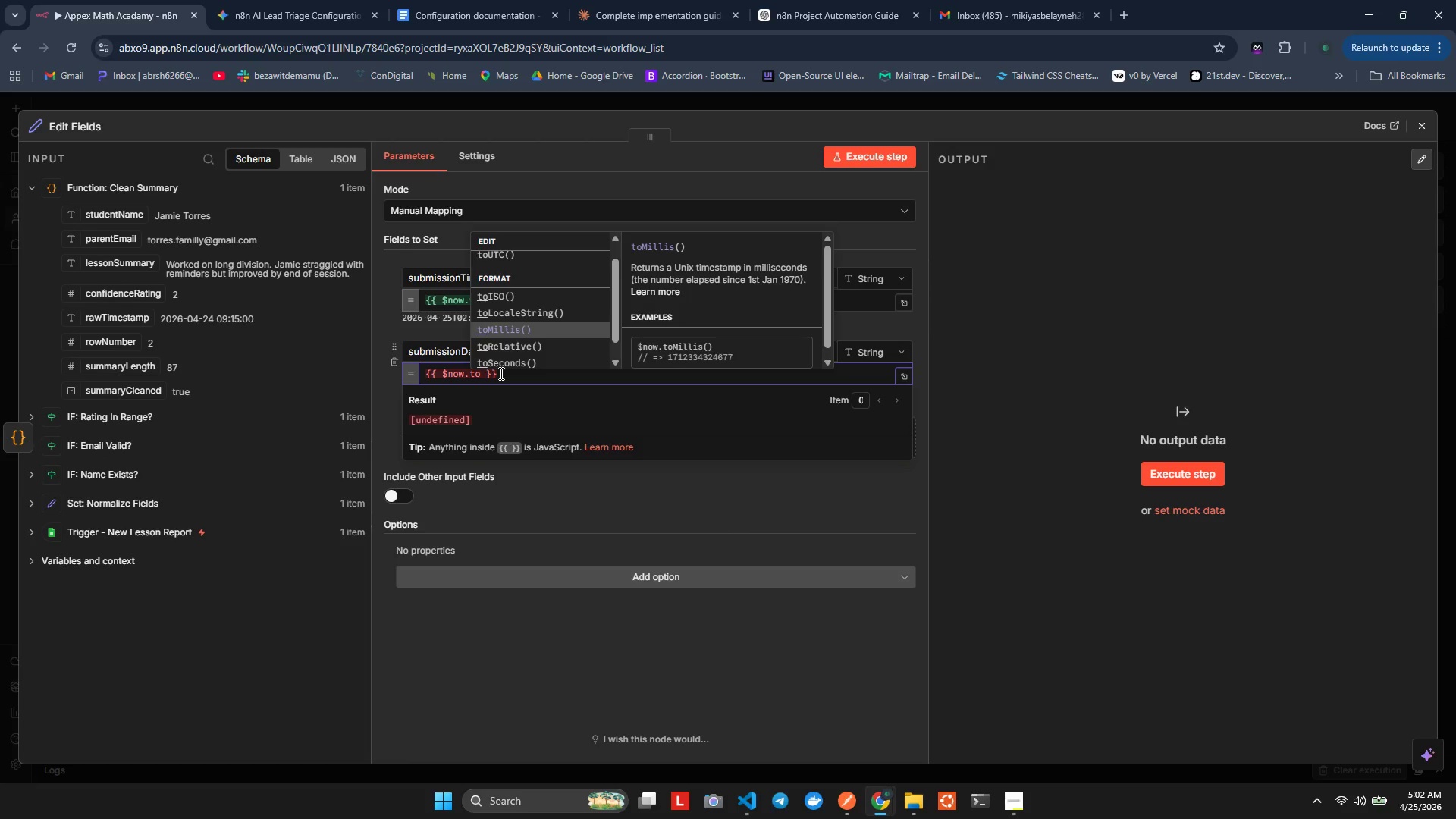 
key(ArrowDown)
 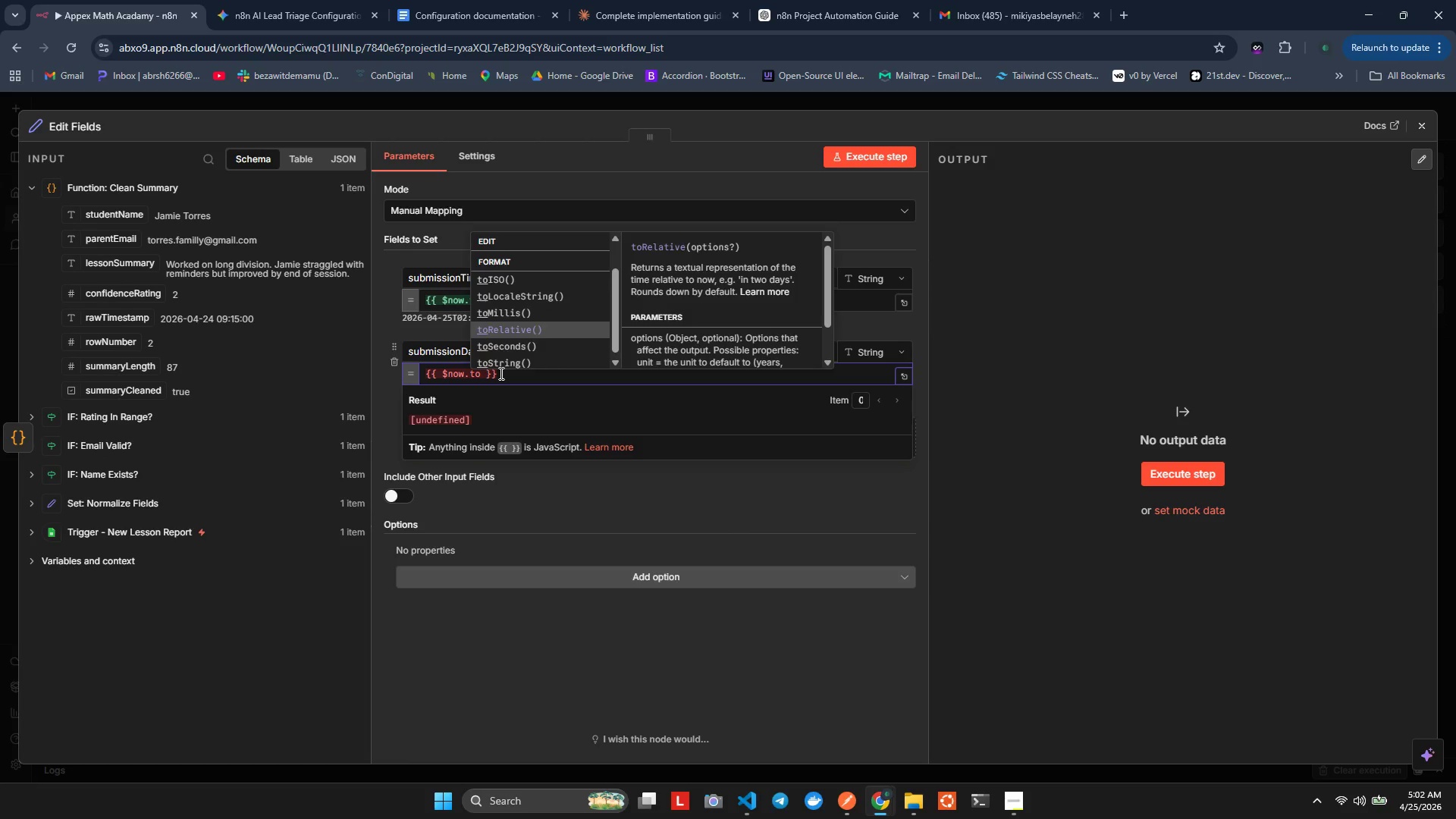 
key(ArrowDown)
 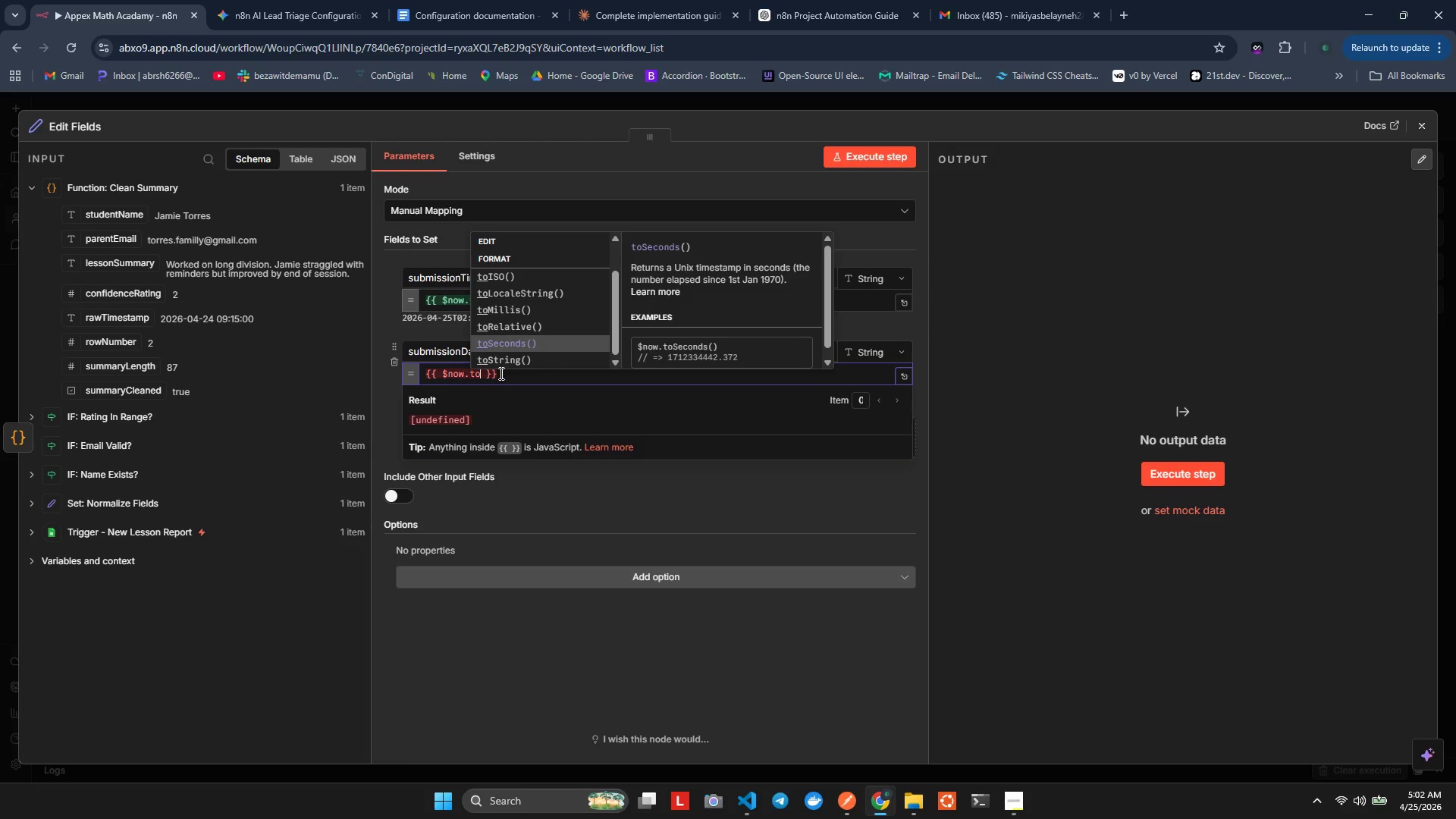 
key(ArrowDown)
 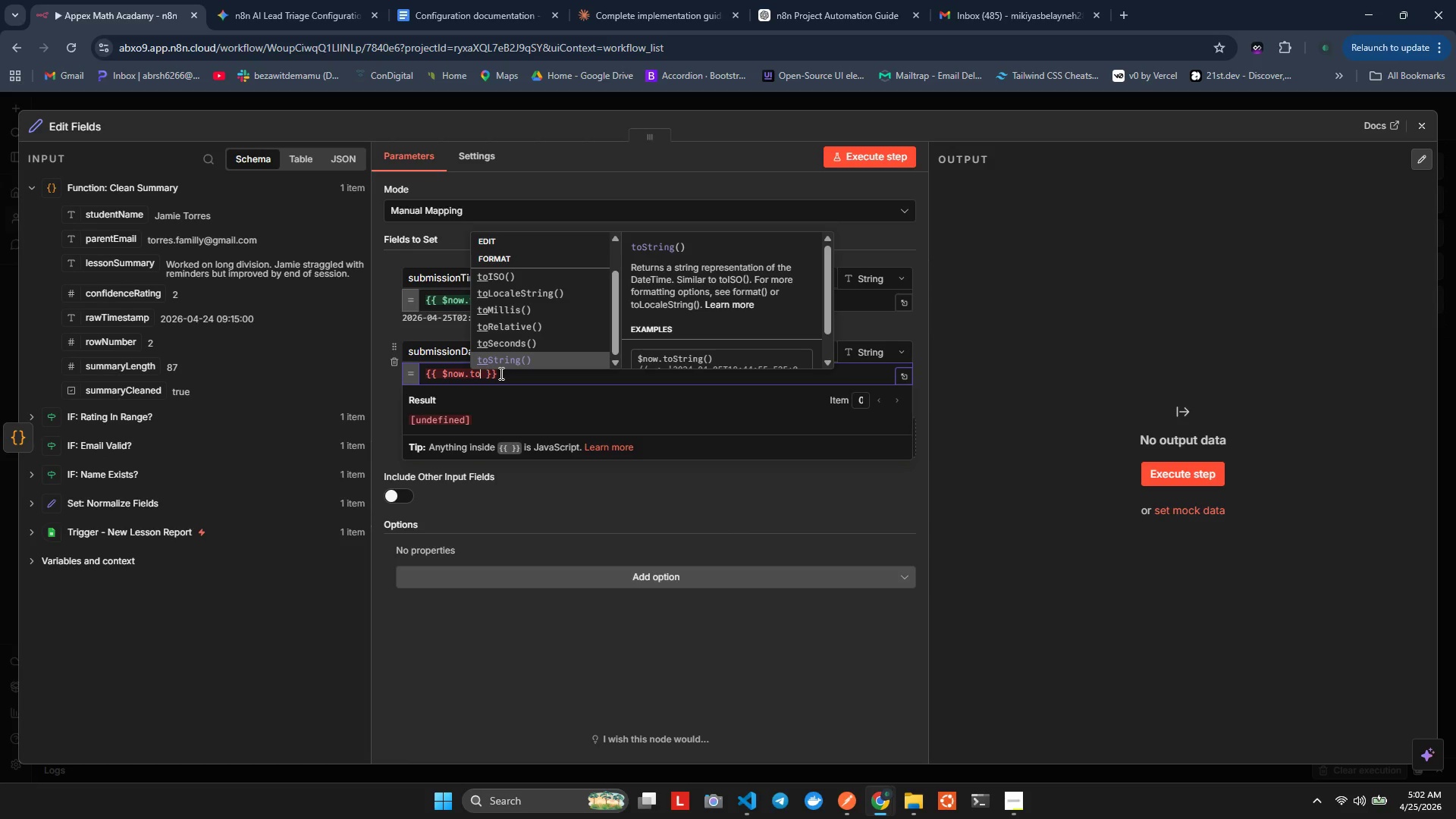 
key(ArrowDown)
 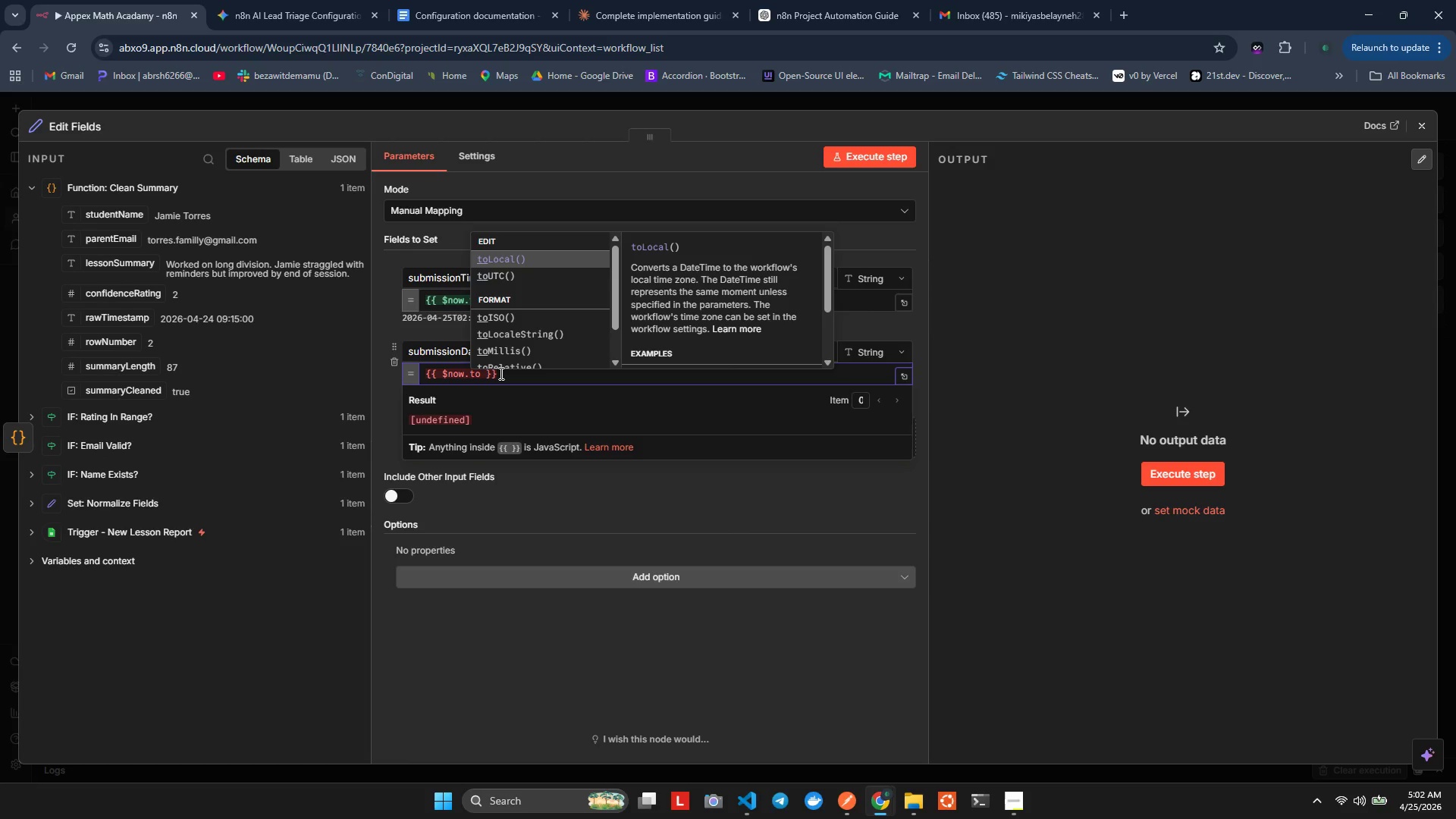 
type(Formay)
key(Backspace)
type(t('yyyy-MM-dd)
 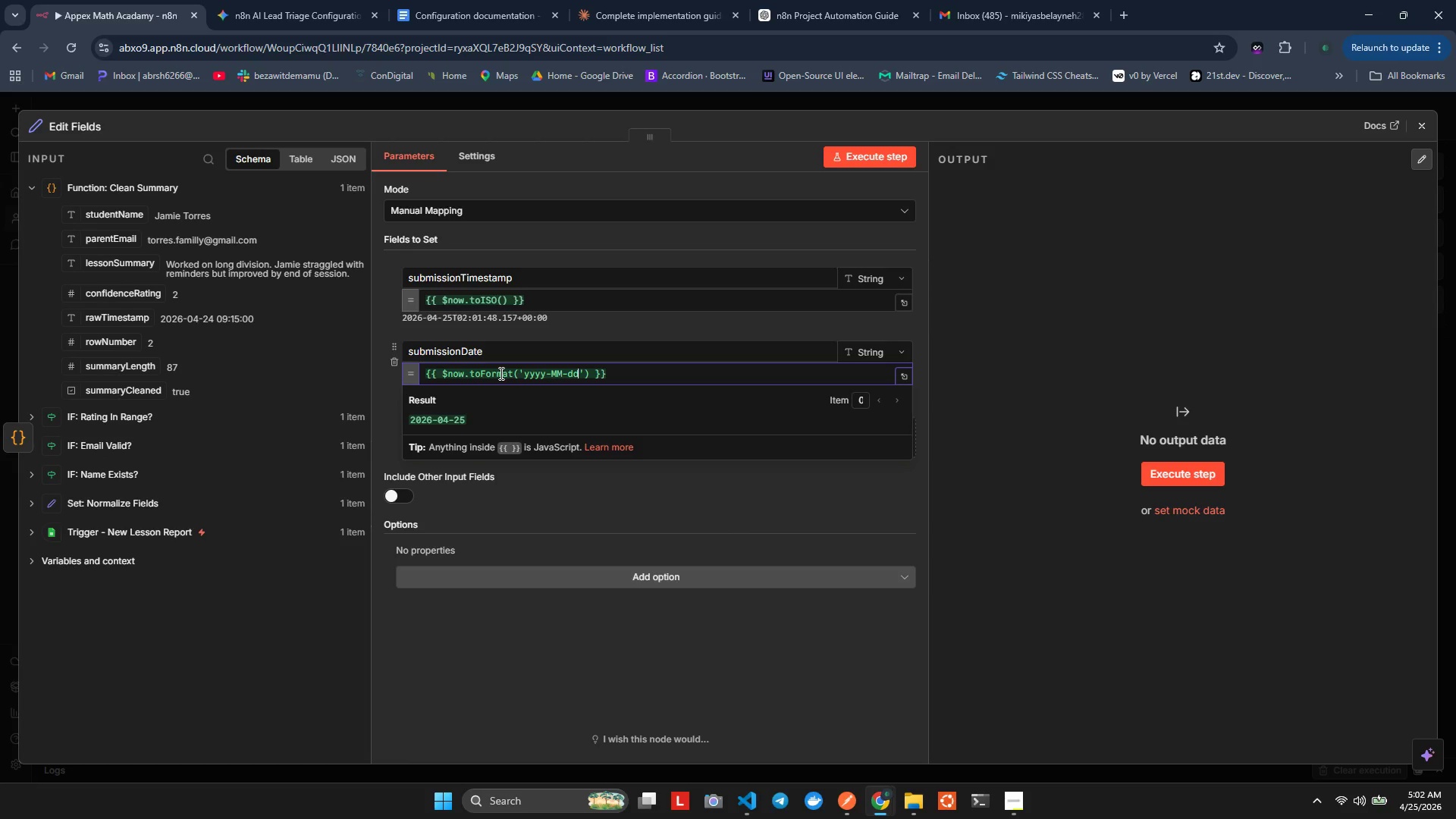 
key(ArrowRight)
 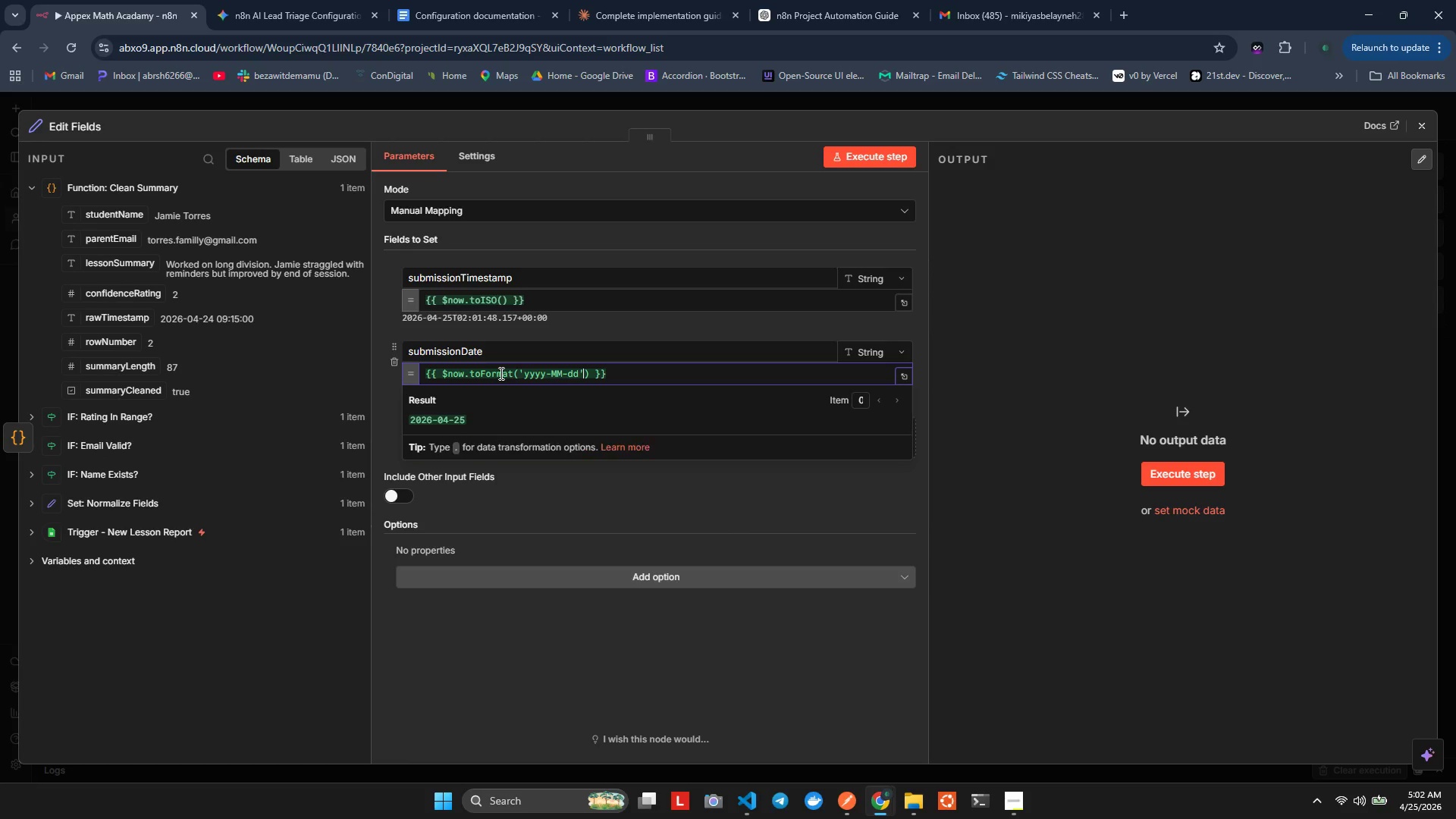 
key(ArrowRight)
 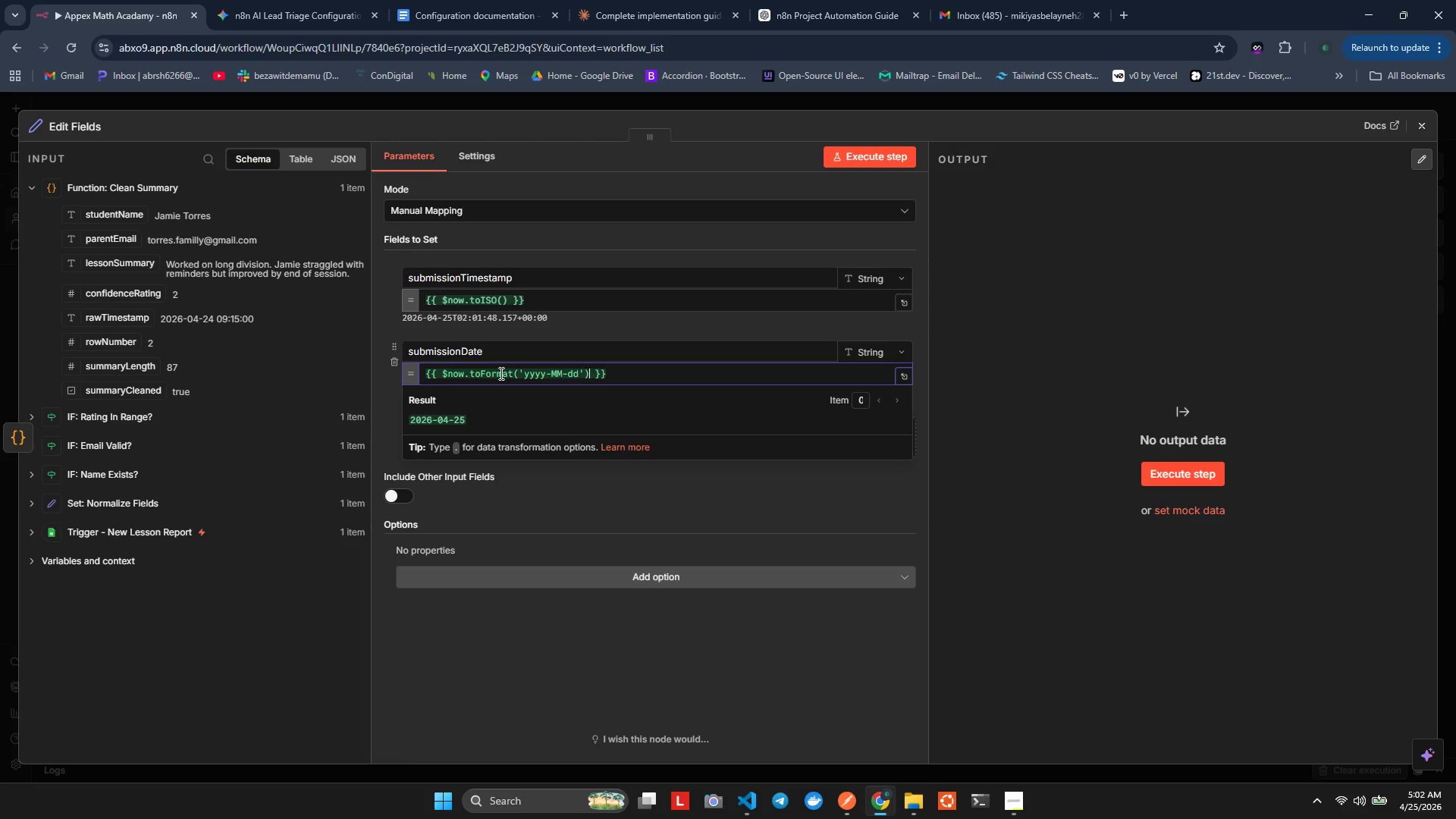 
key(ArrowRight)
 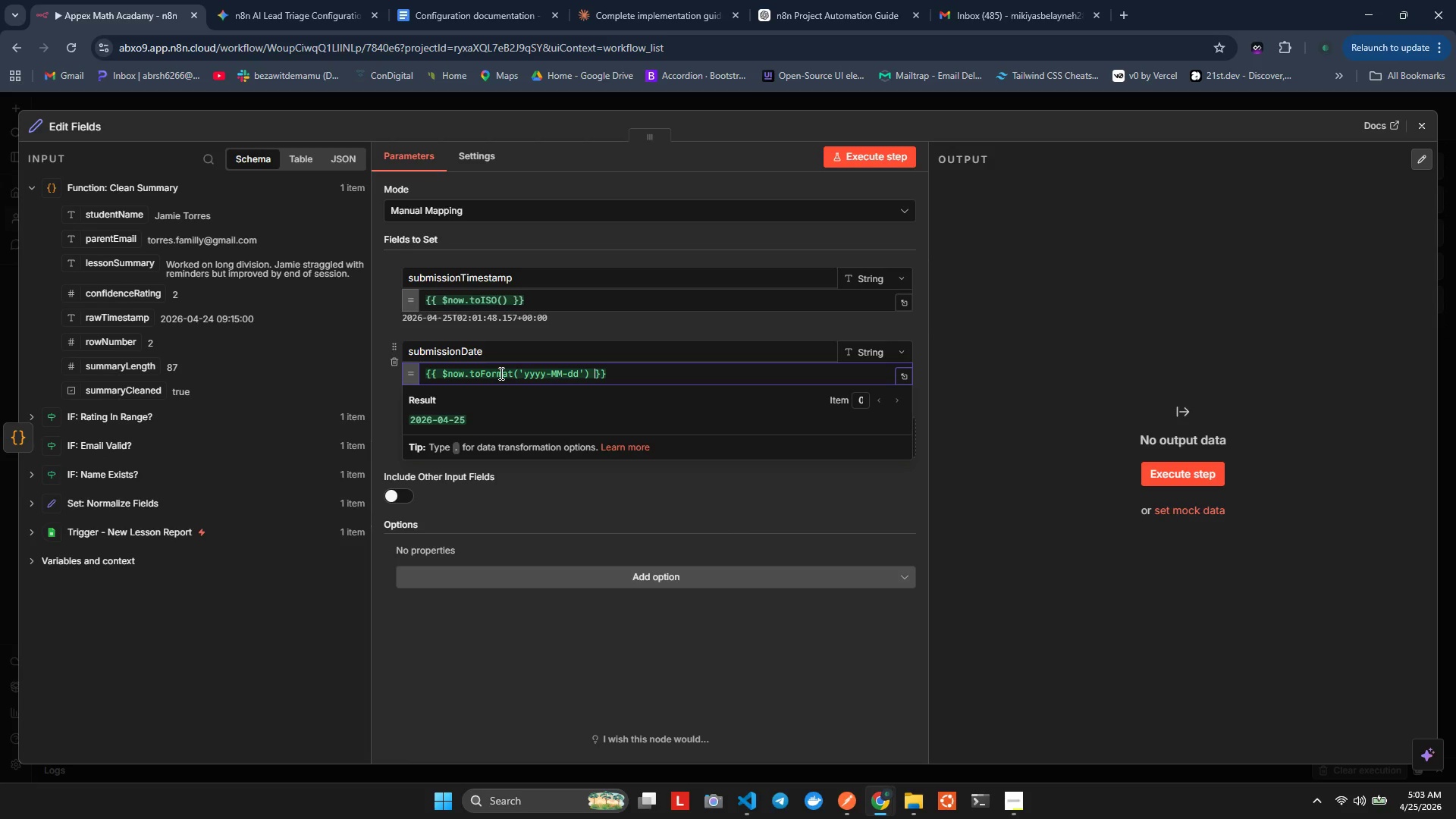 
key(ArrowRight)
 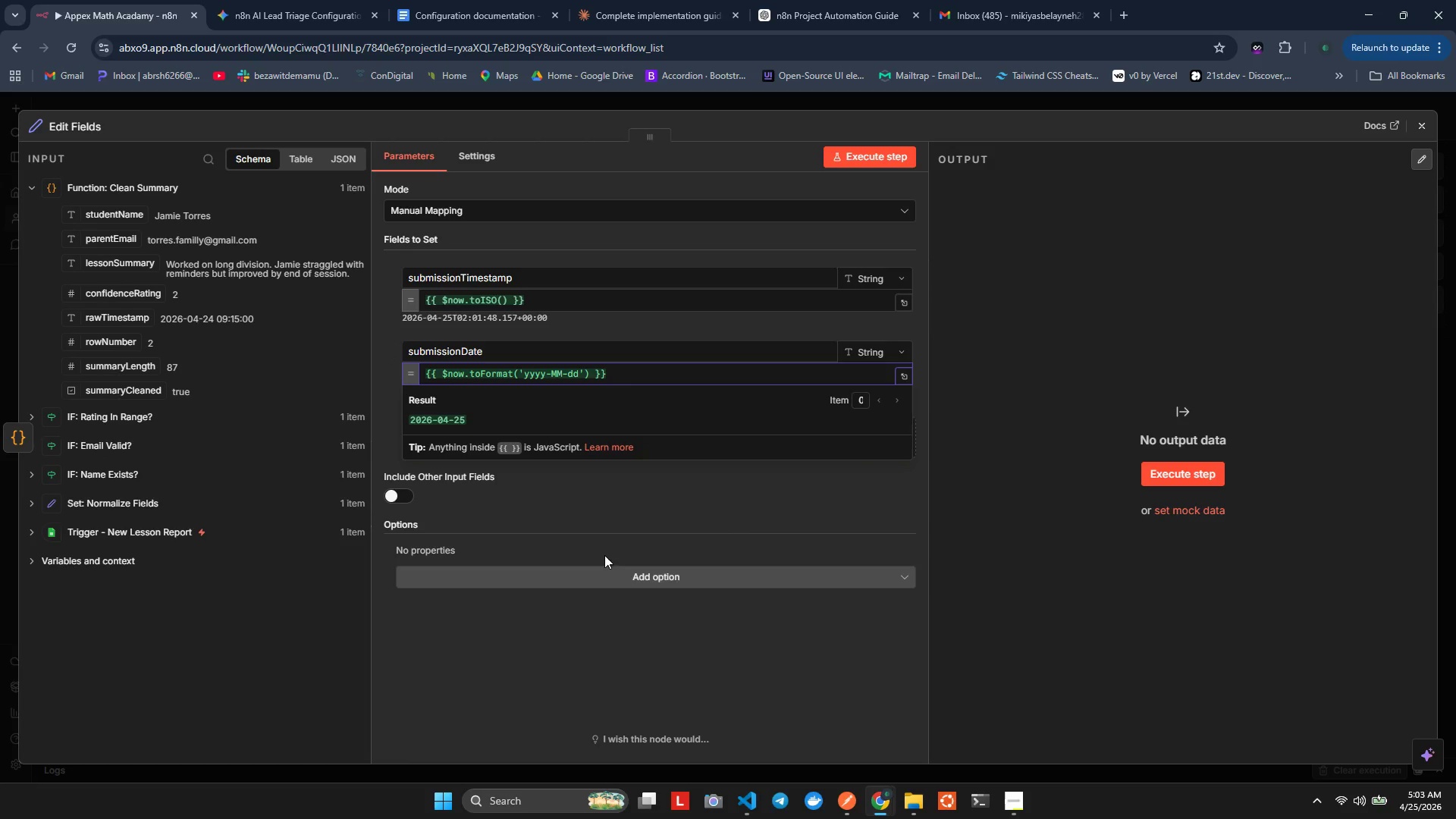 
left_click([624, 494])
 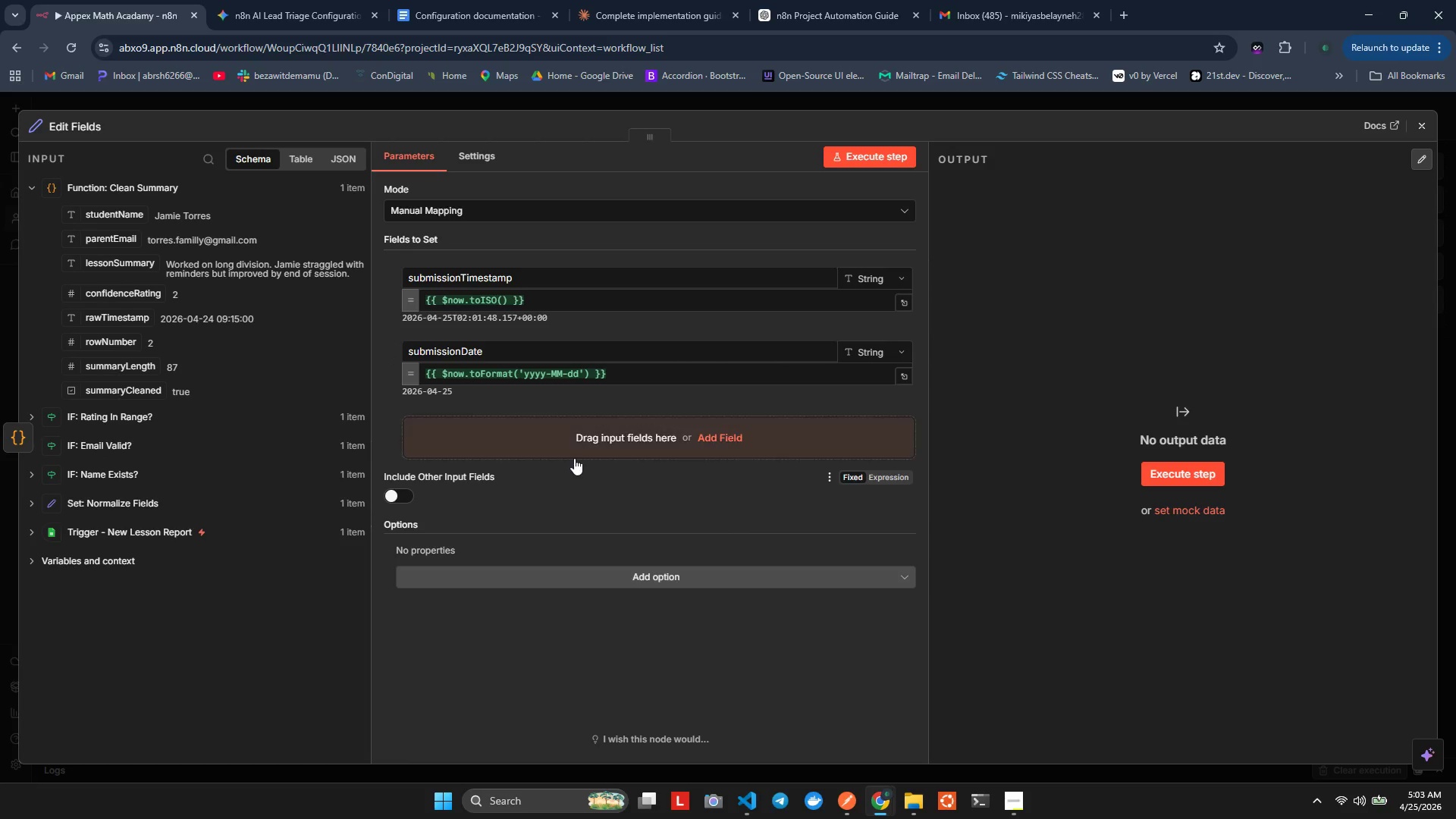 
left_click([573, 448])
 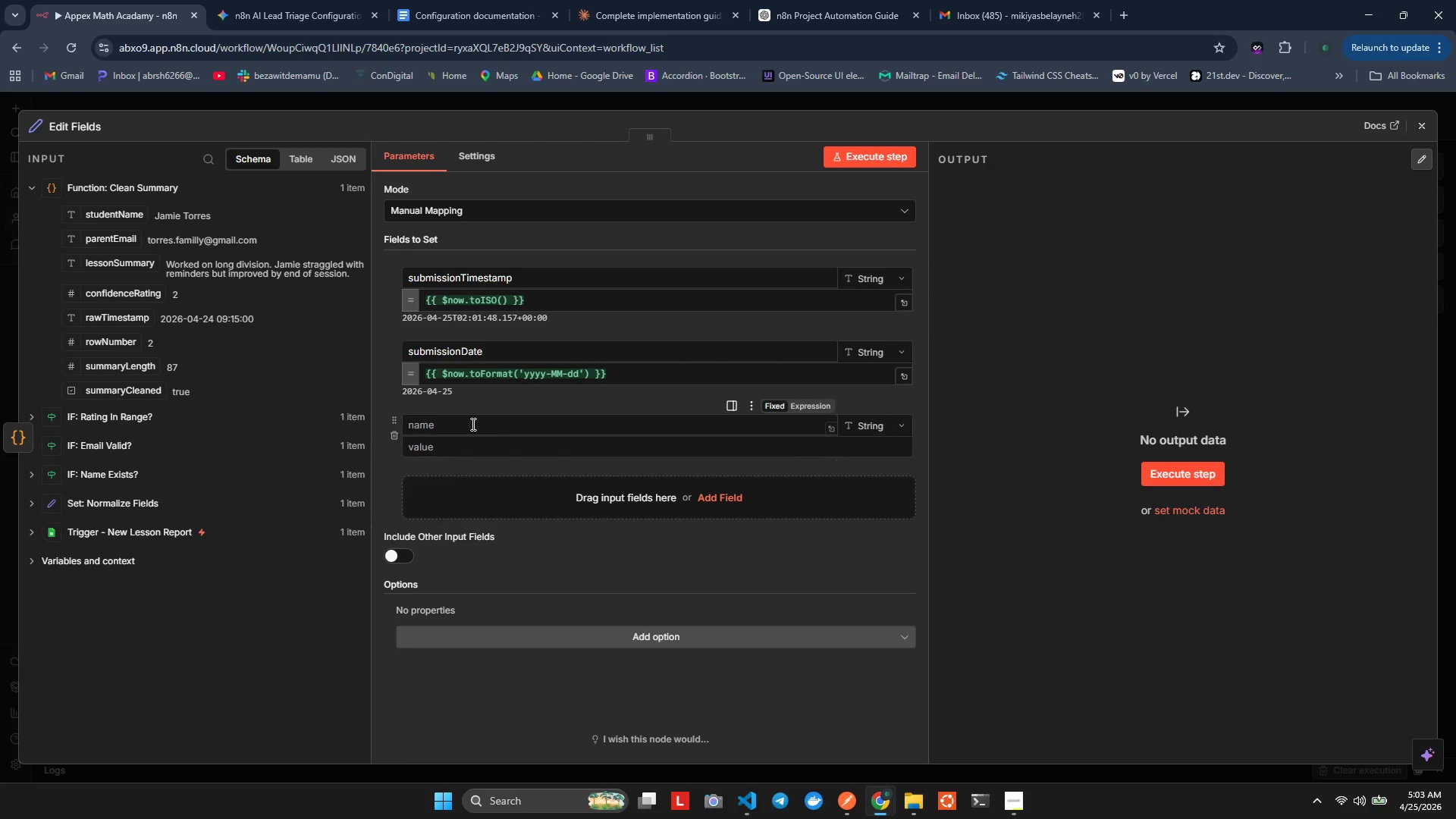 
left_click([469, 415])
 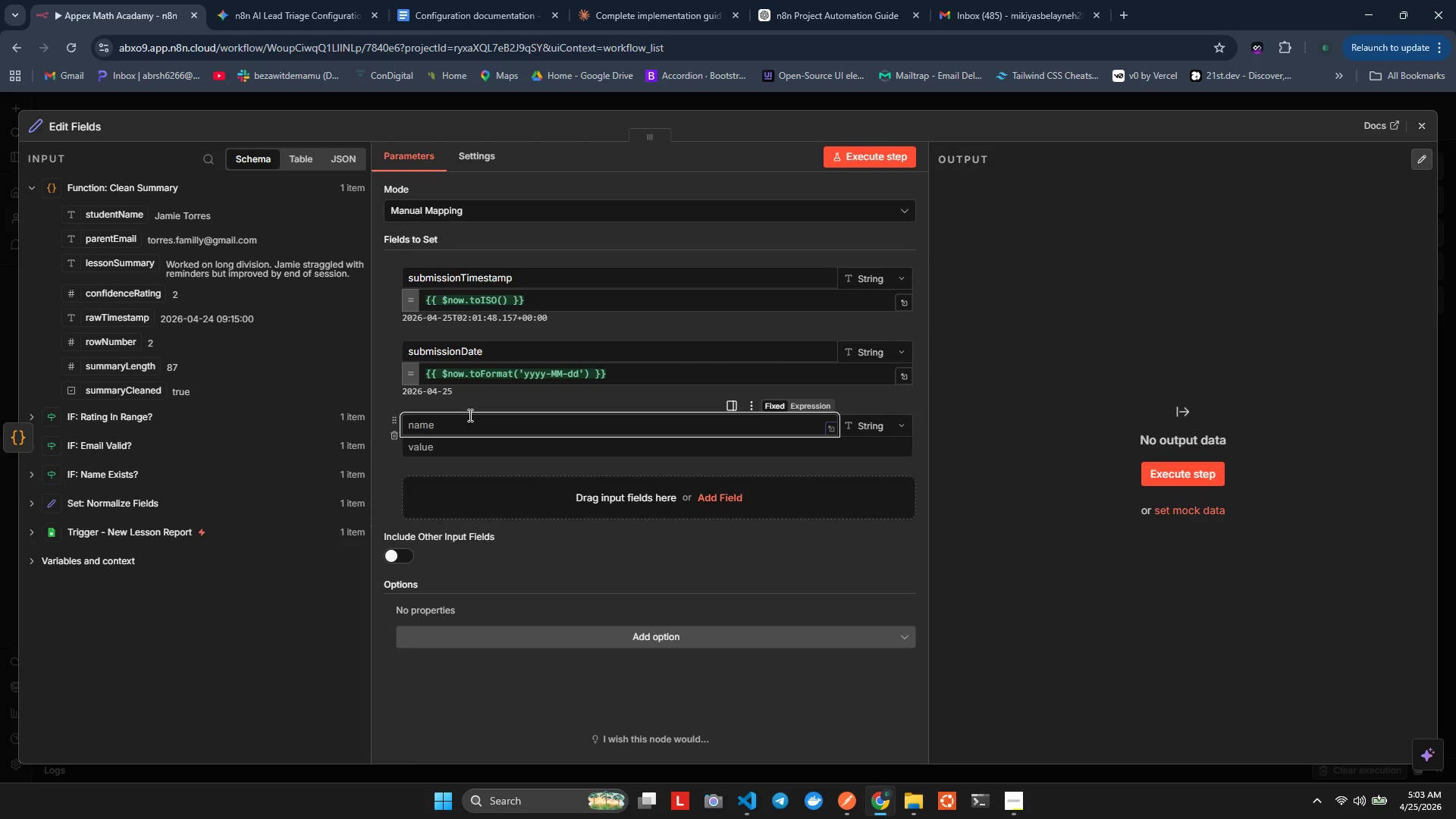 
type(submissionD)
key(Backspace)
type(TIme)
 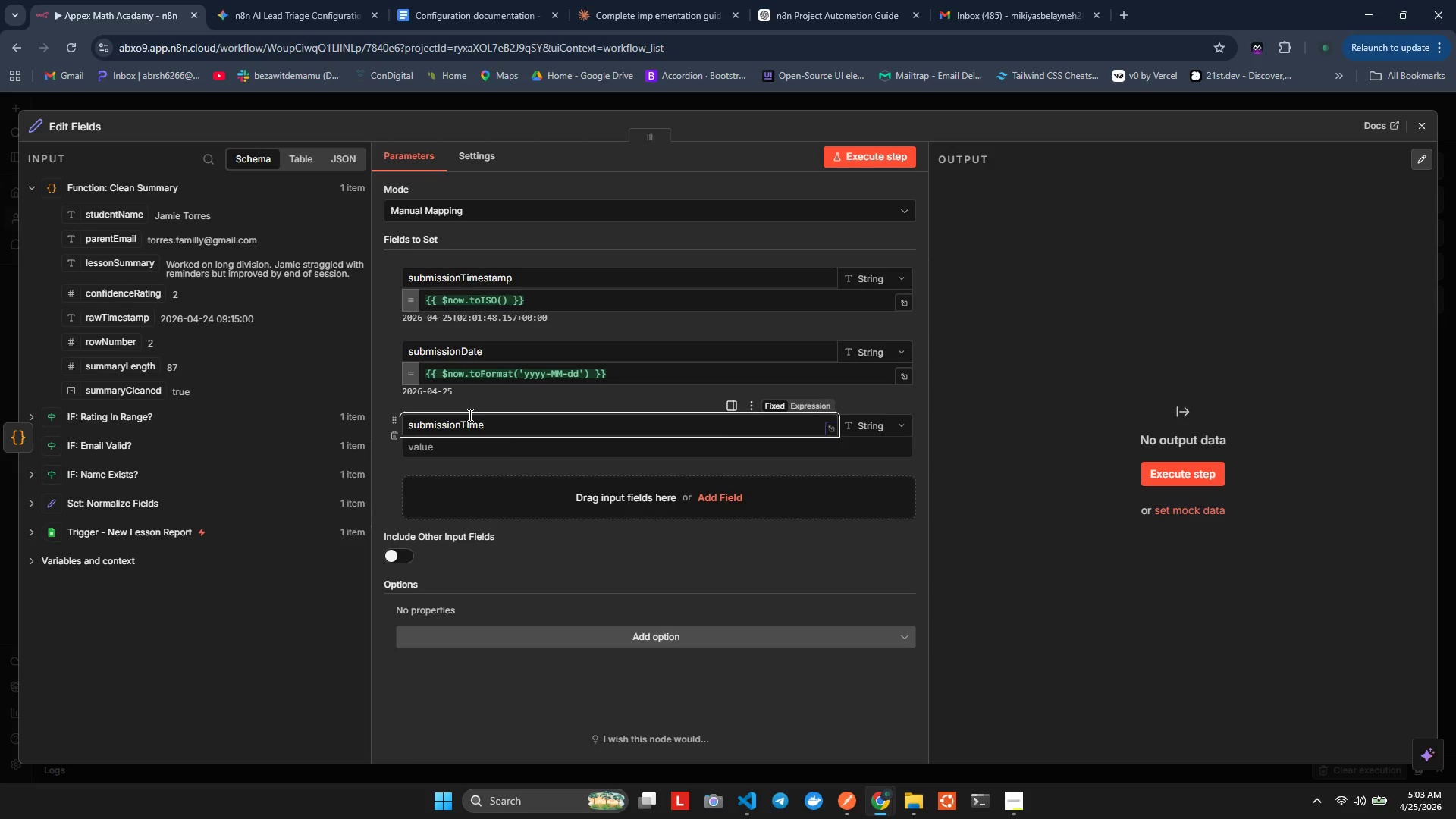 
left_click([622, 565])
 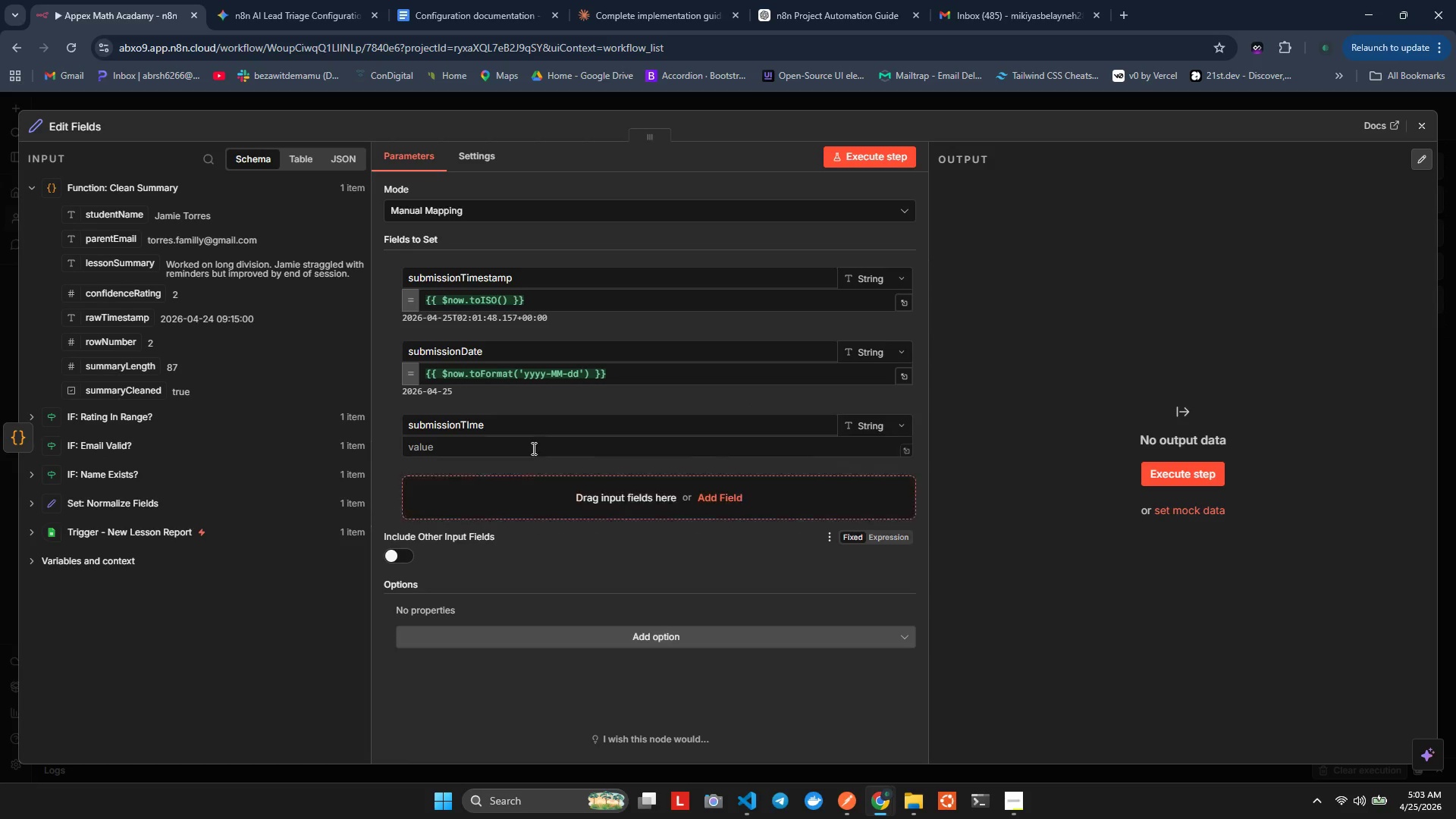 
left_click([532, 442])
 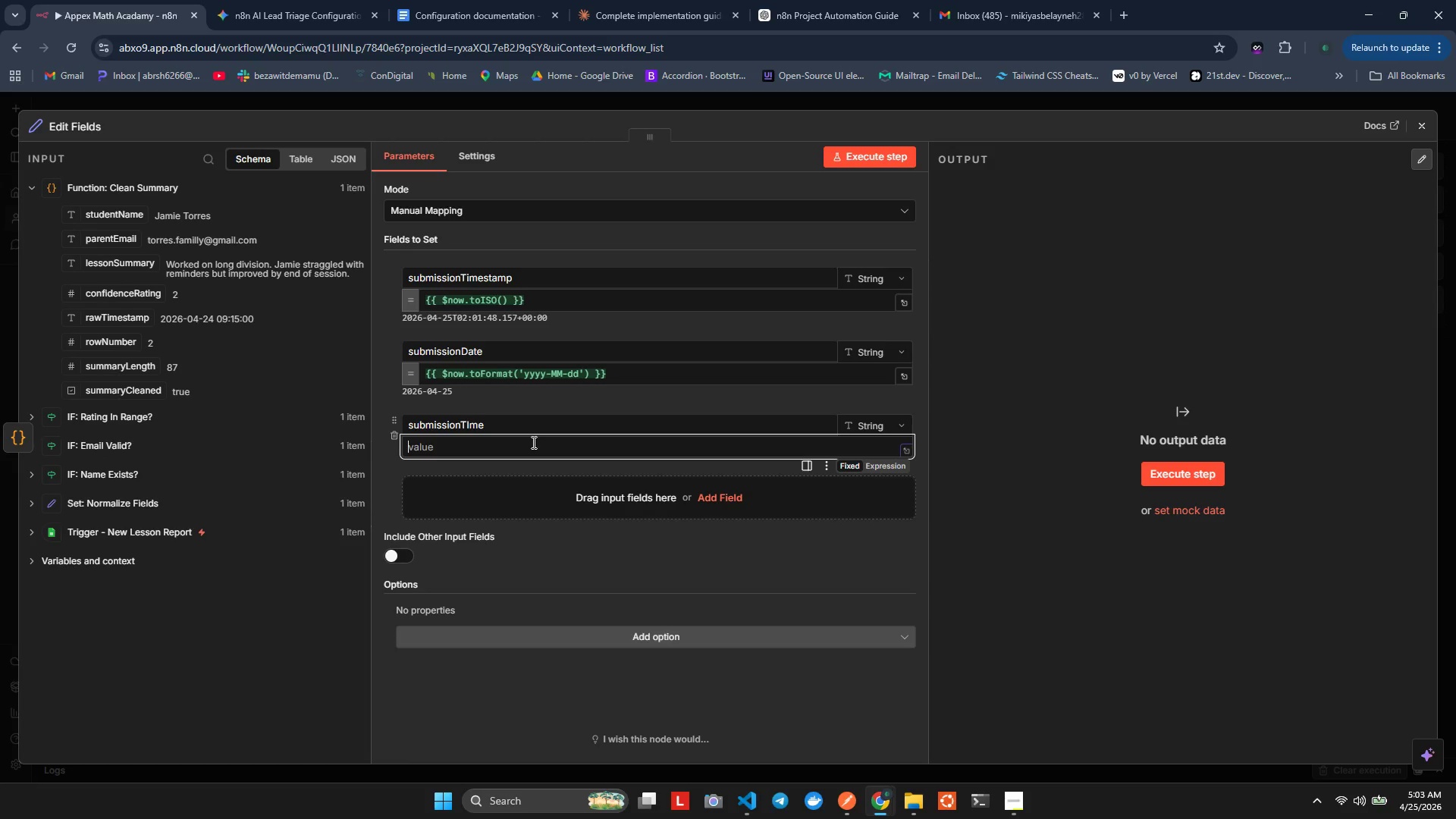 
key(Backspace)
type(={{$now.toFormat))
key(Backspace)
type((')
 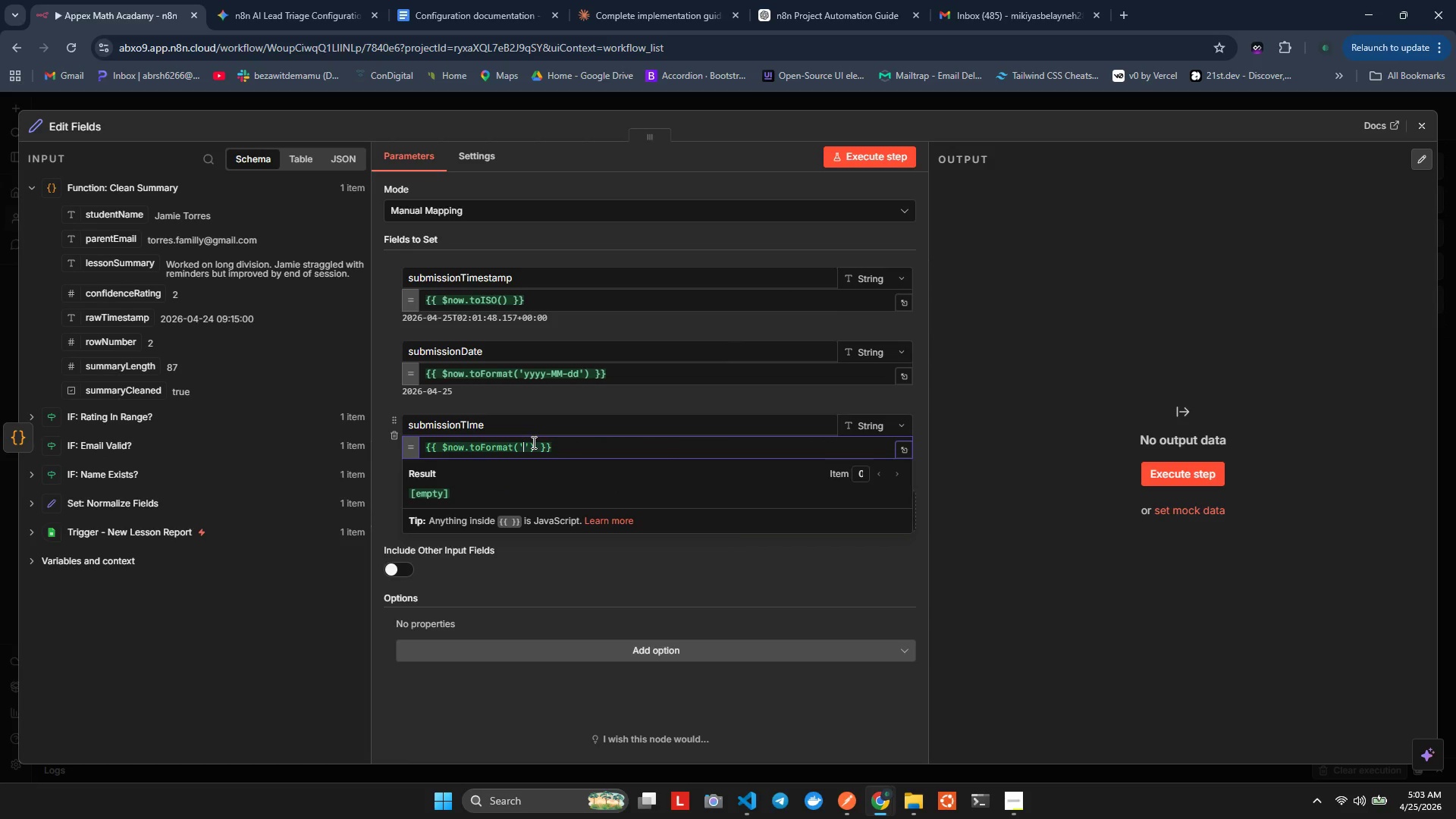 
type(HH:mm:ss)
 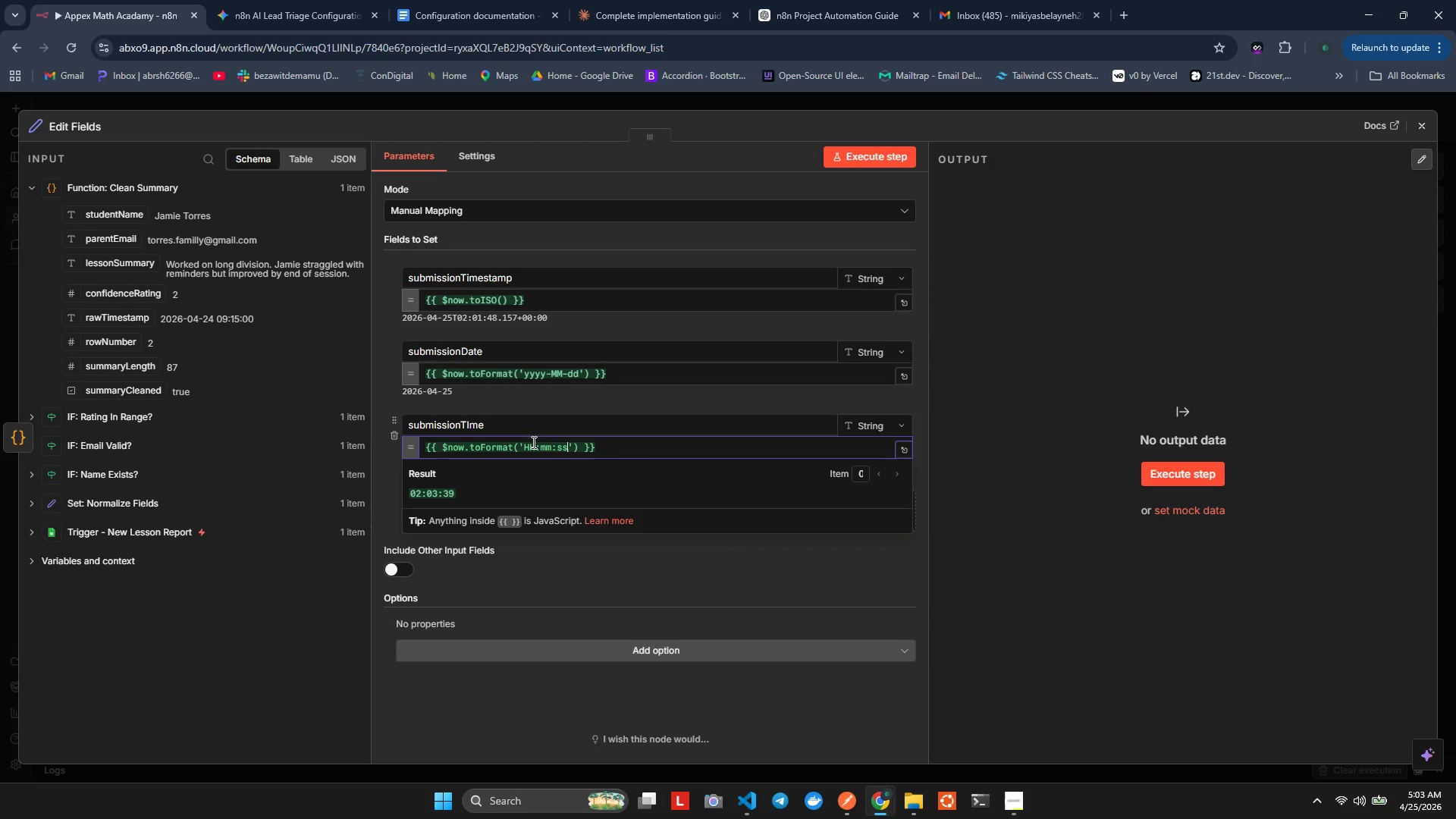 
left_click([601, 619])
 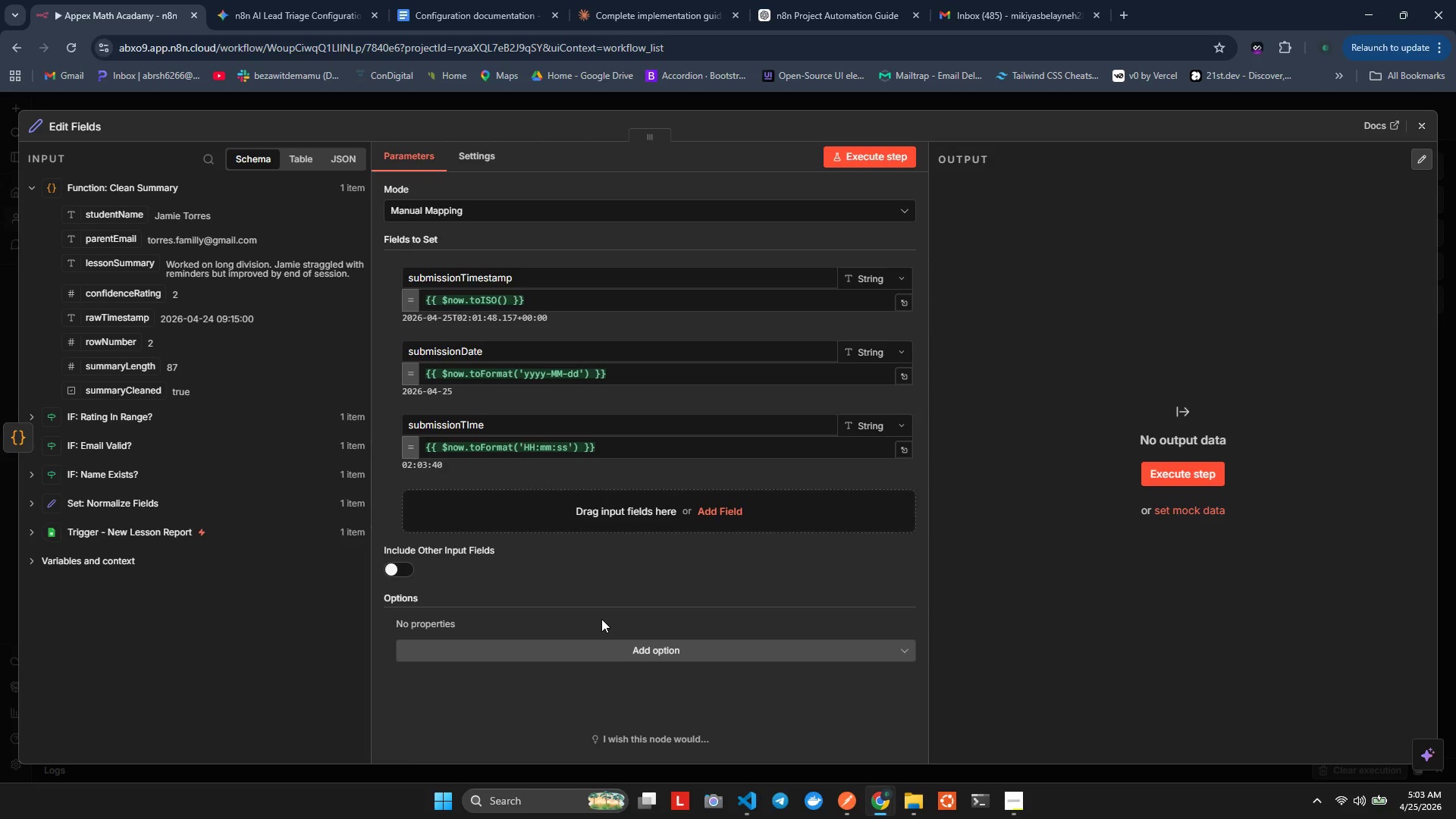 
wait(17.38)
 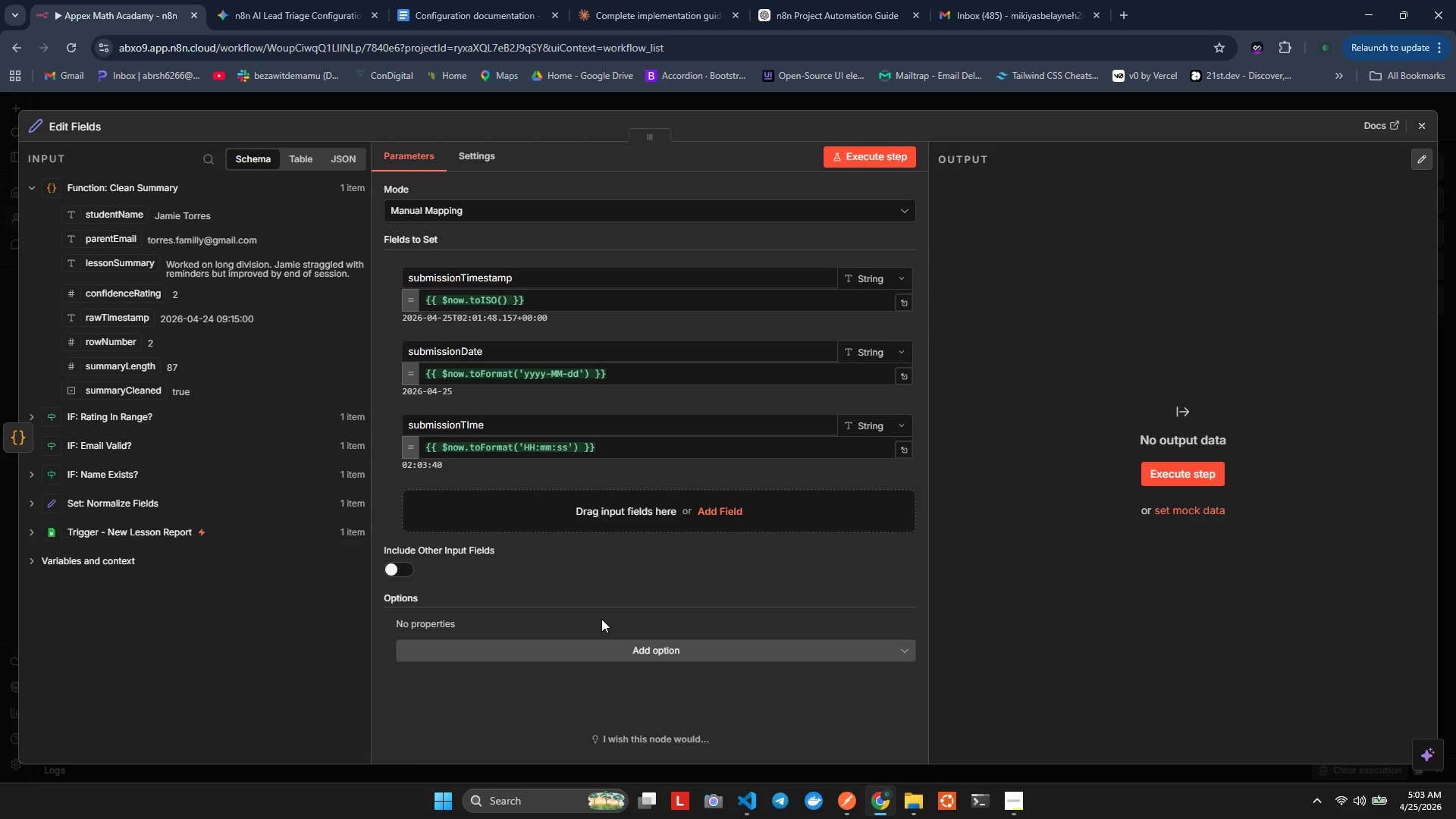 
left_click([400, 573])
 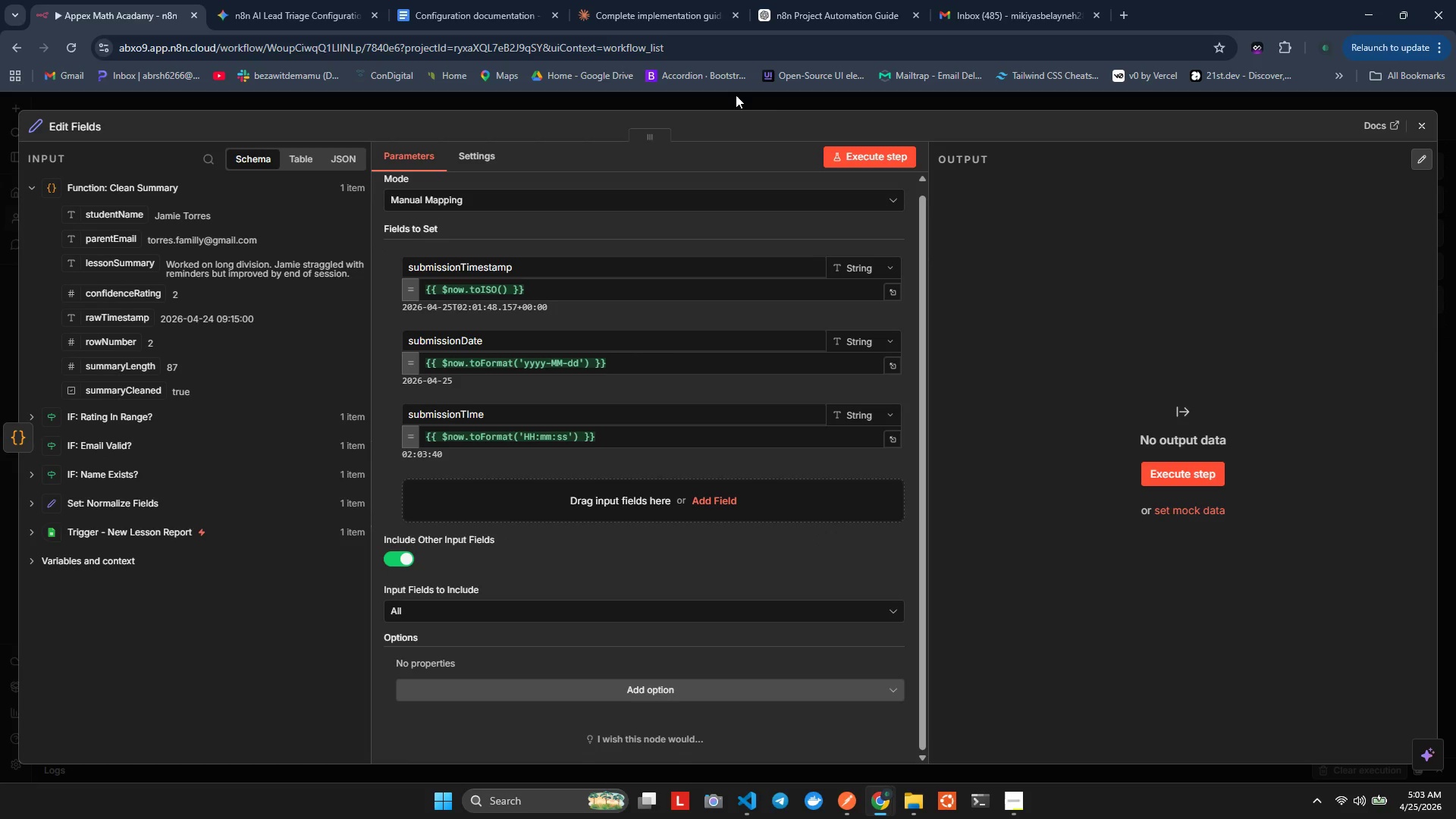 
left_click([827, 146])
 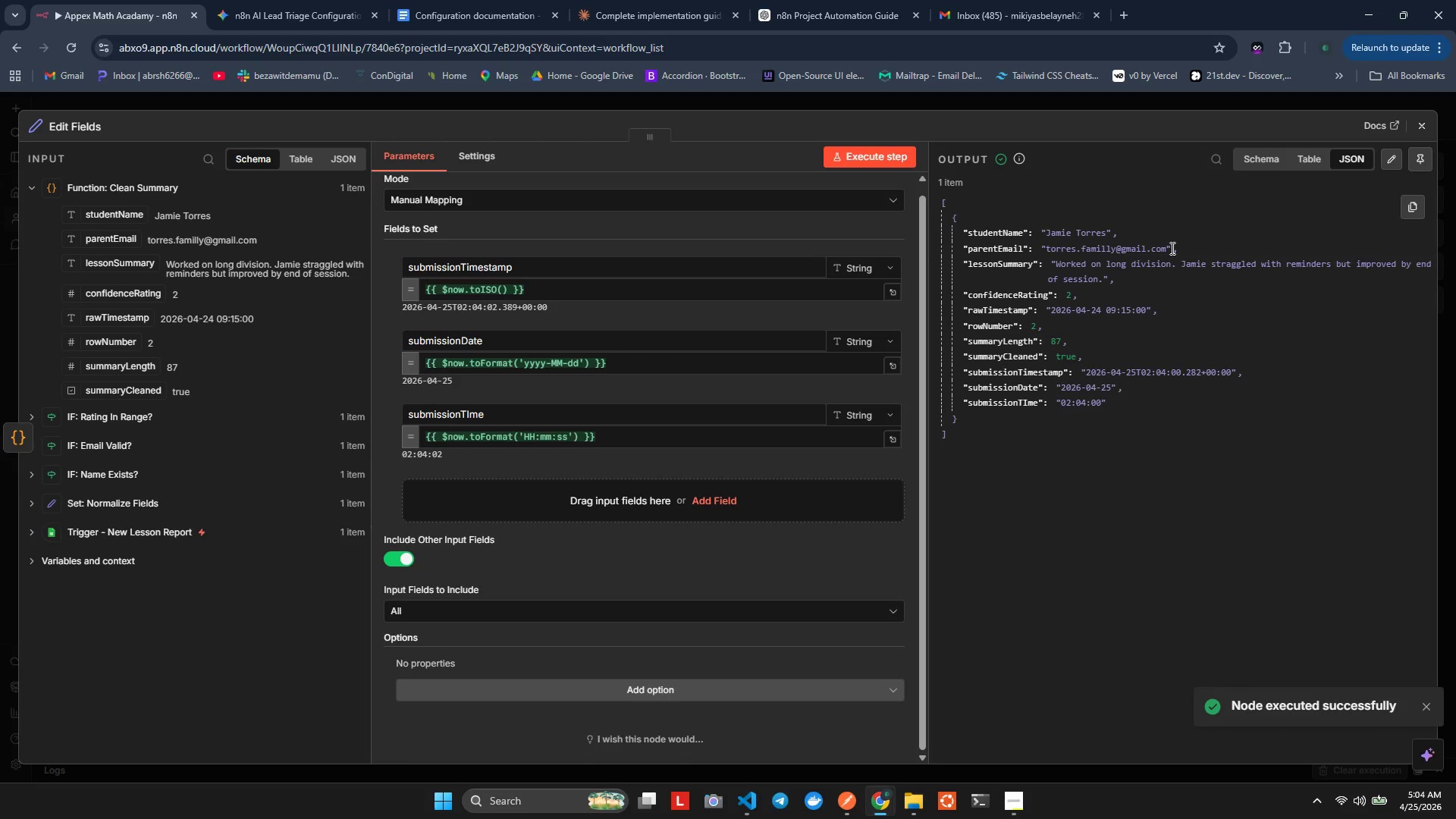 
wait(8.86)
 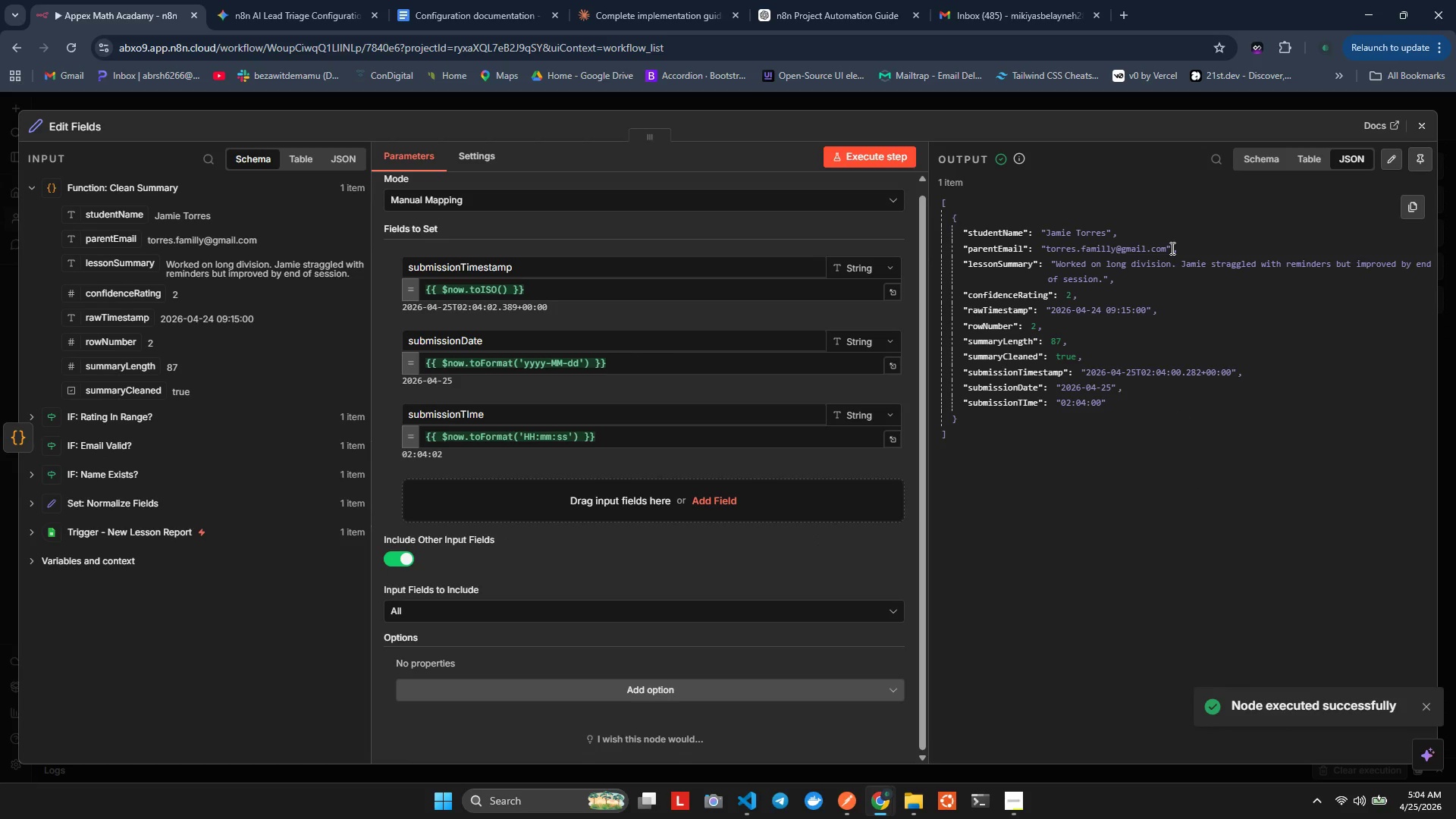 
right_click([1171, 248])
 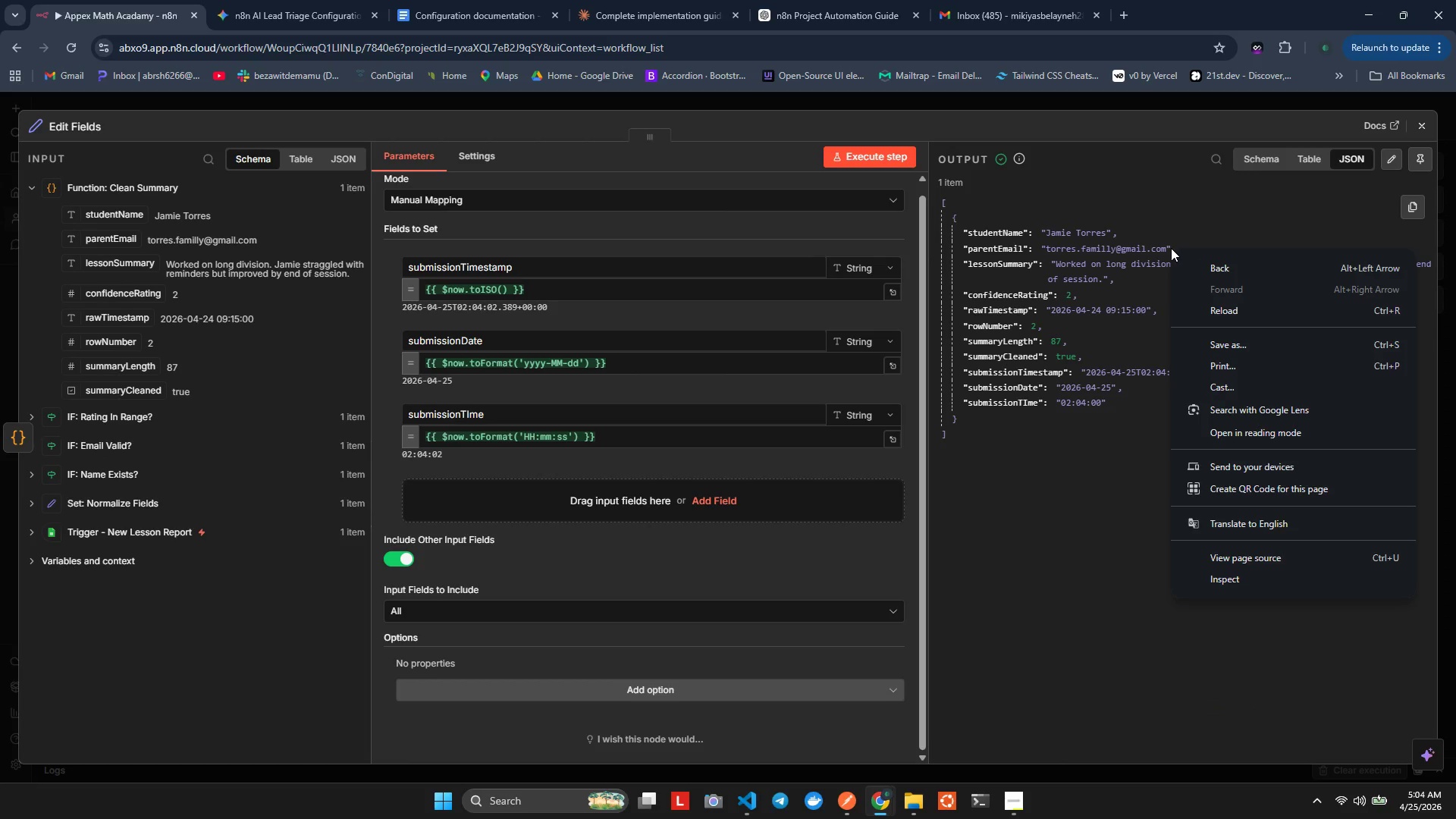 
wait(8.62)
 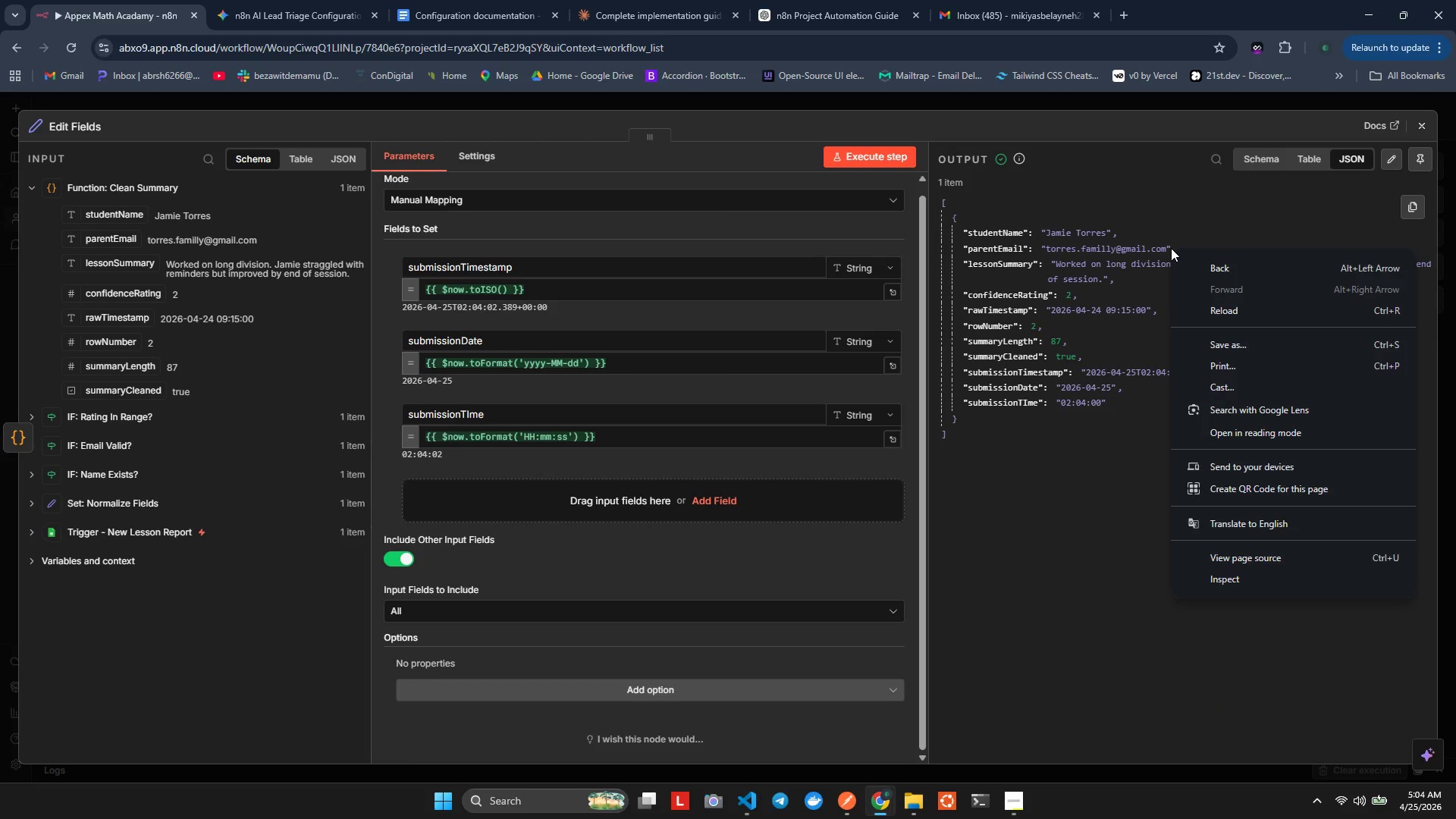 
left_click([1101, 517])
 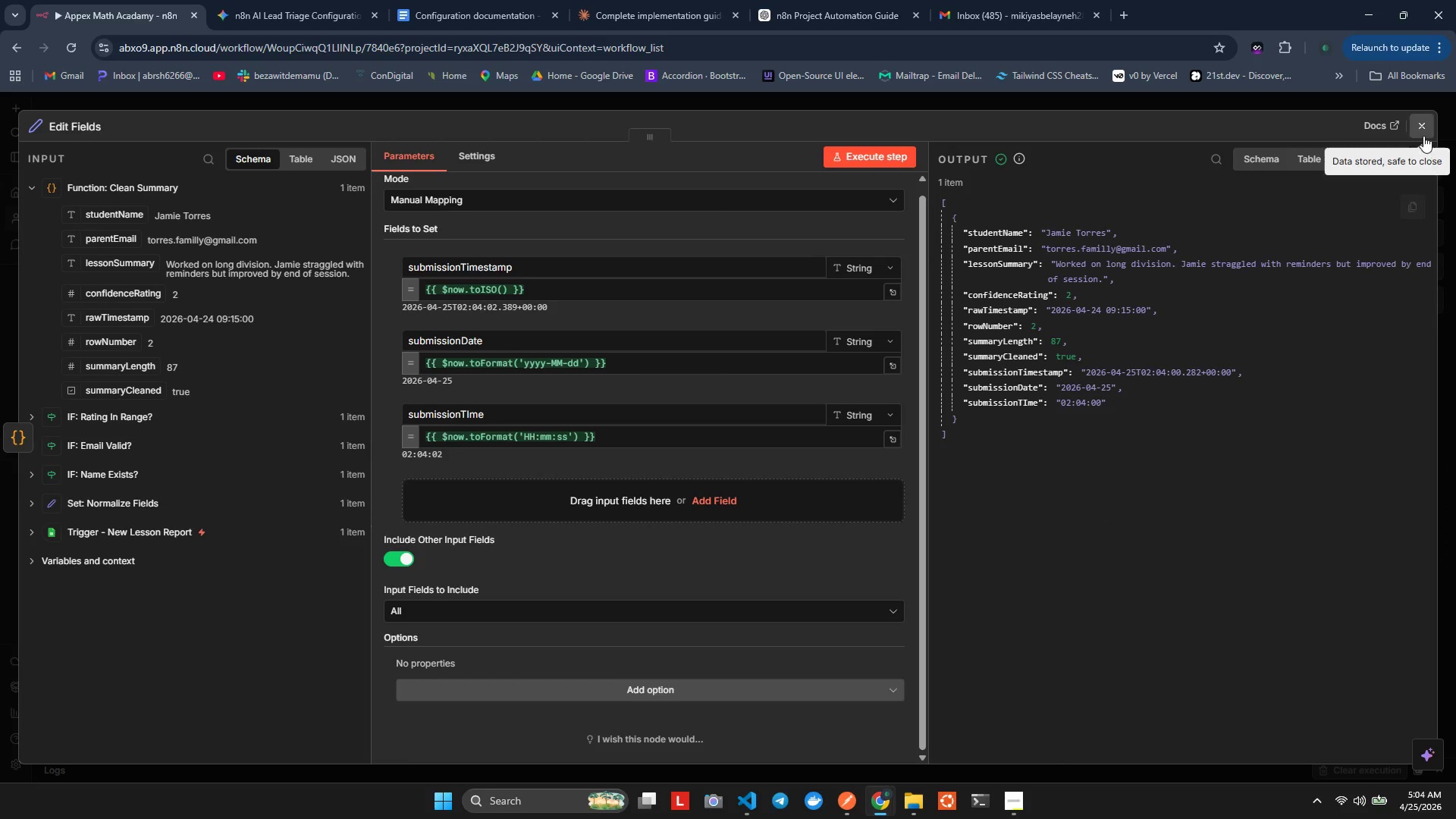 
left_click([1423, 133])
 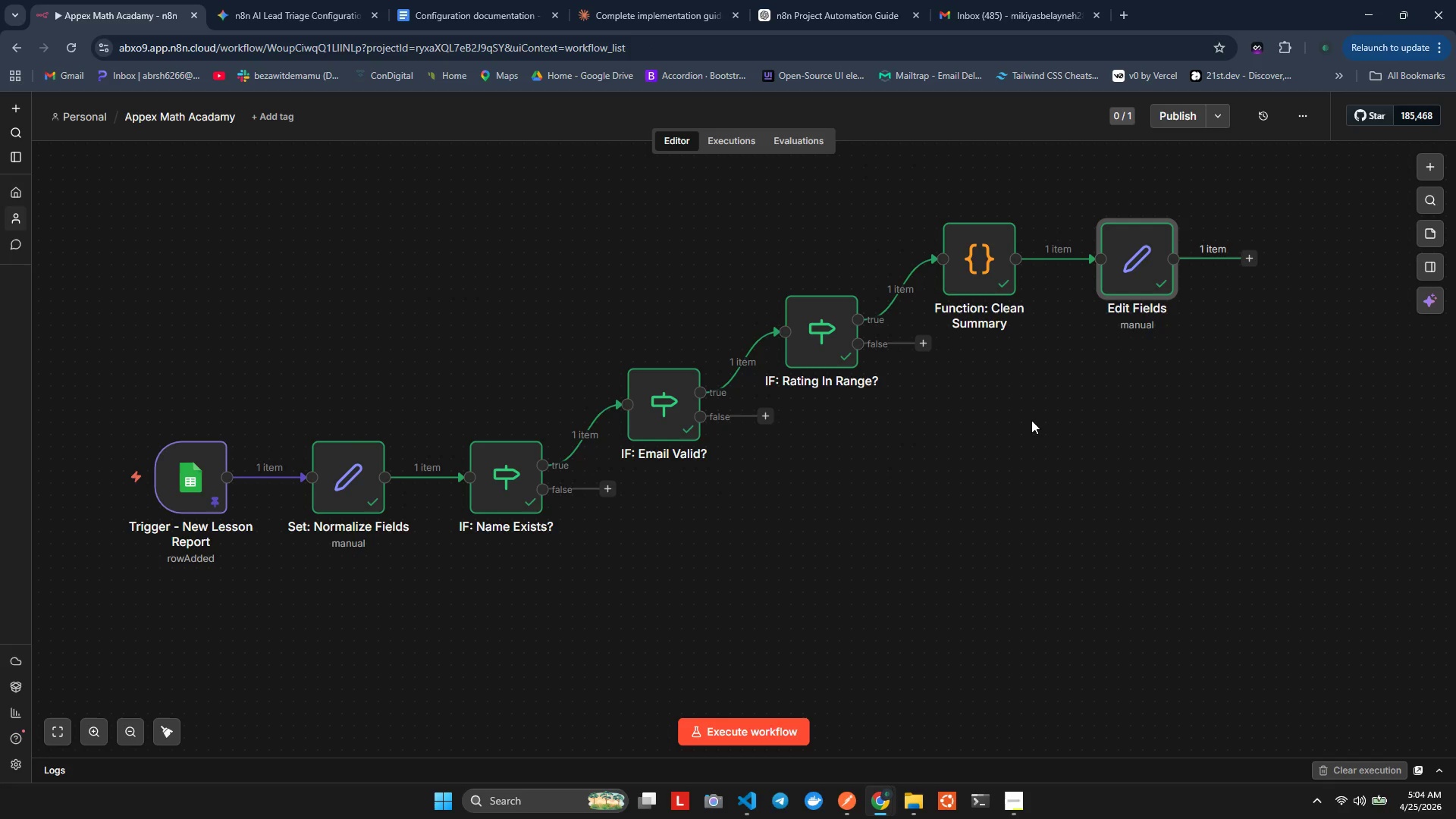 
wait(9.59)
 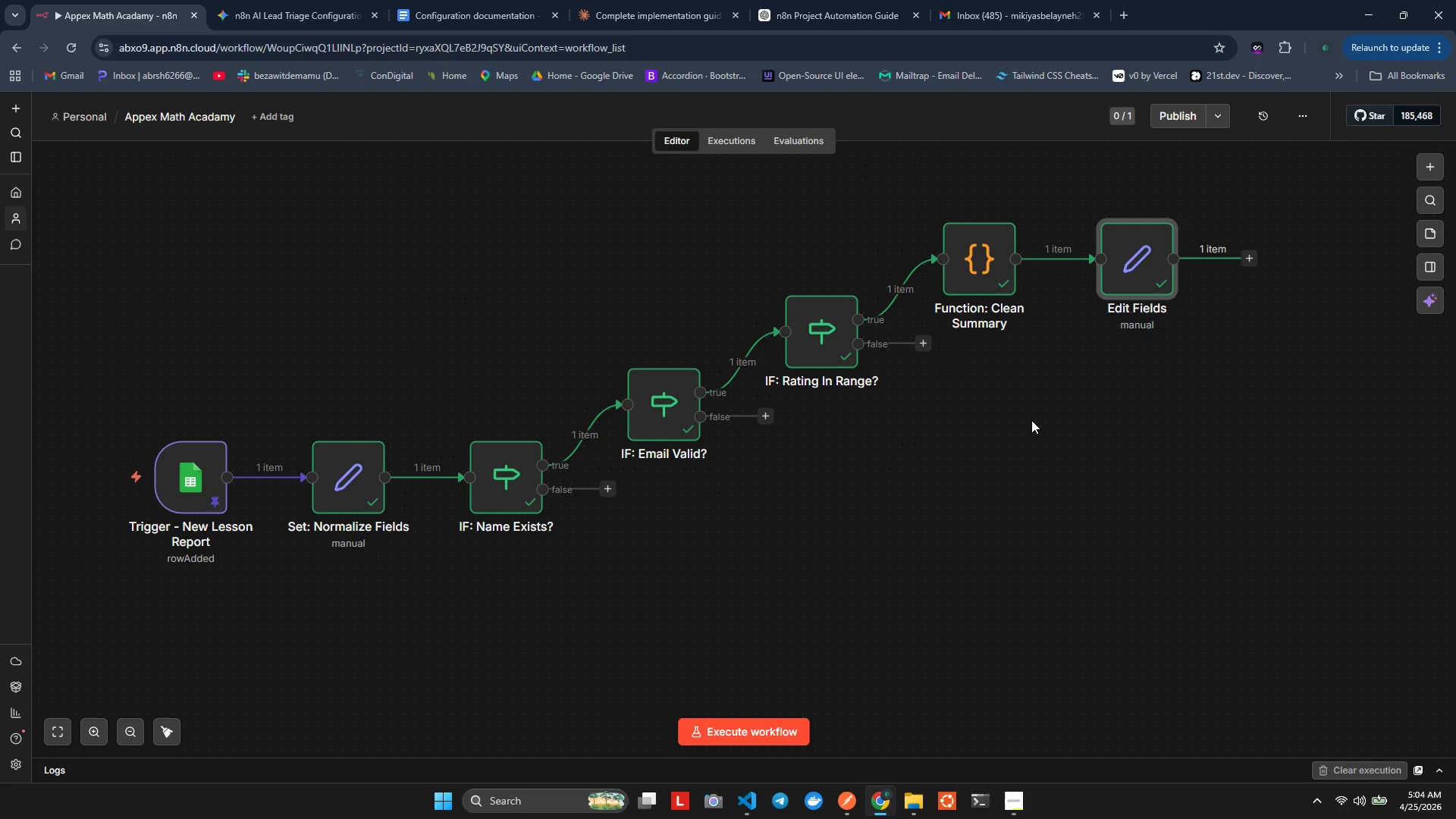 
left_click([1245, 255])
 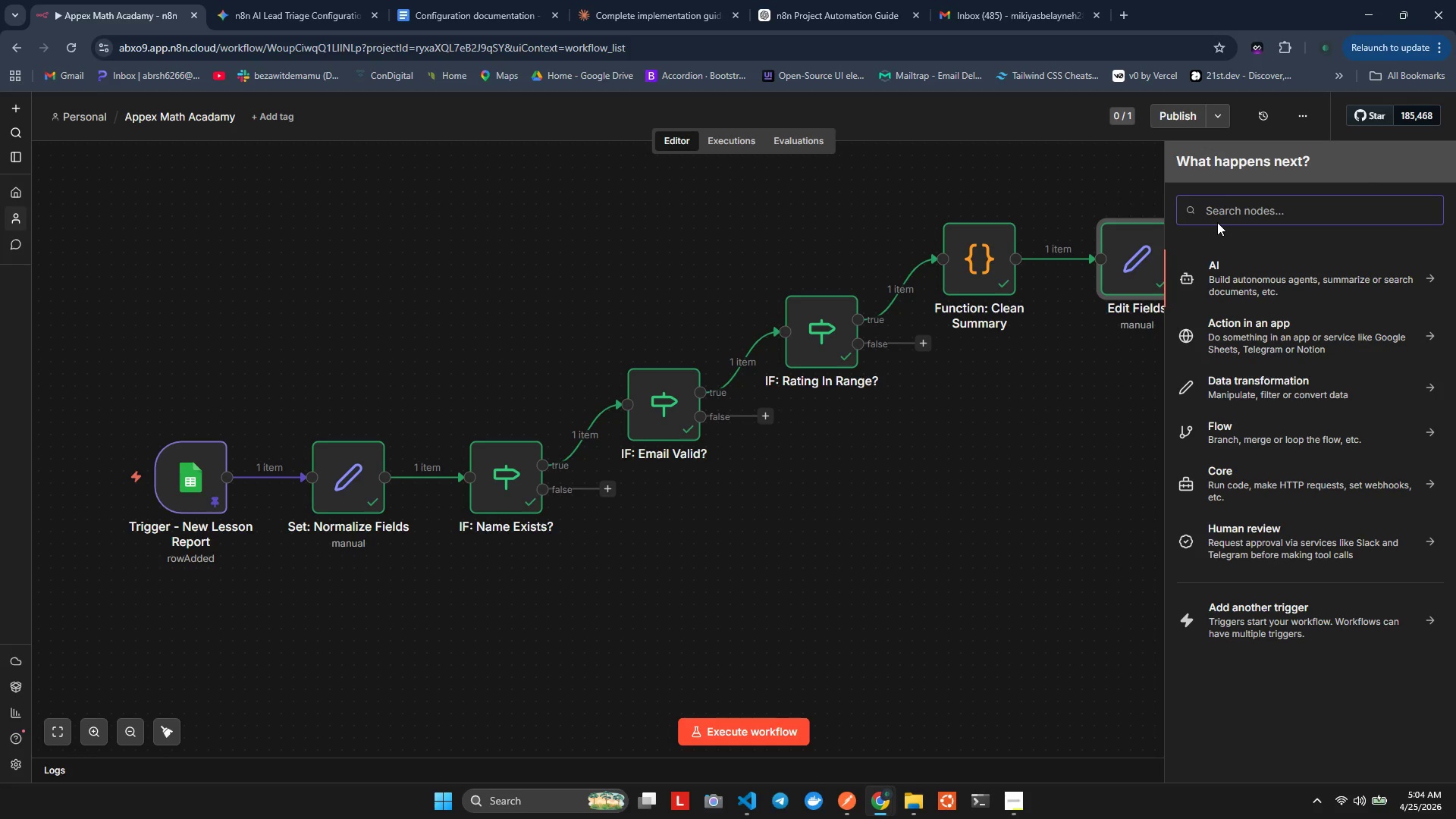 
type(code)
 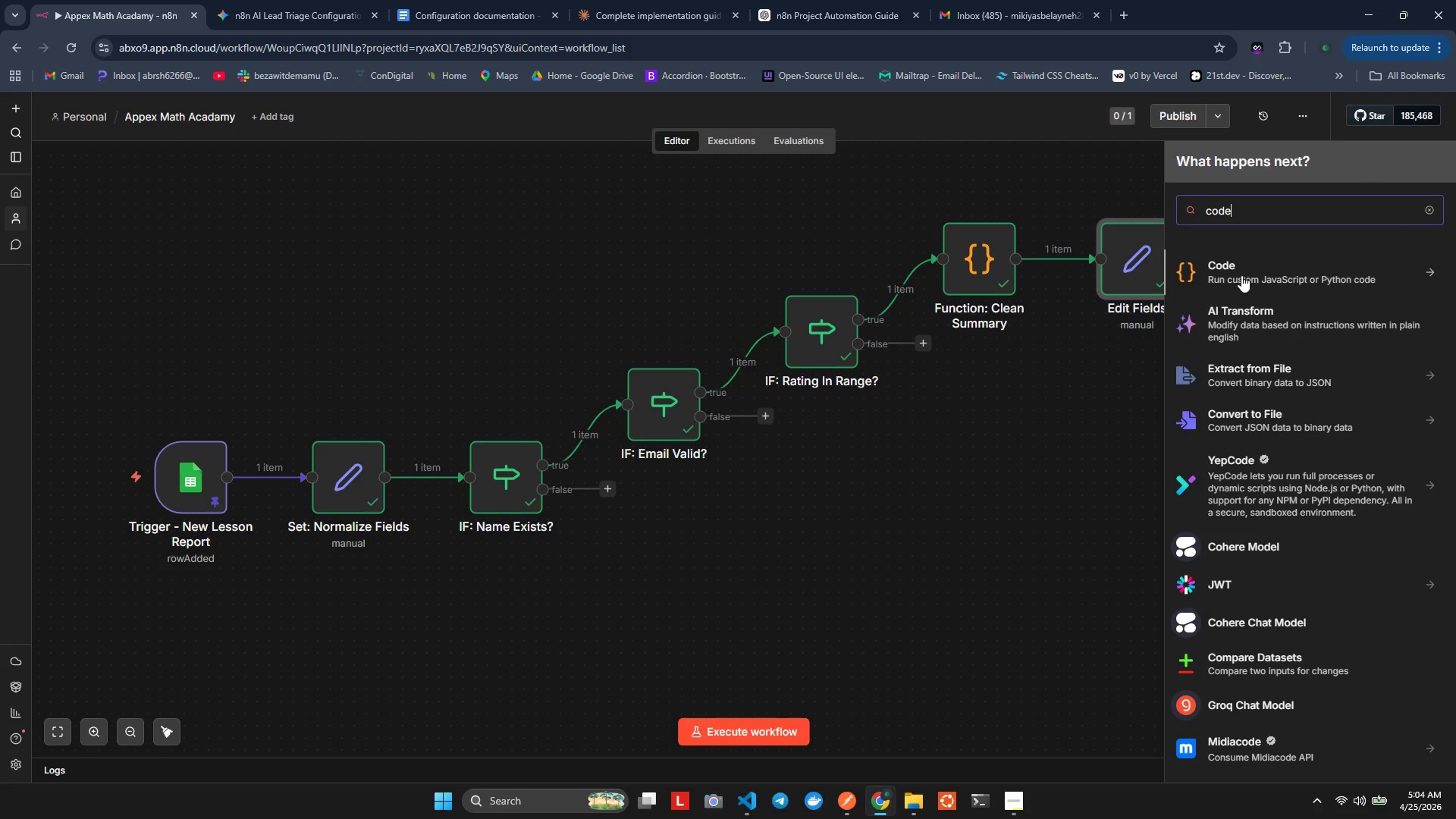 
left_click([1240, 276])
 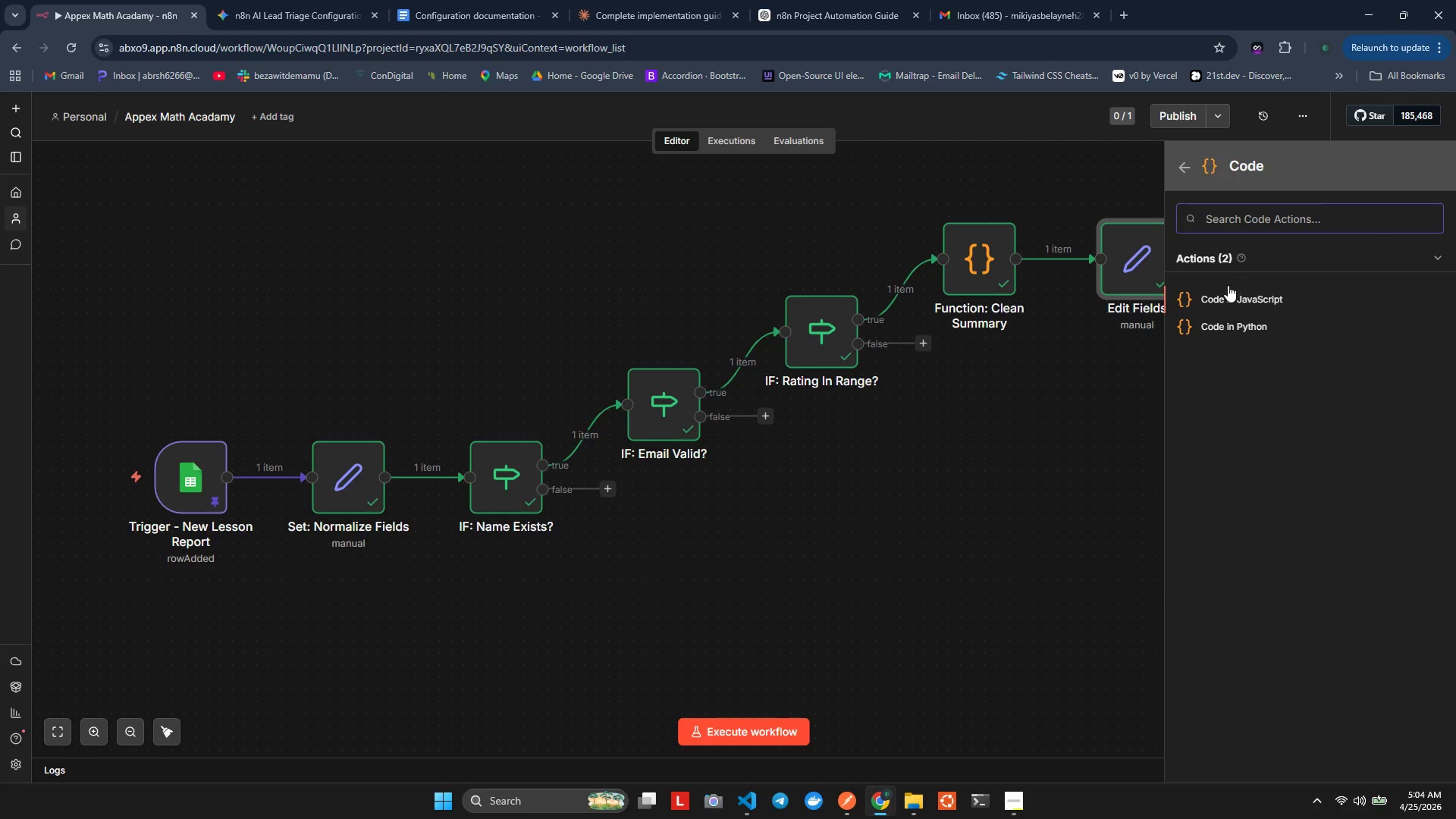 
left_click([1215, 293])
 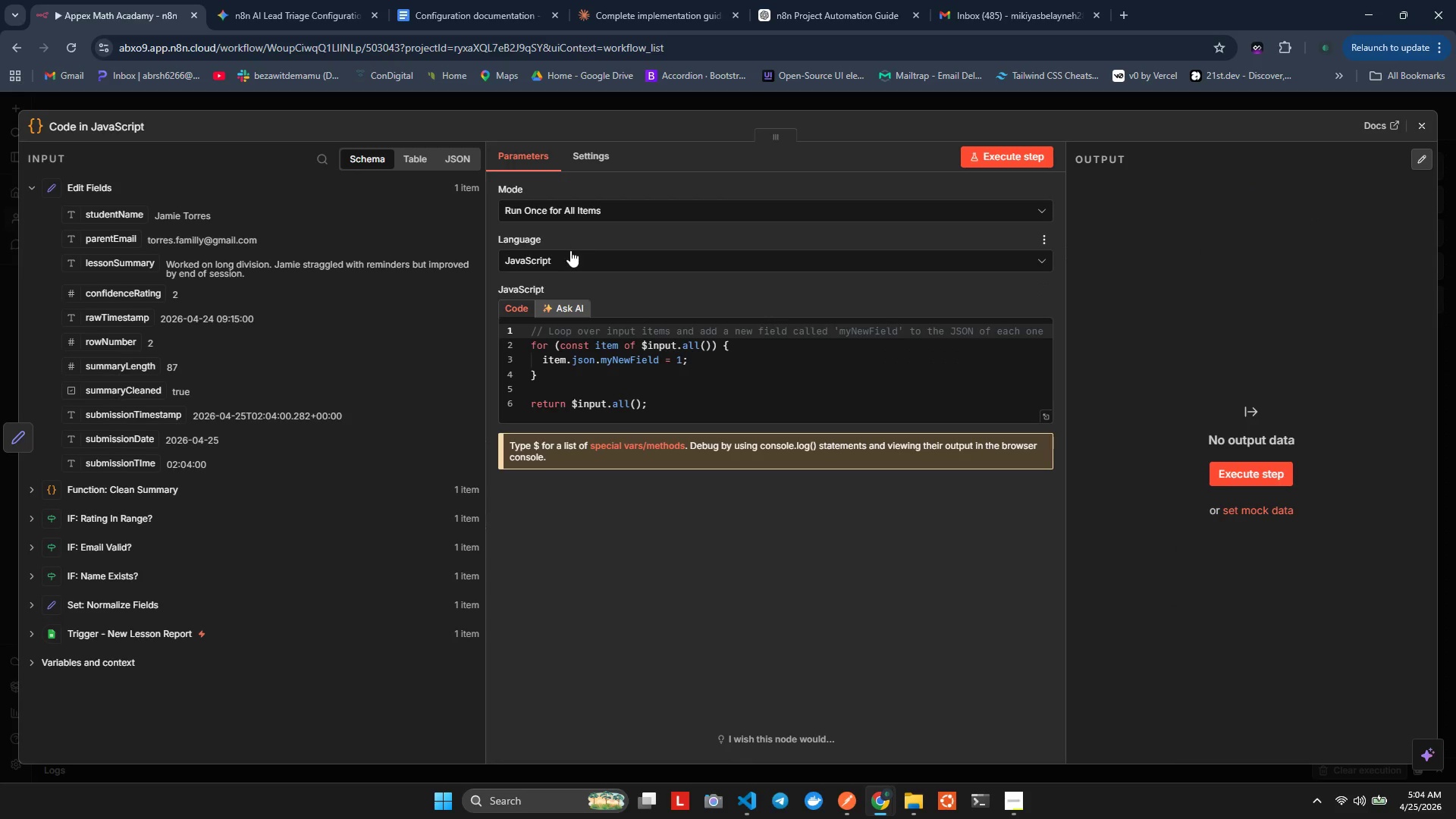 
left_click([585, 367])
 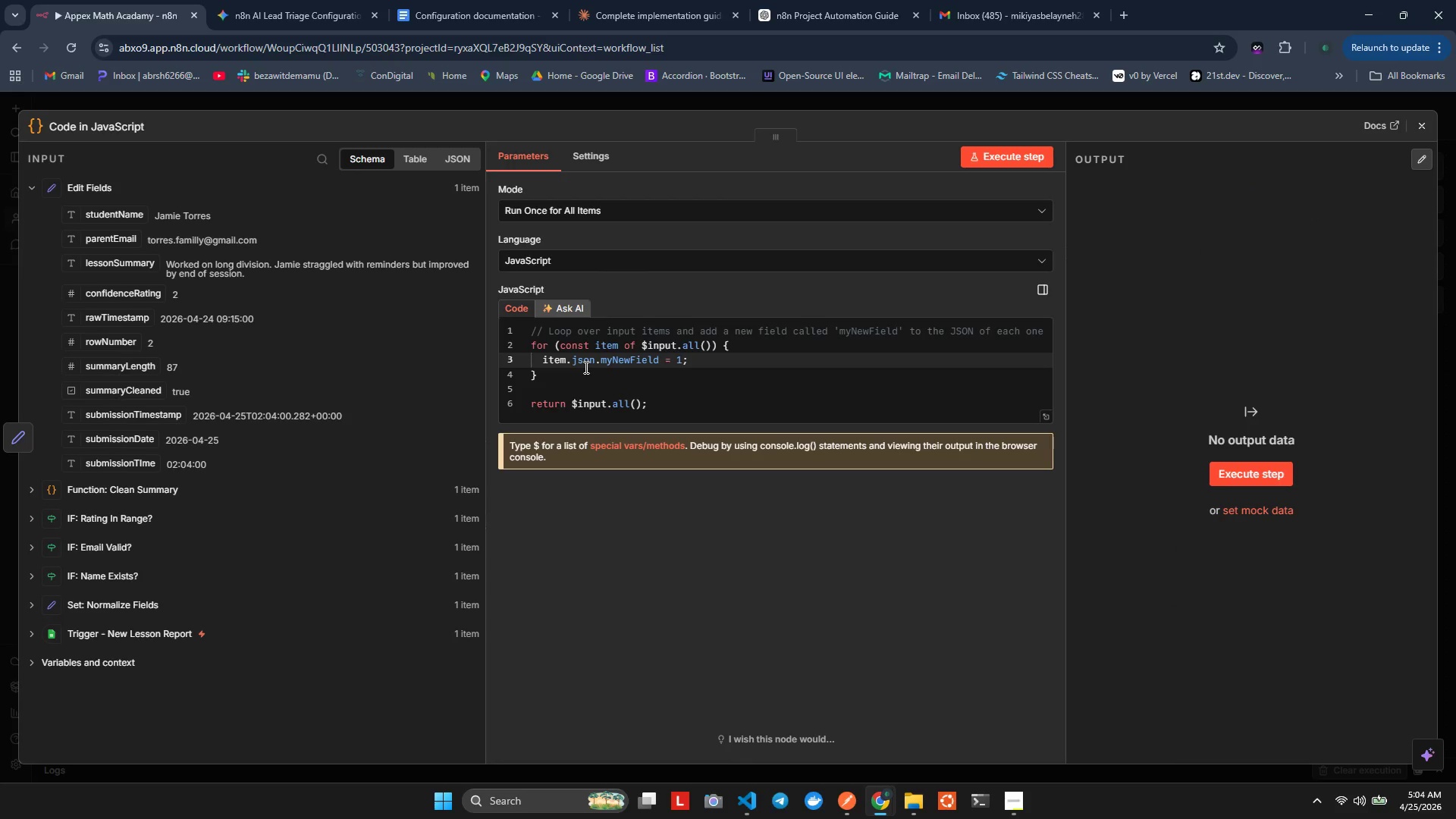 
key(Control+ControlLeft)
 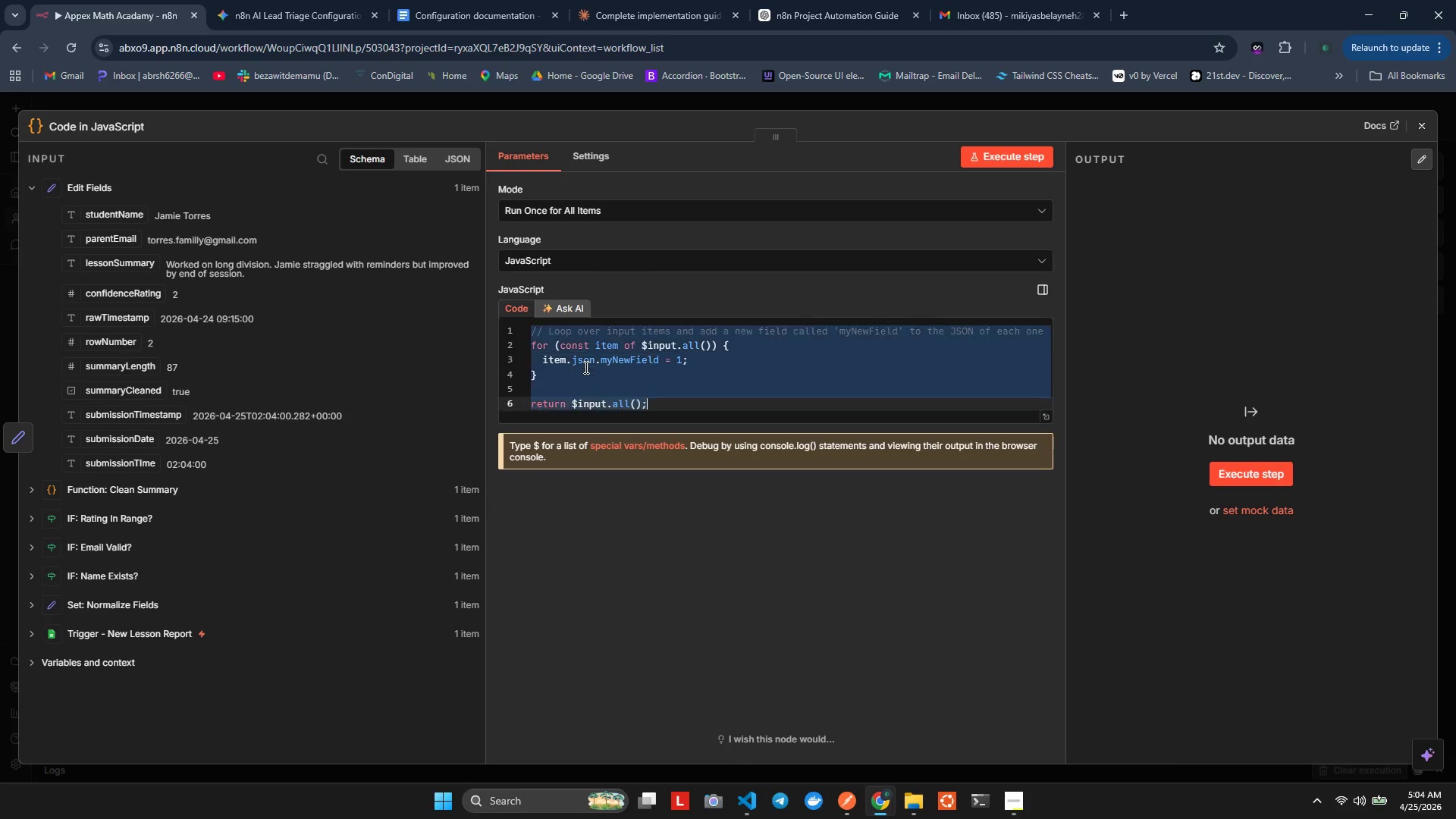 
key(Control+A)
 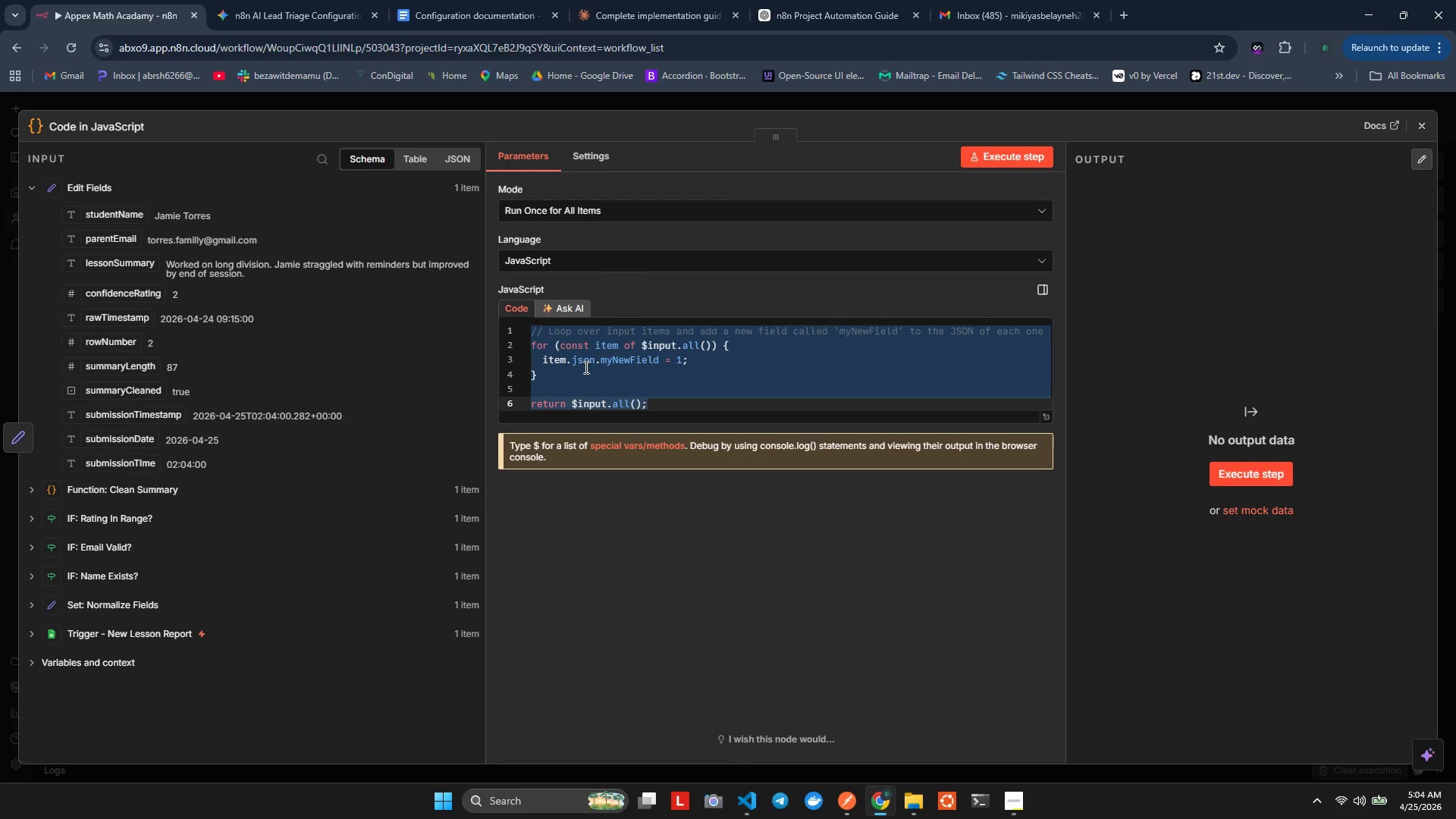 
key(Backspace)
type(const tem = $j)
key(Backspace)
type(in)
 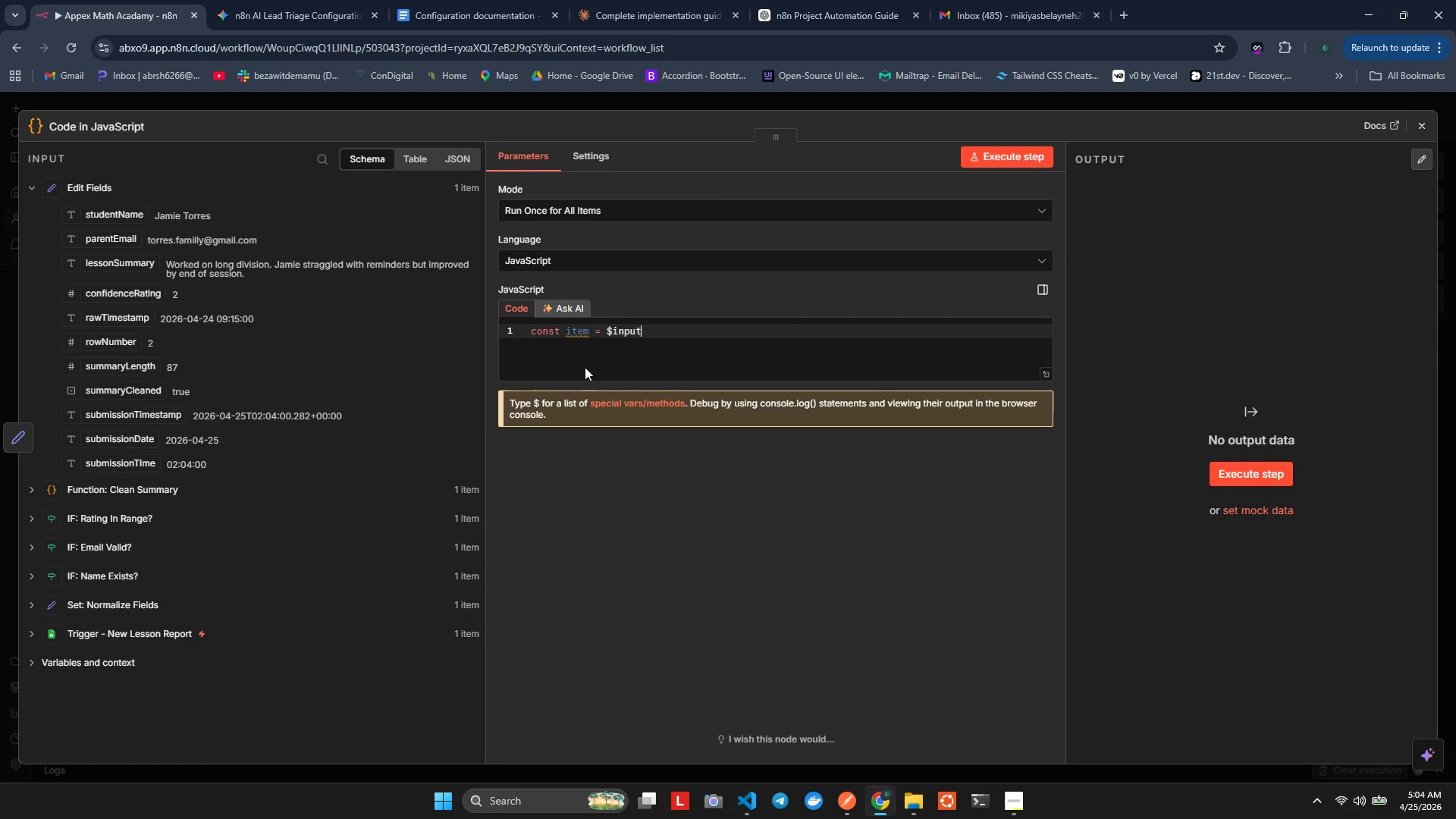 
 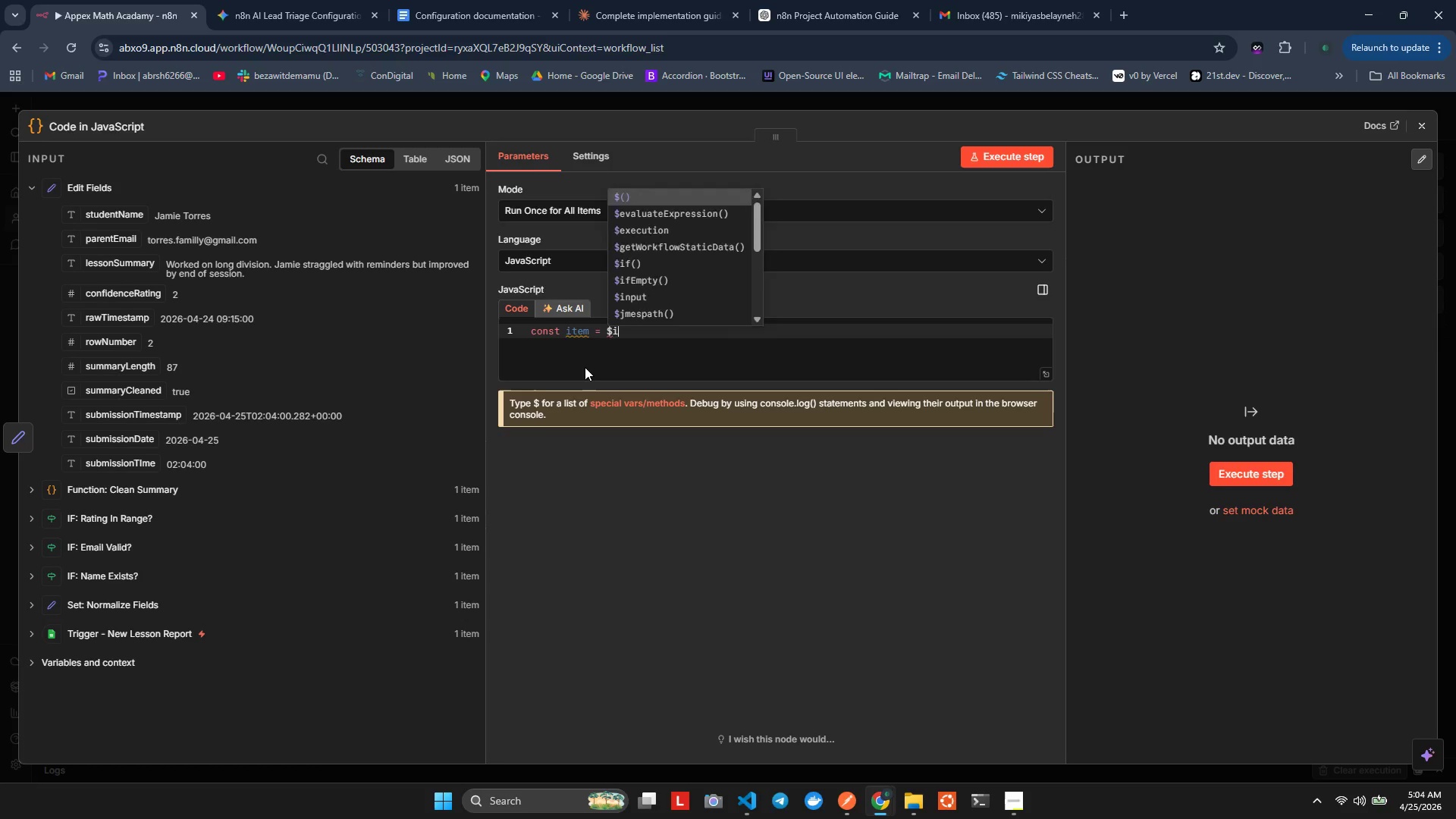 
key(Enter)
 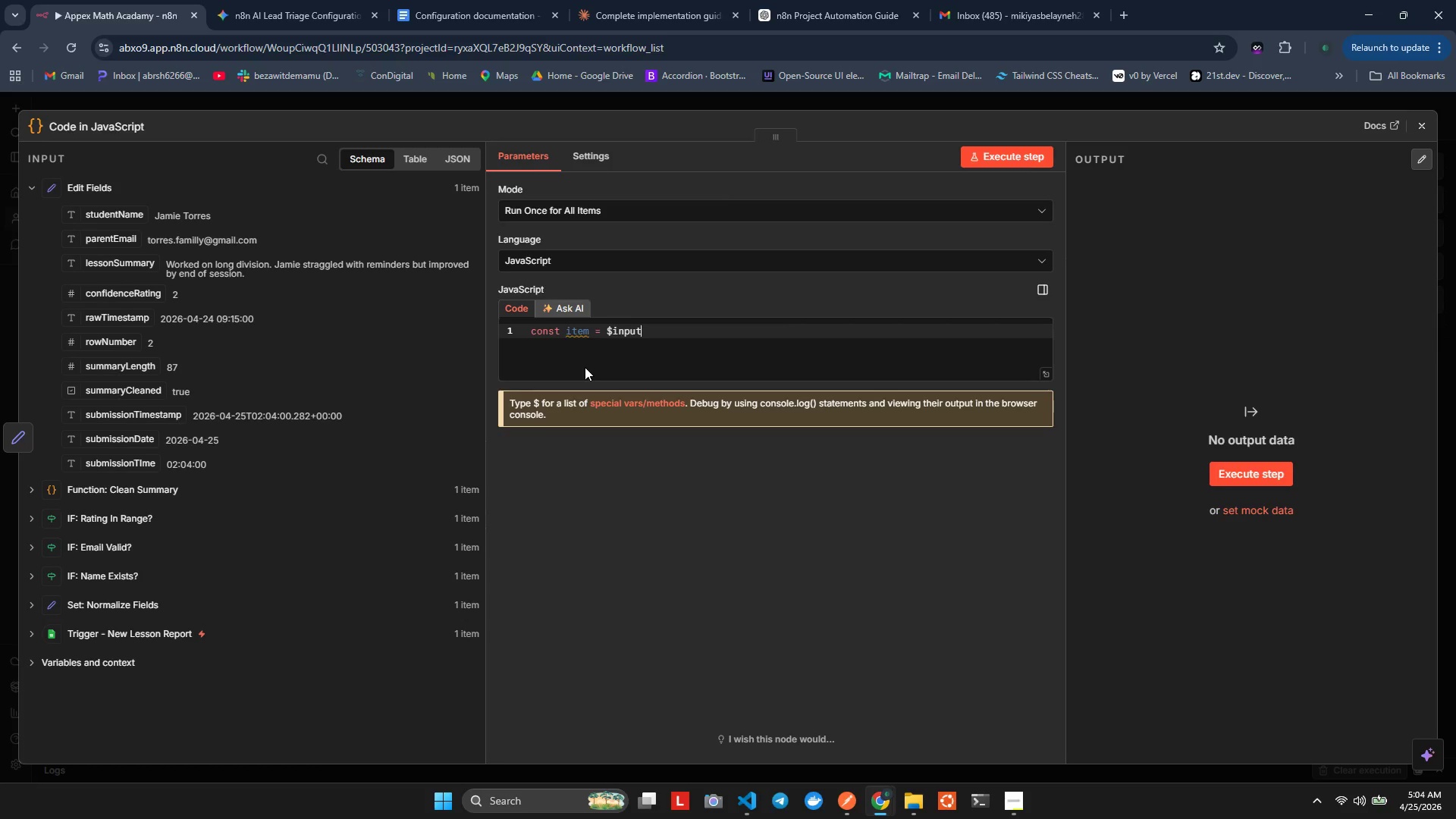 
key(Period)
 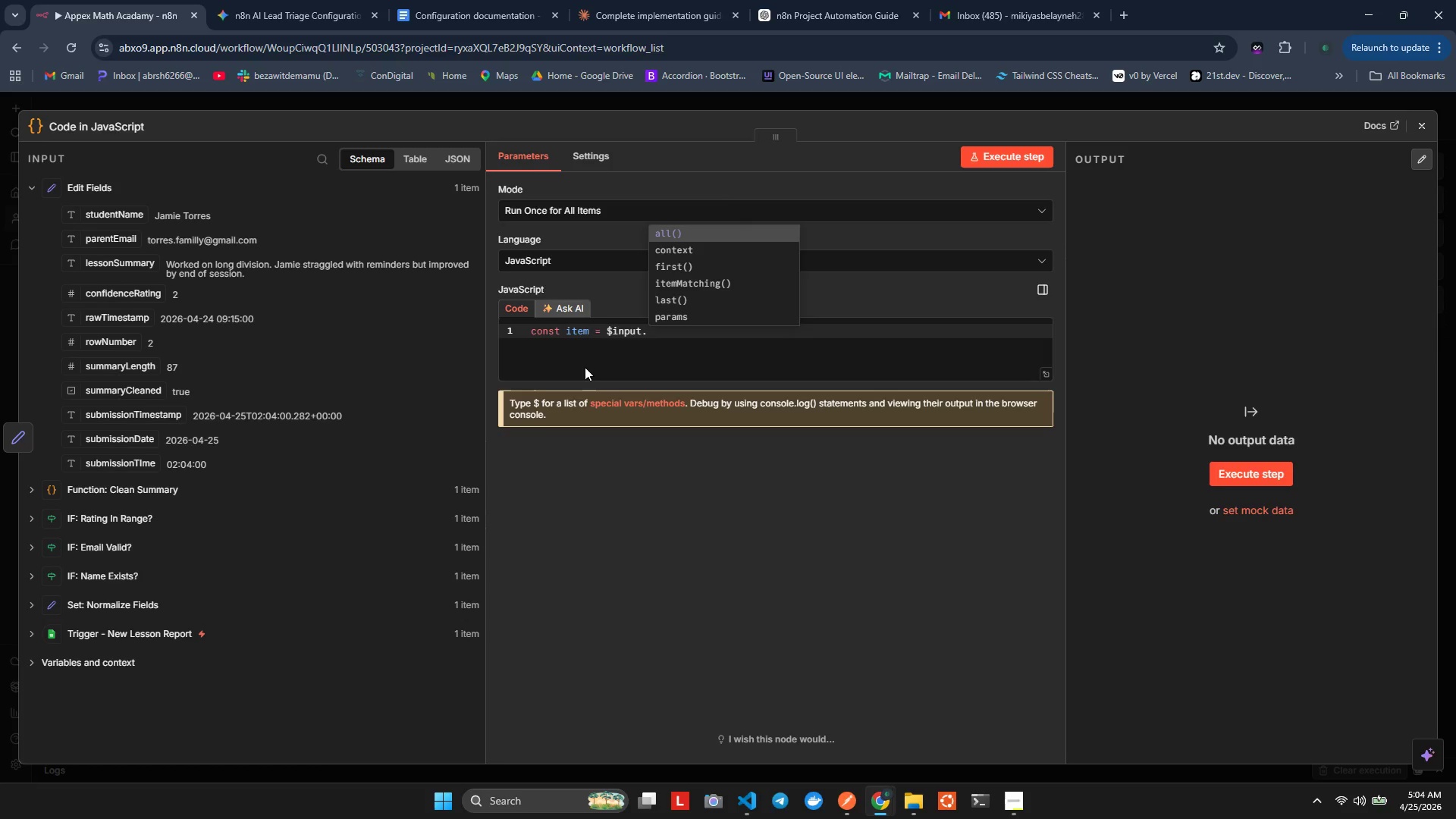 
key(ArrowDown)
 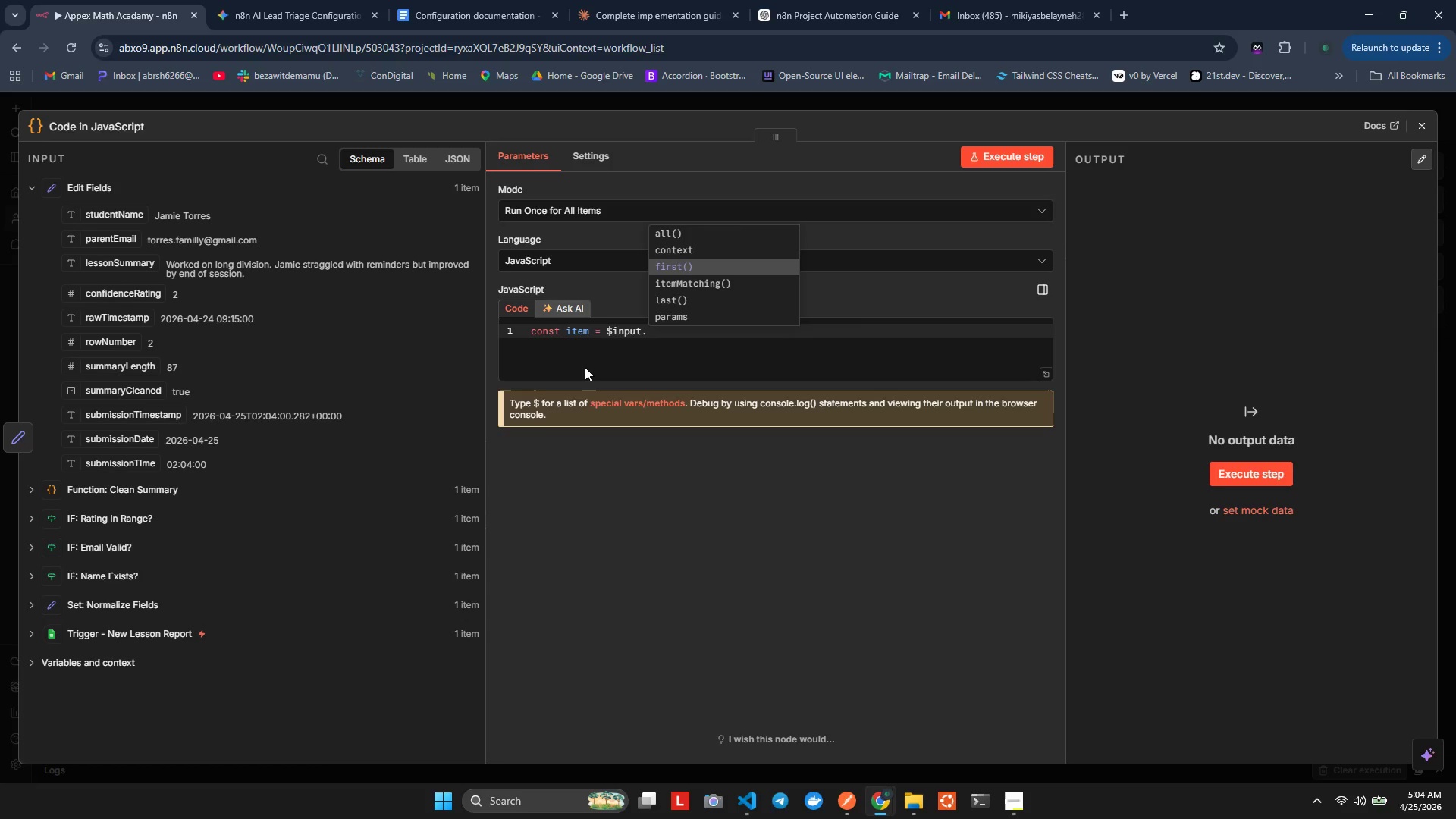 
key(ArrowDown)
 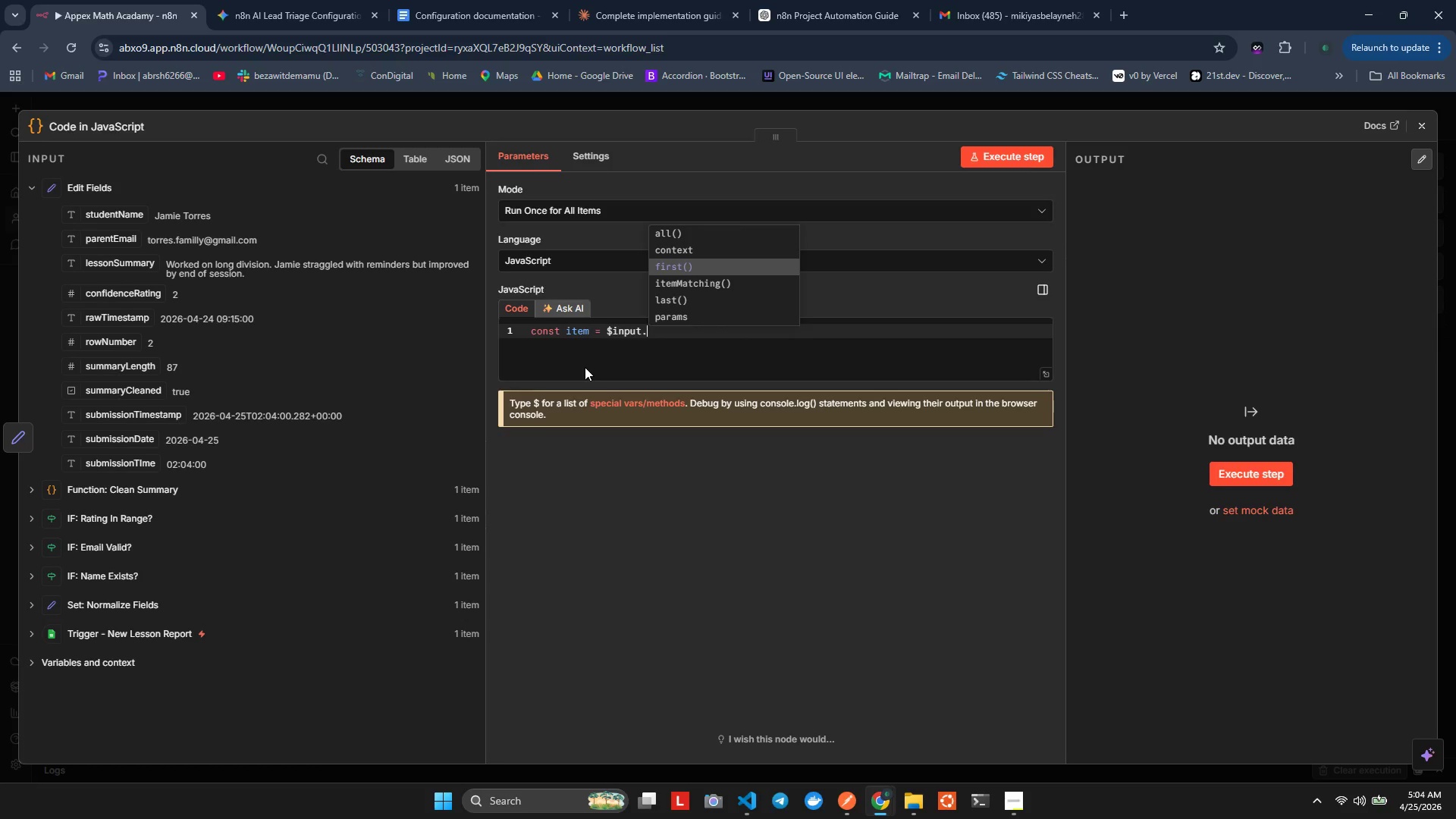 
key(Enter)
 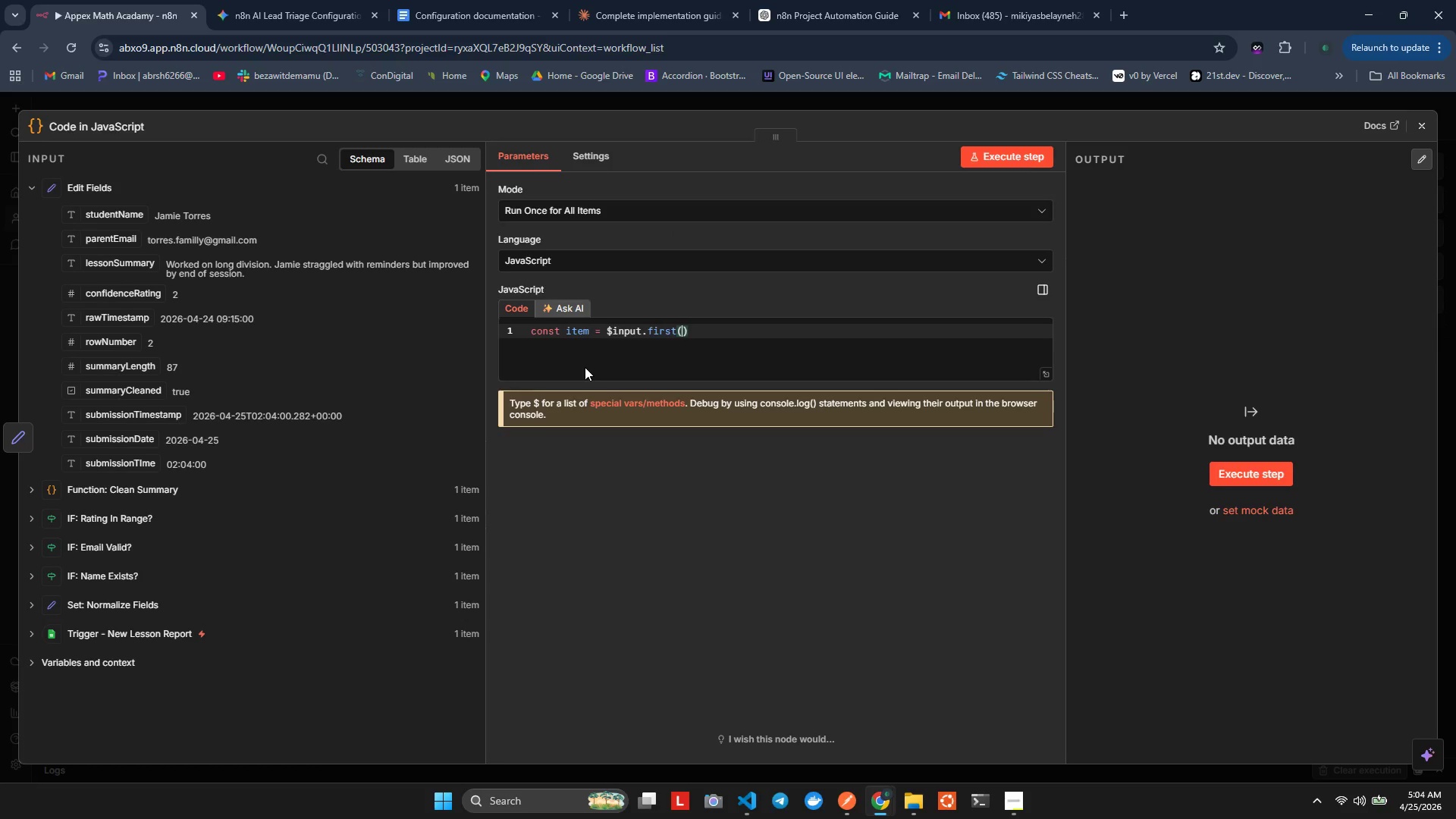 
key(Period)
 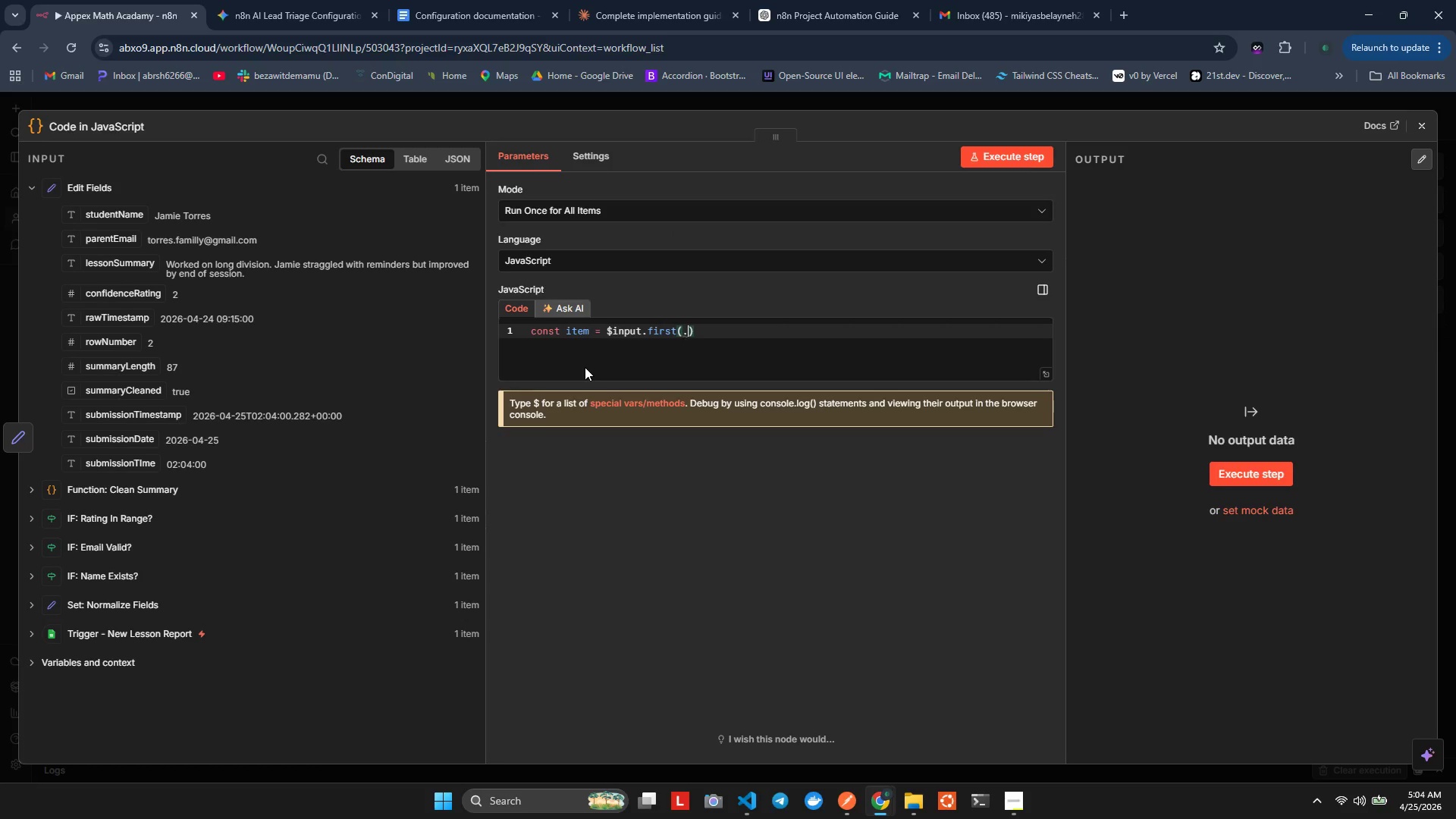 
key(Backspace)
 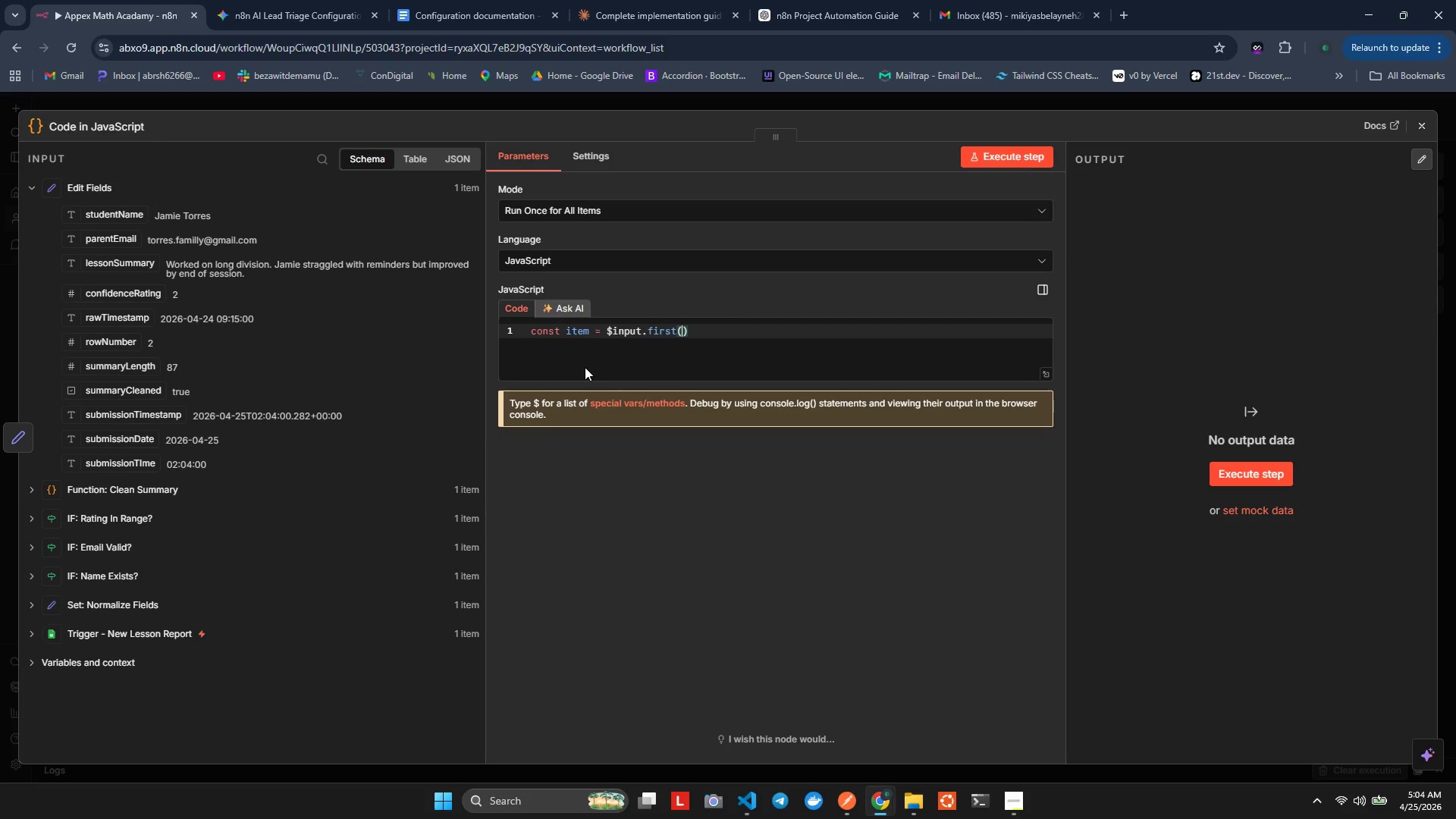 
key(ArrowRight)
 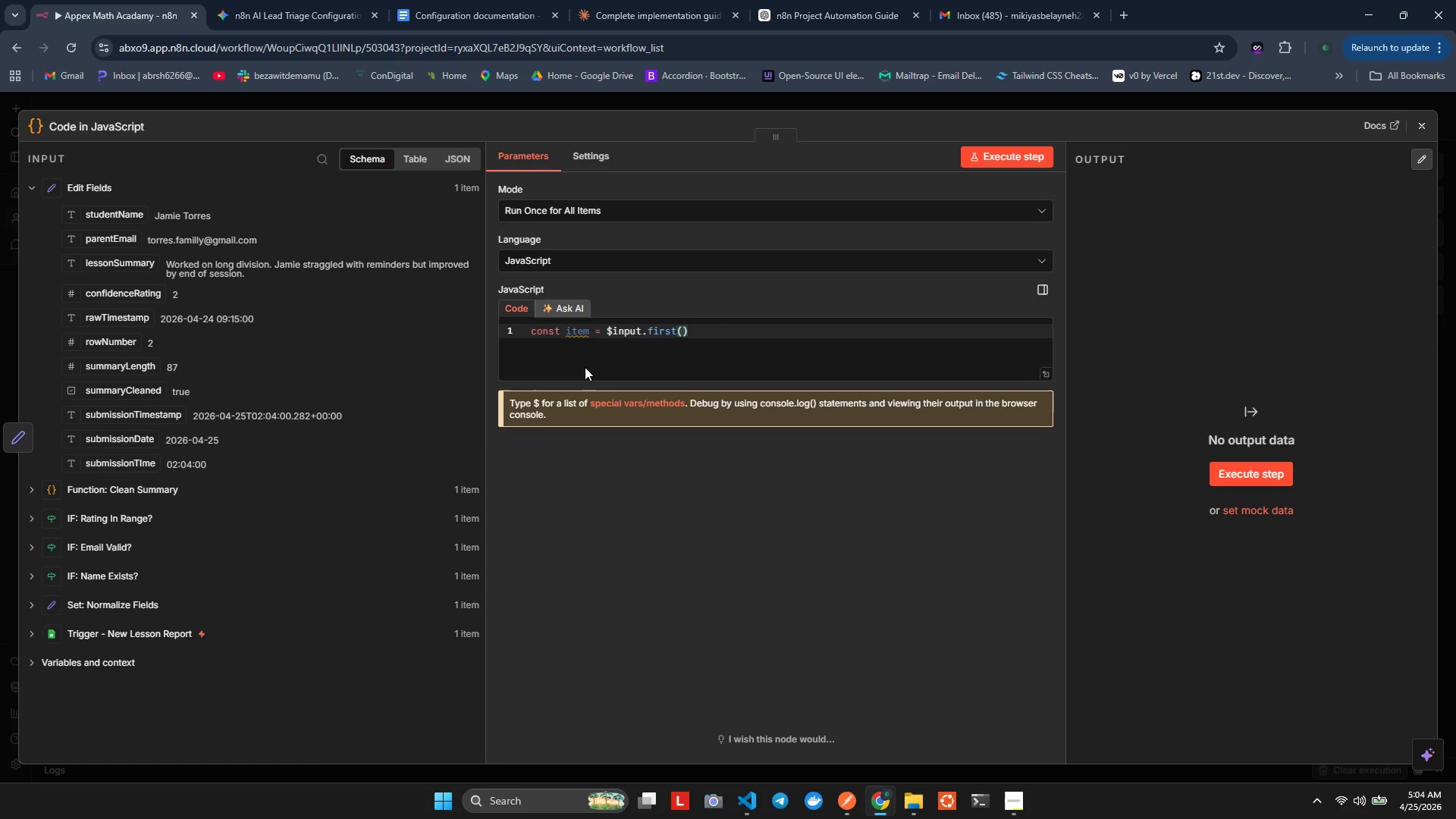 
key(L)
 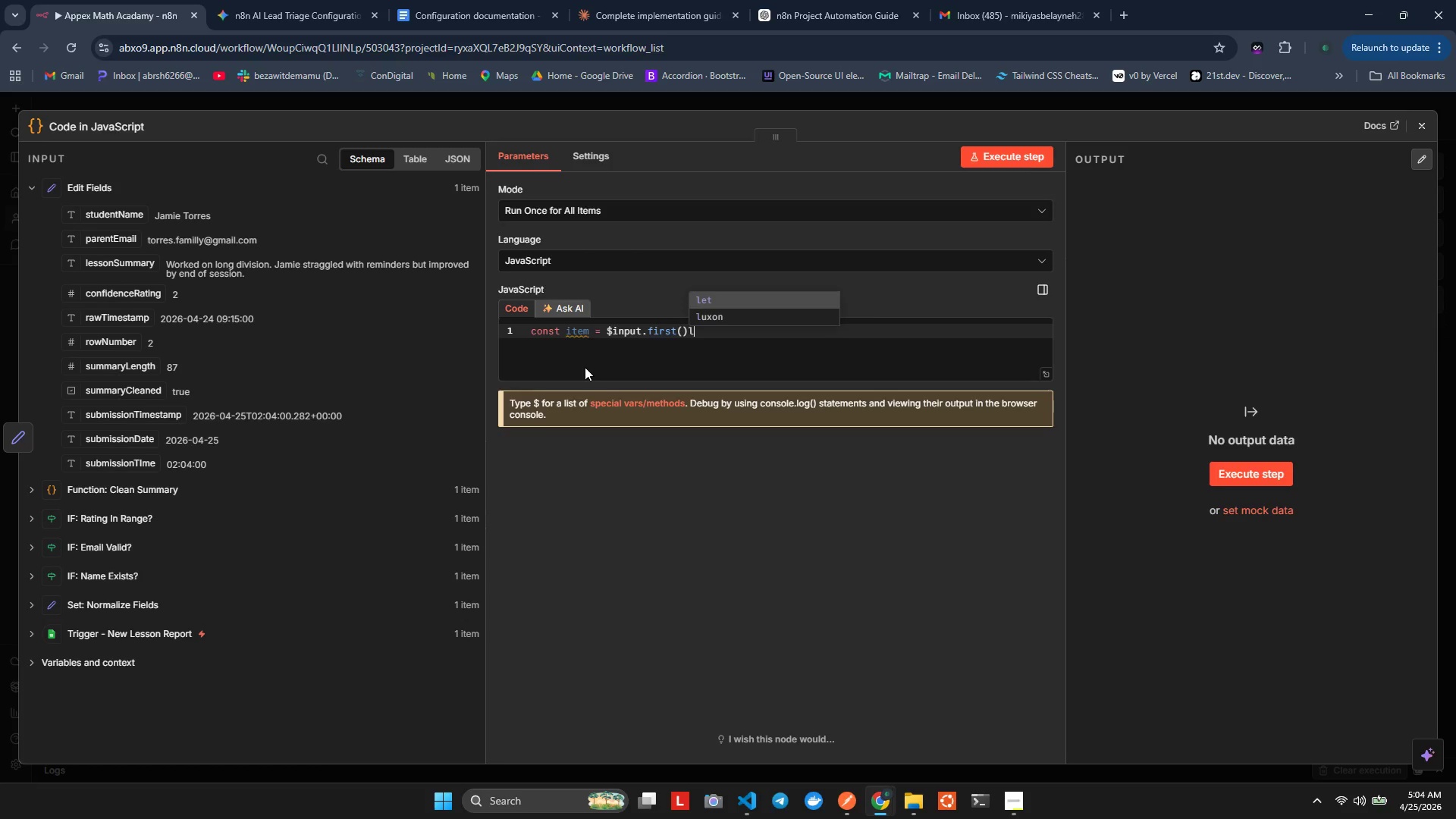 
key(Backspace)
 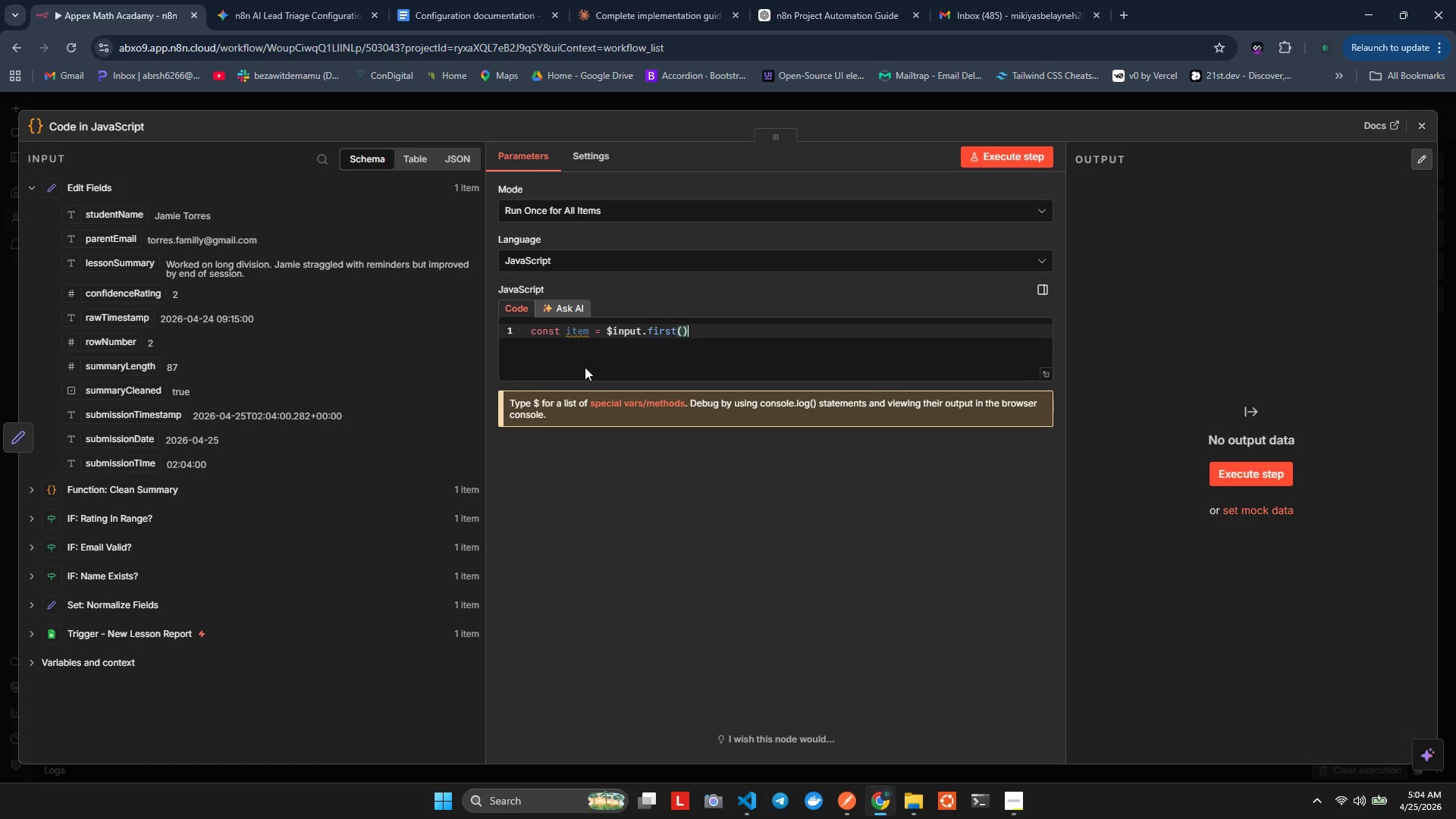 
key(Period)
 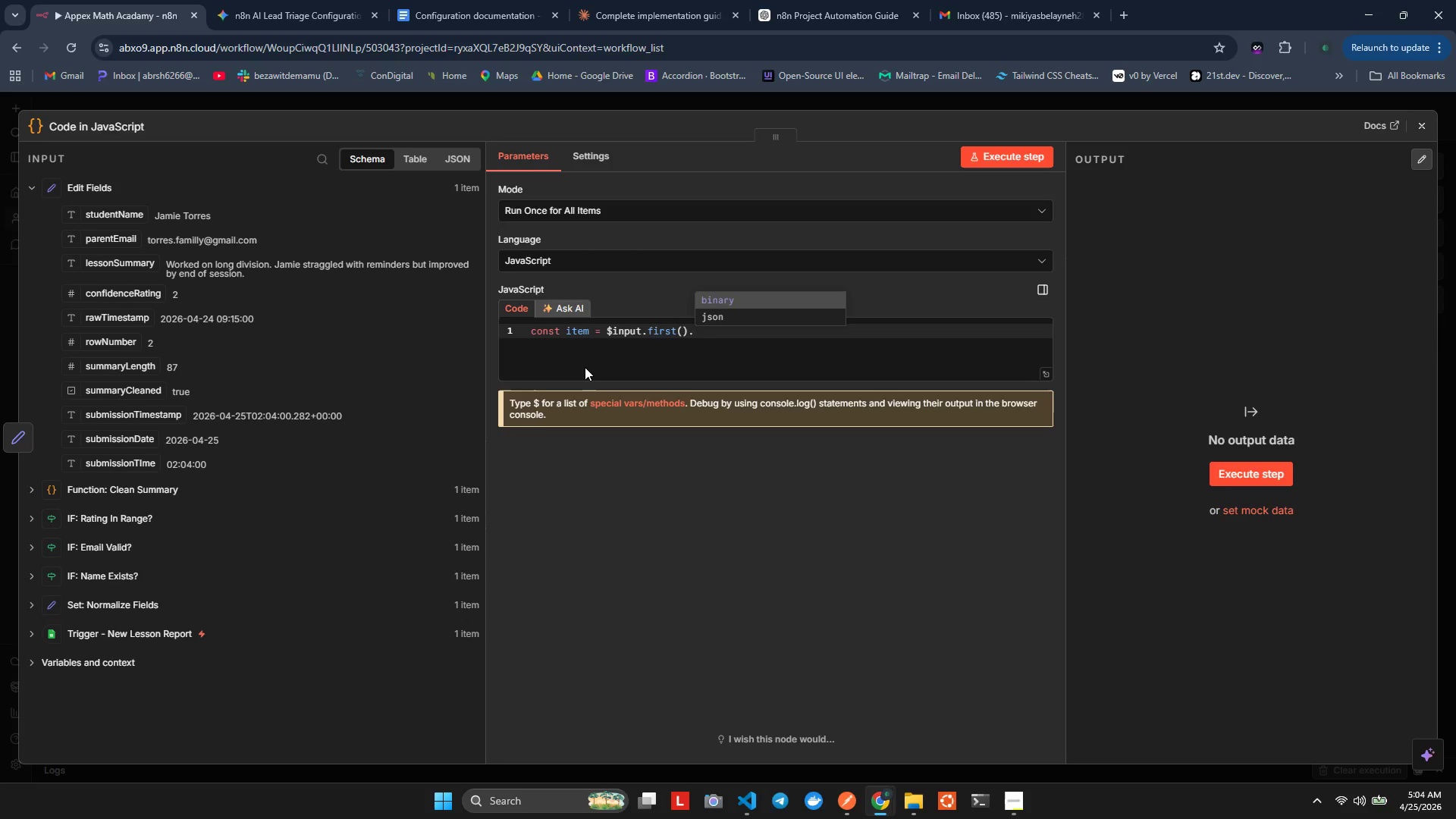 
key(ArrowUp)
 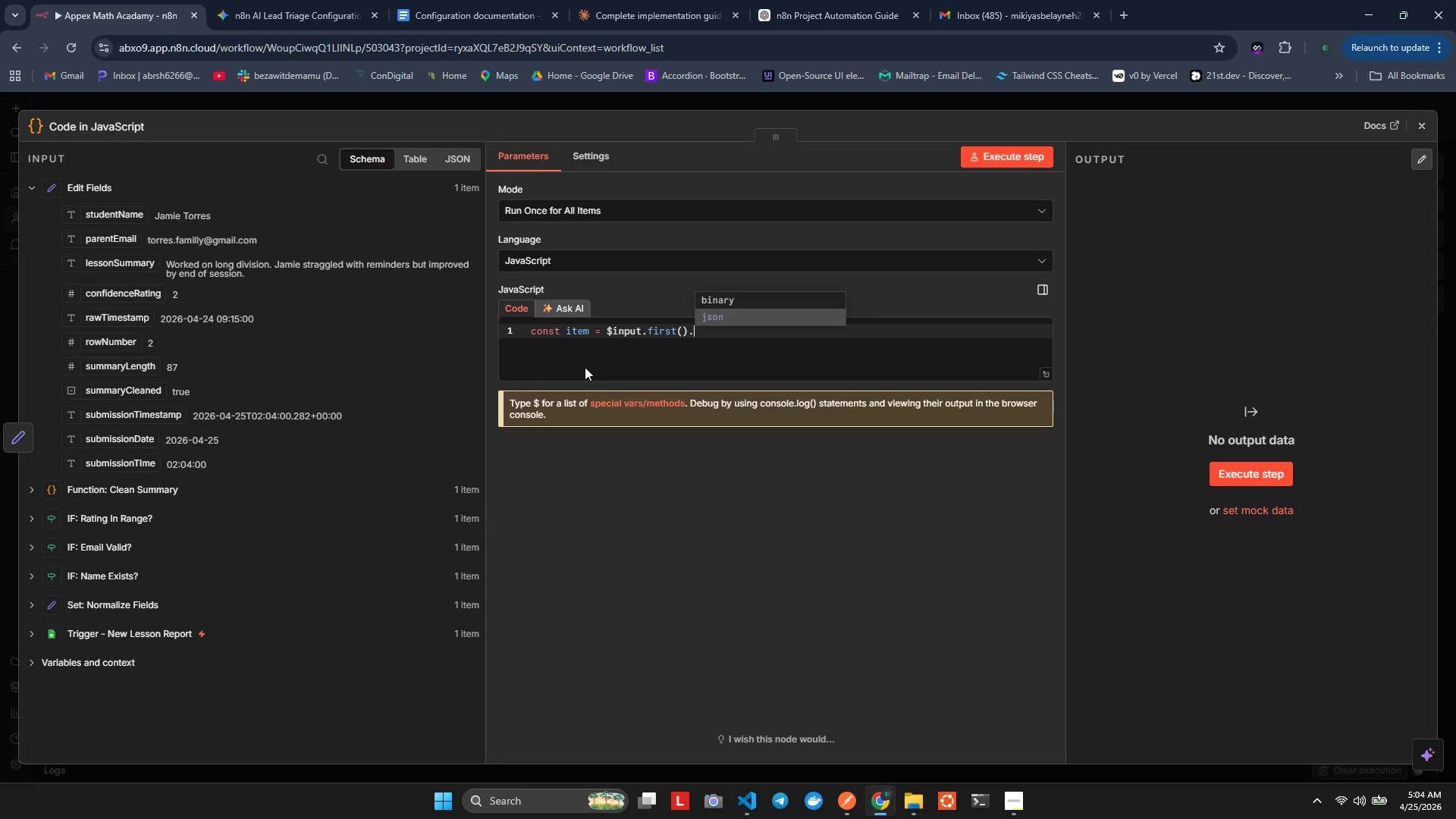 
key(Enter)
 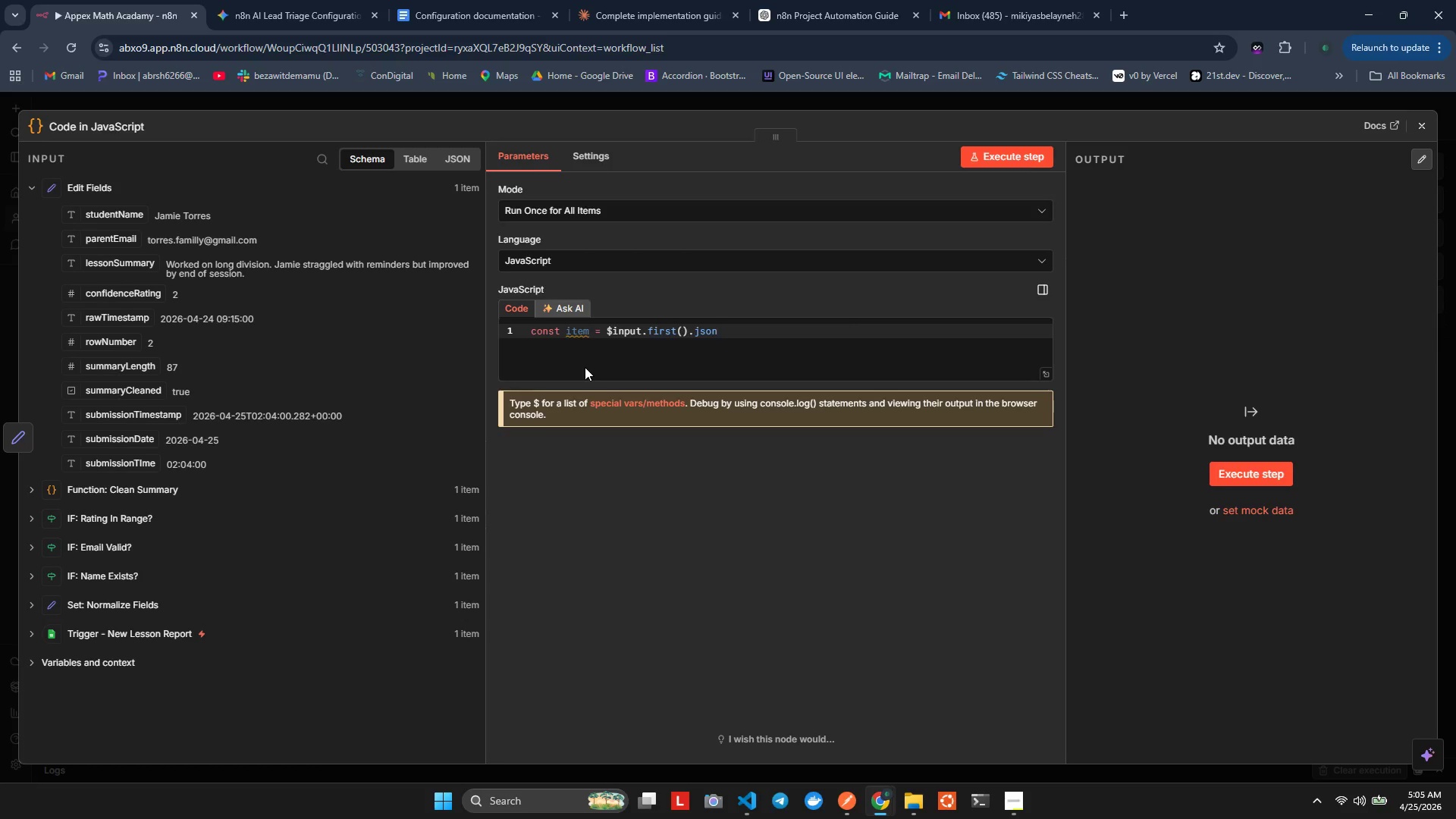 
key(Alt+Shift+AltLeft)
 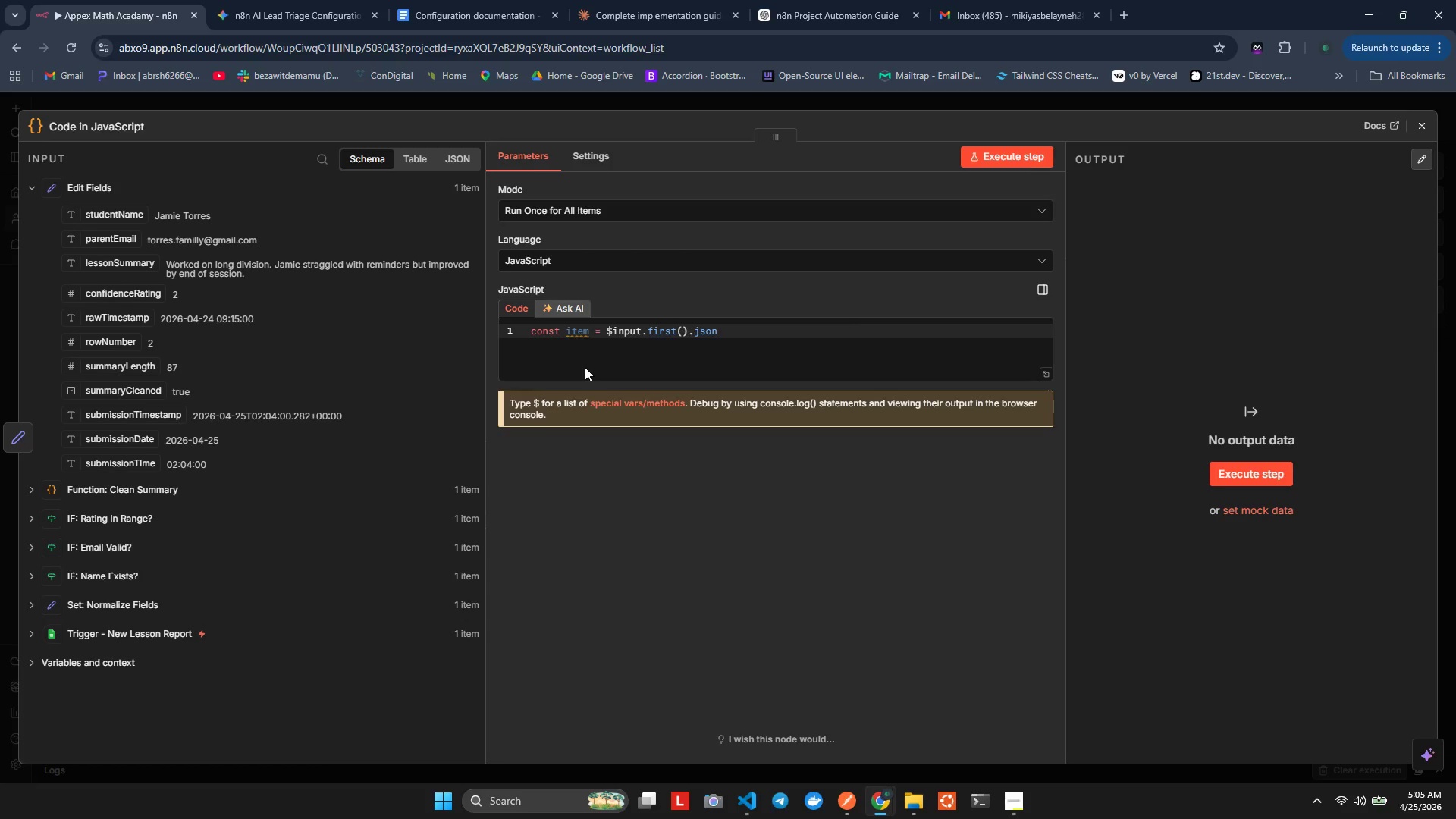 
key(Alt+Shift+F)
 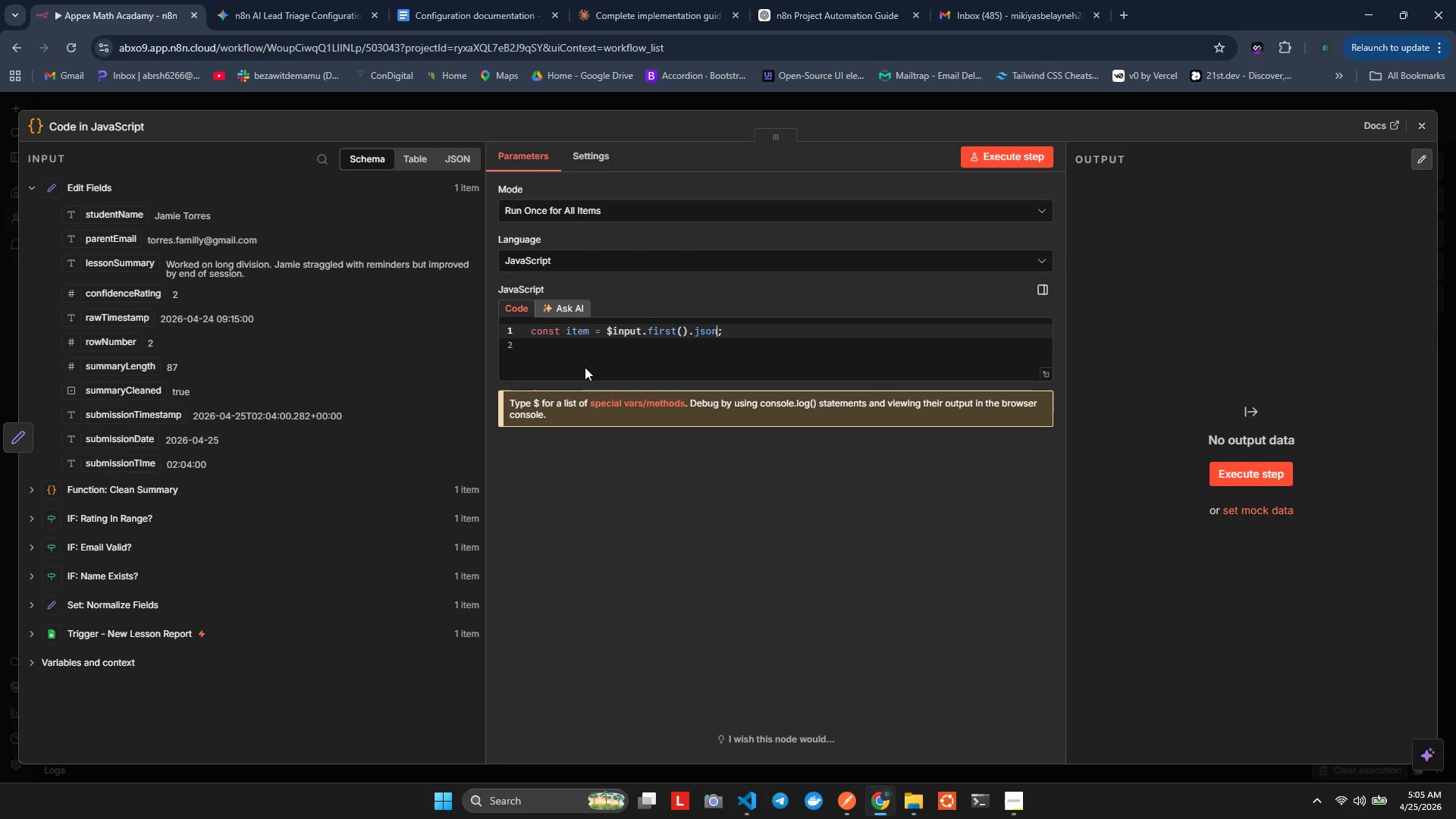 
key(Enter)
 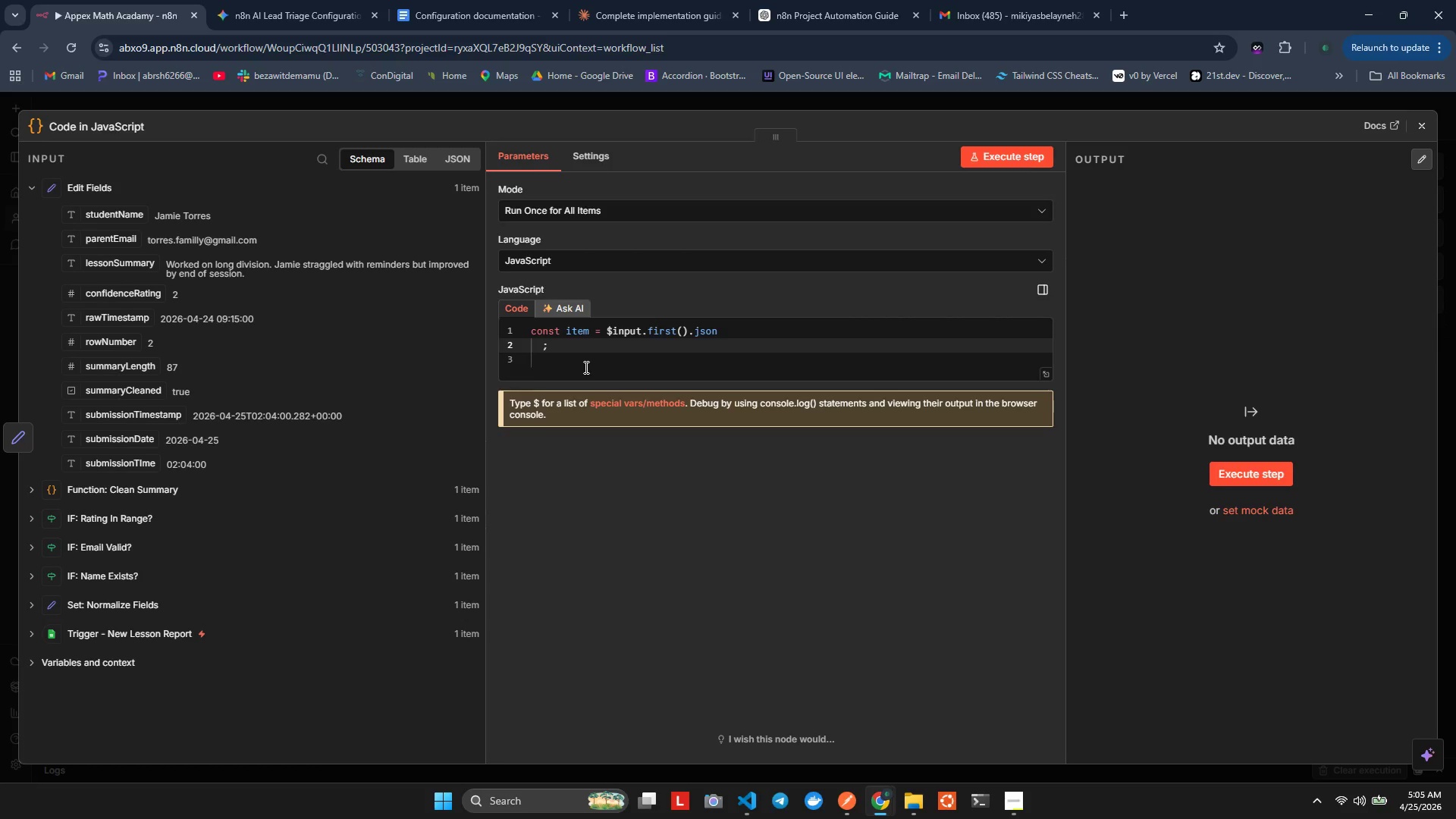 
key(Control+ControlLeft)
 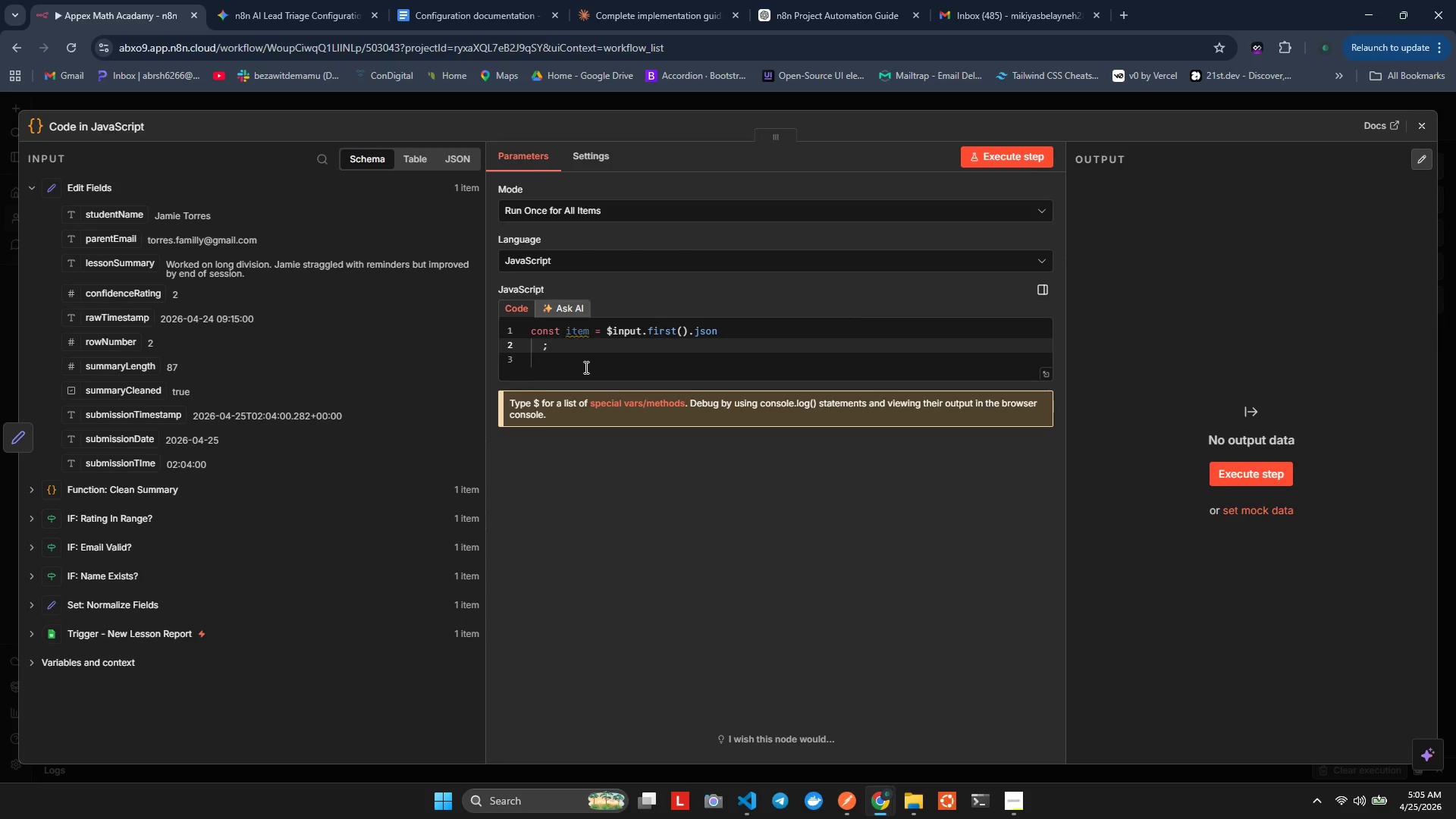 
key(Control+Z)
 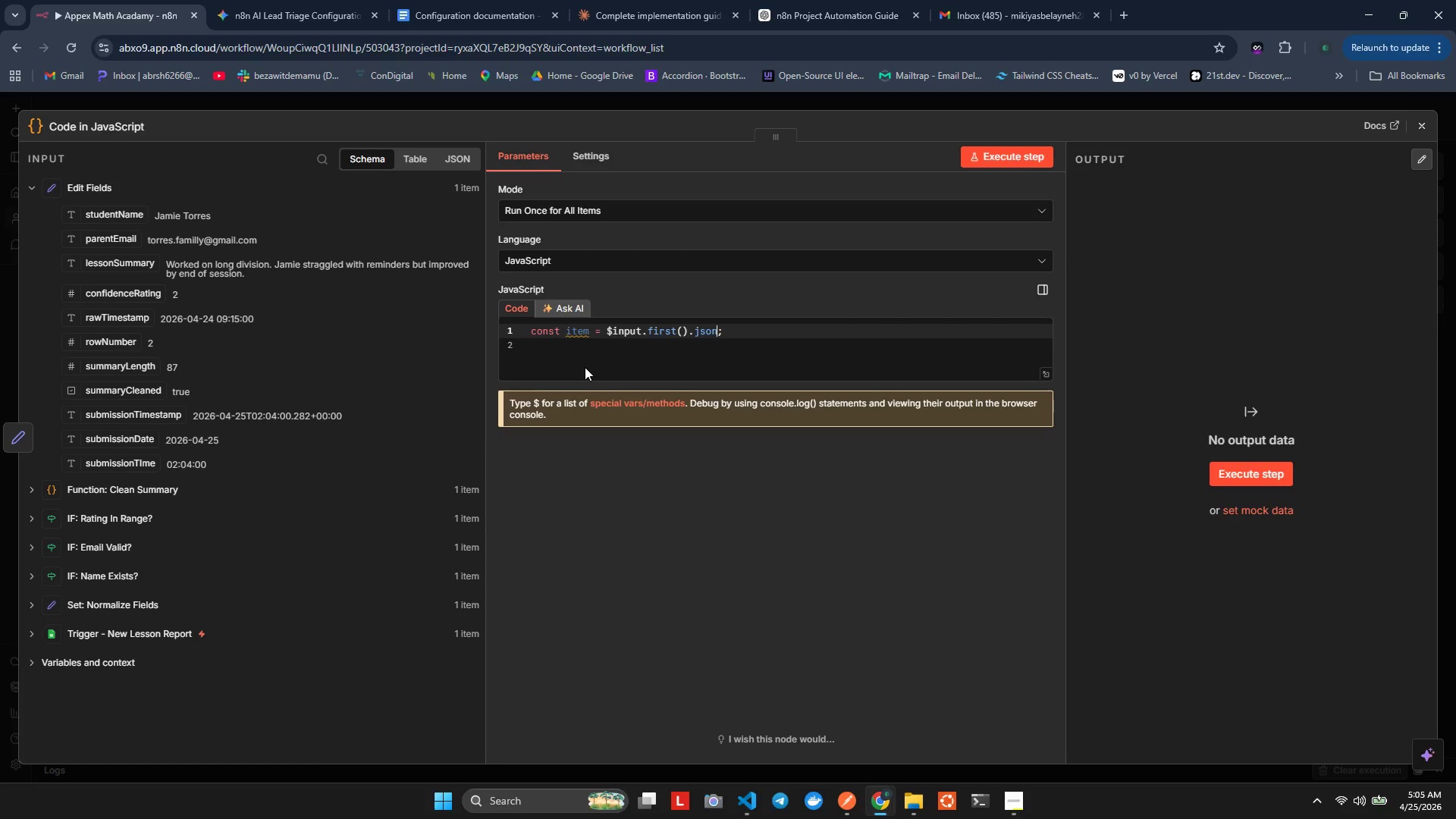 
key(ArrowRight)
 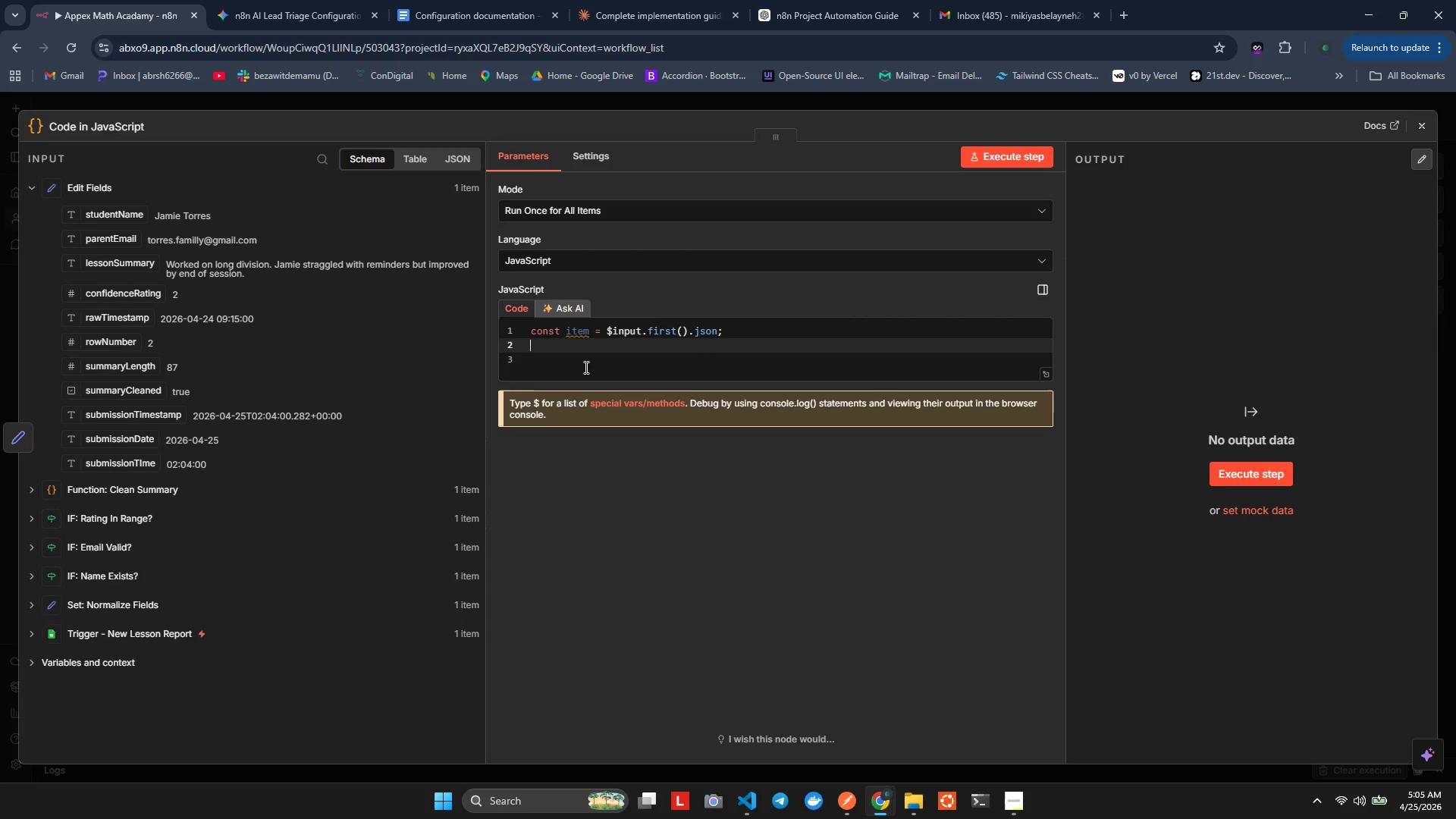 
key(Enter)
 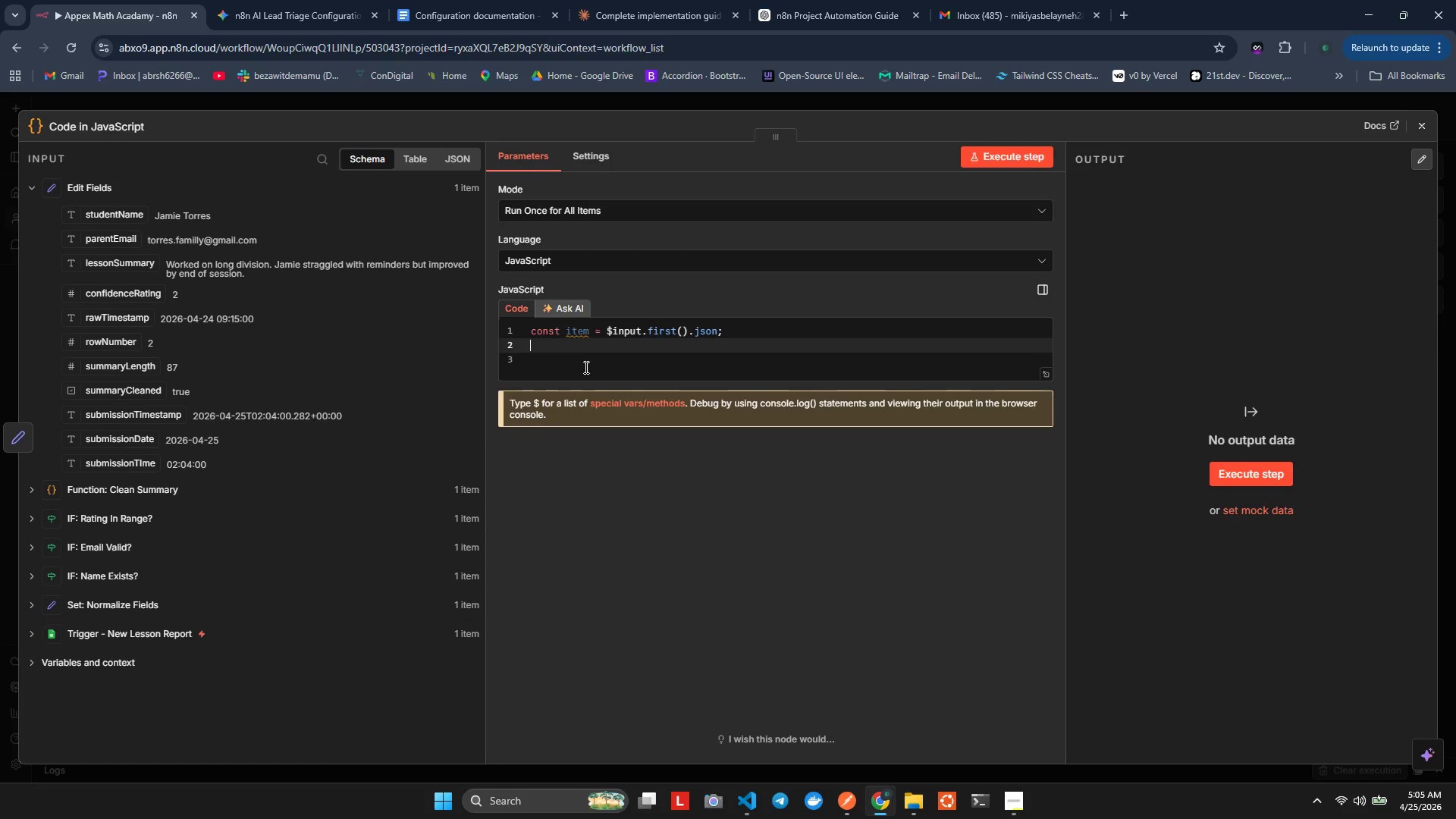 
key(Enter)
 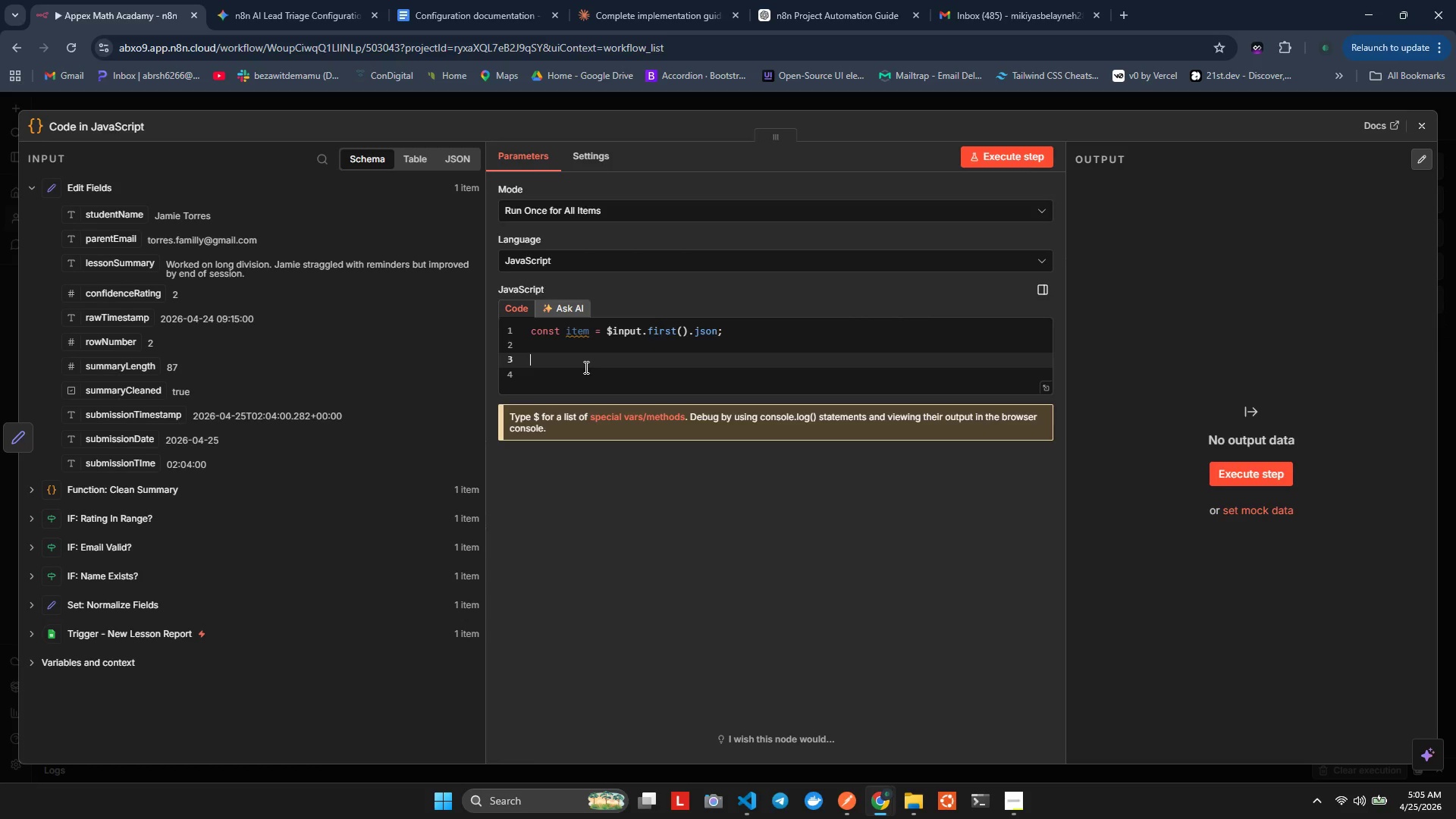 
type(ret)
 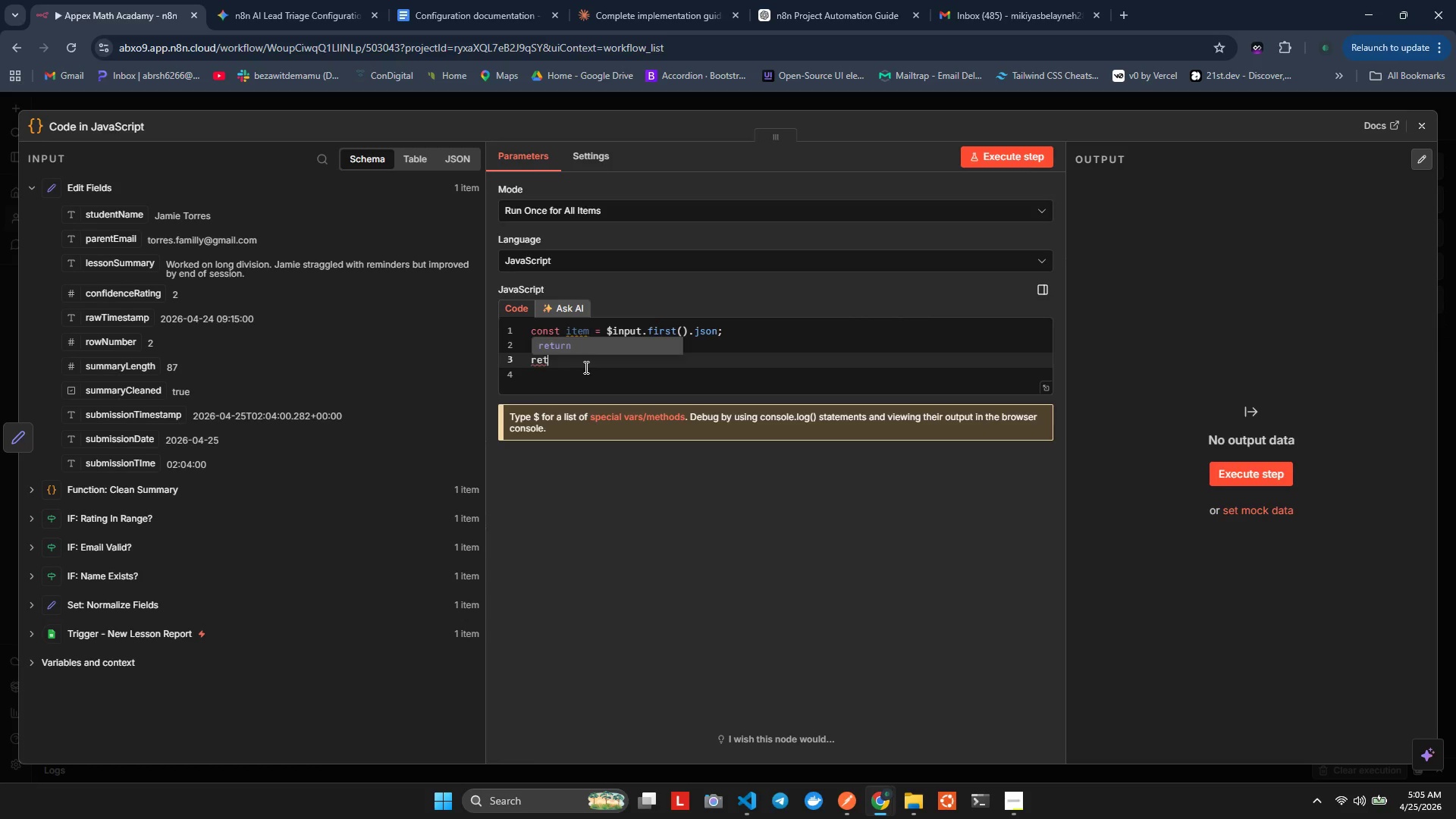 
key(Enter)
 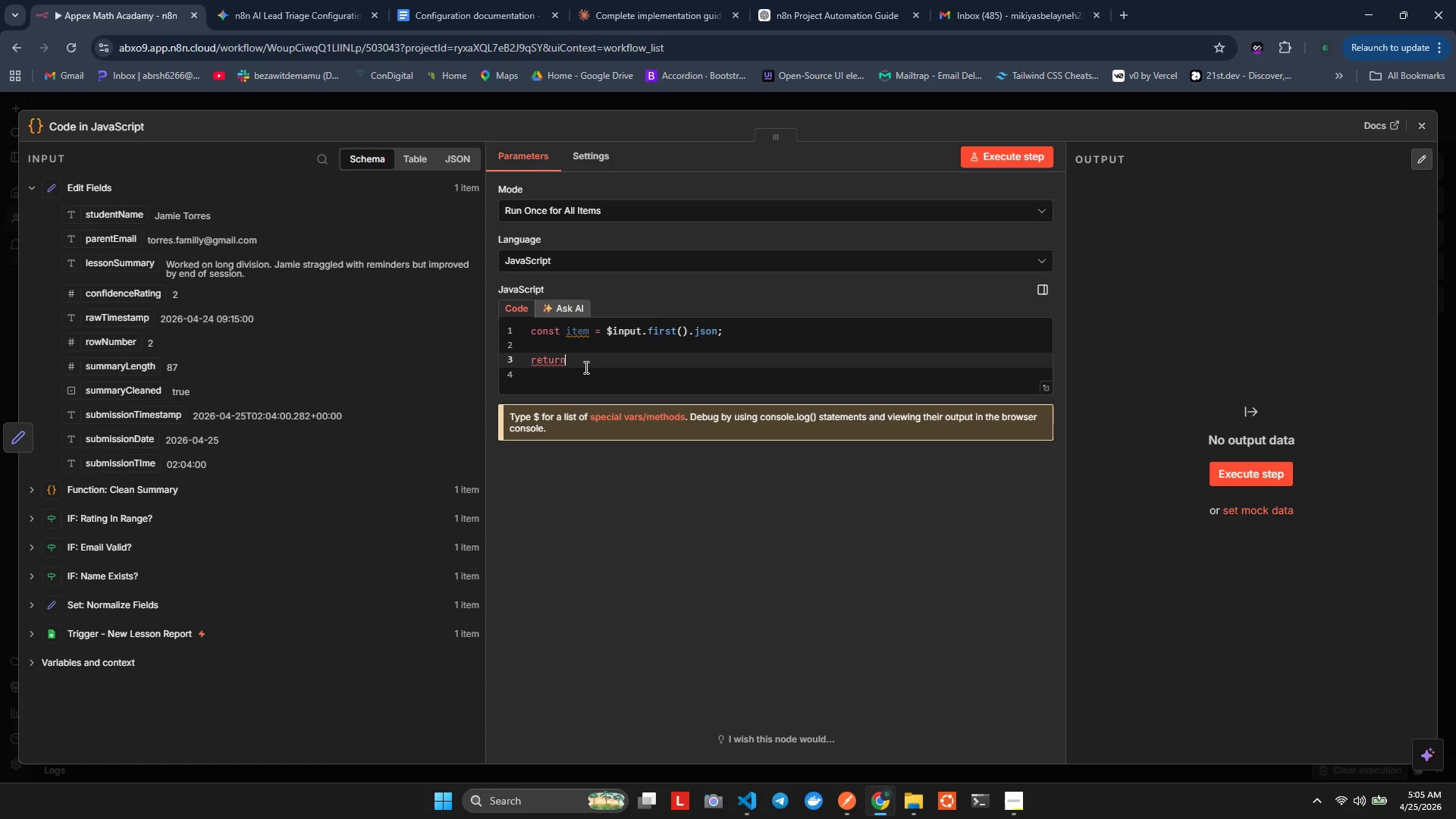 
key(Space)
 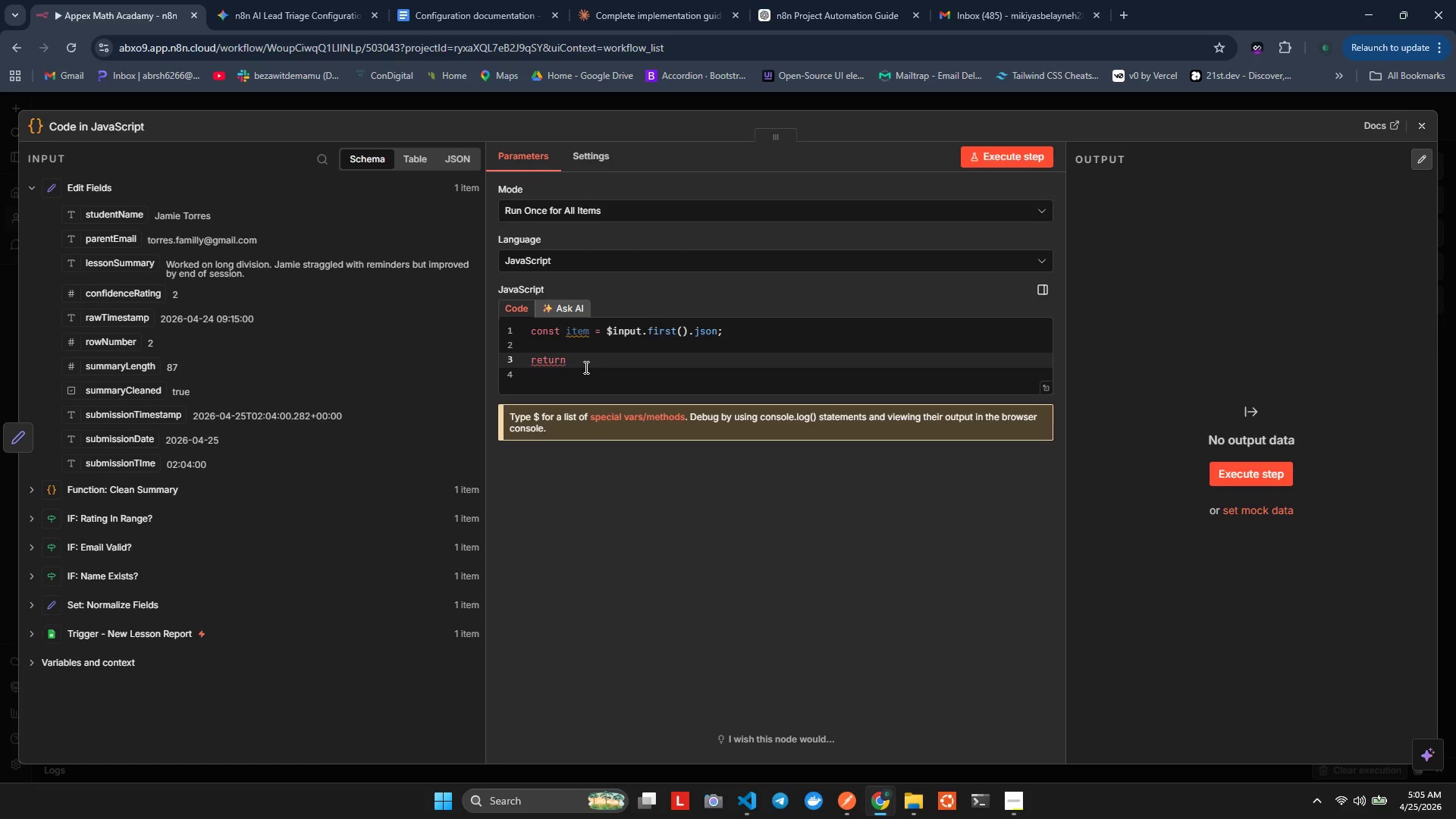 
key(Shift+BracketLeft)
 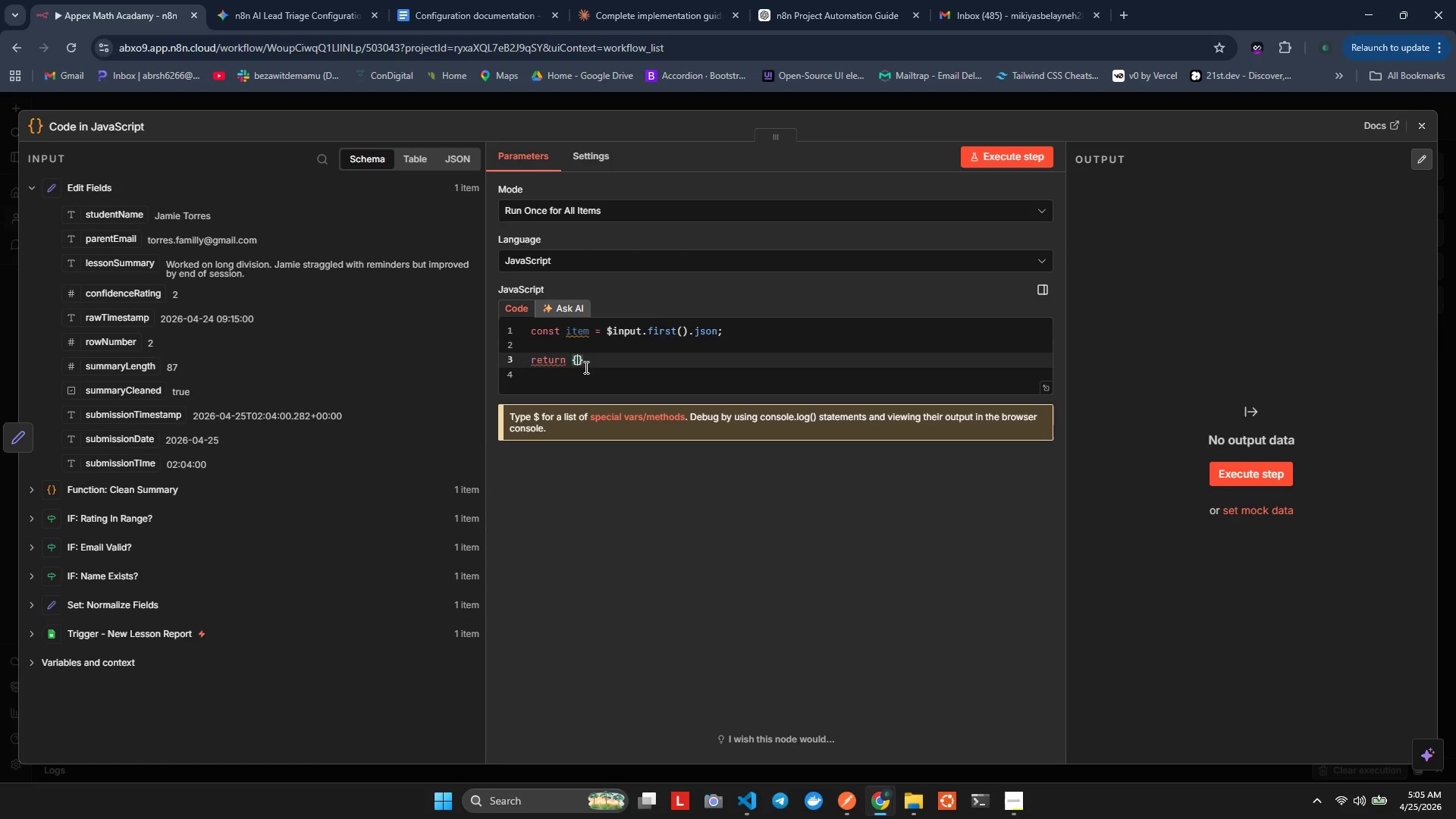 
key(Enter)
 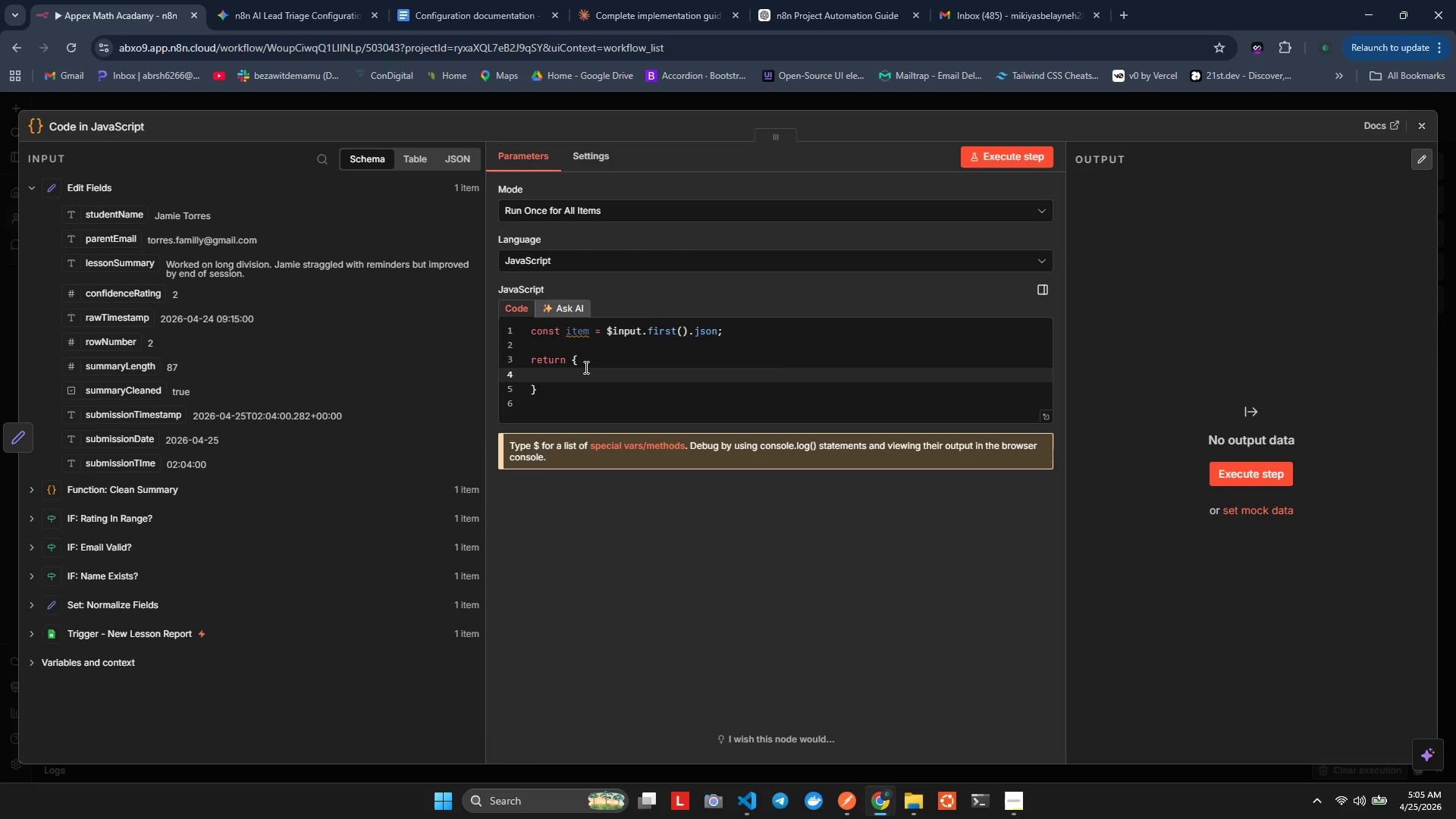 
hold_key(key=J, duration=0.39)
 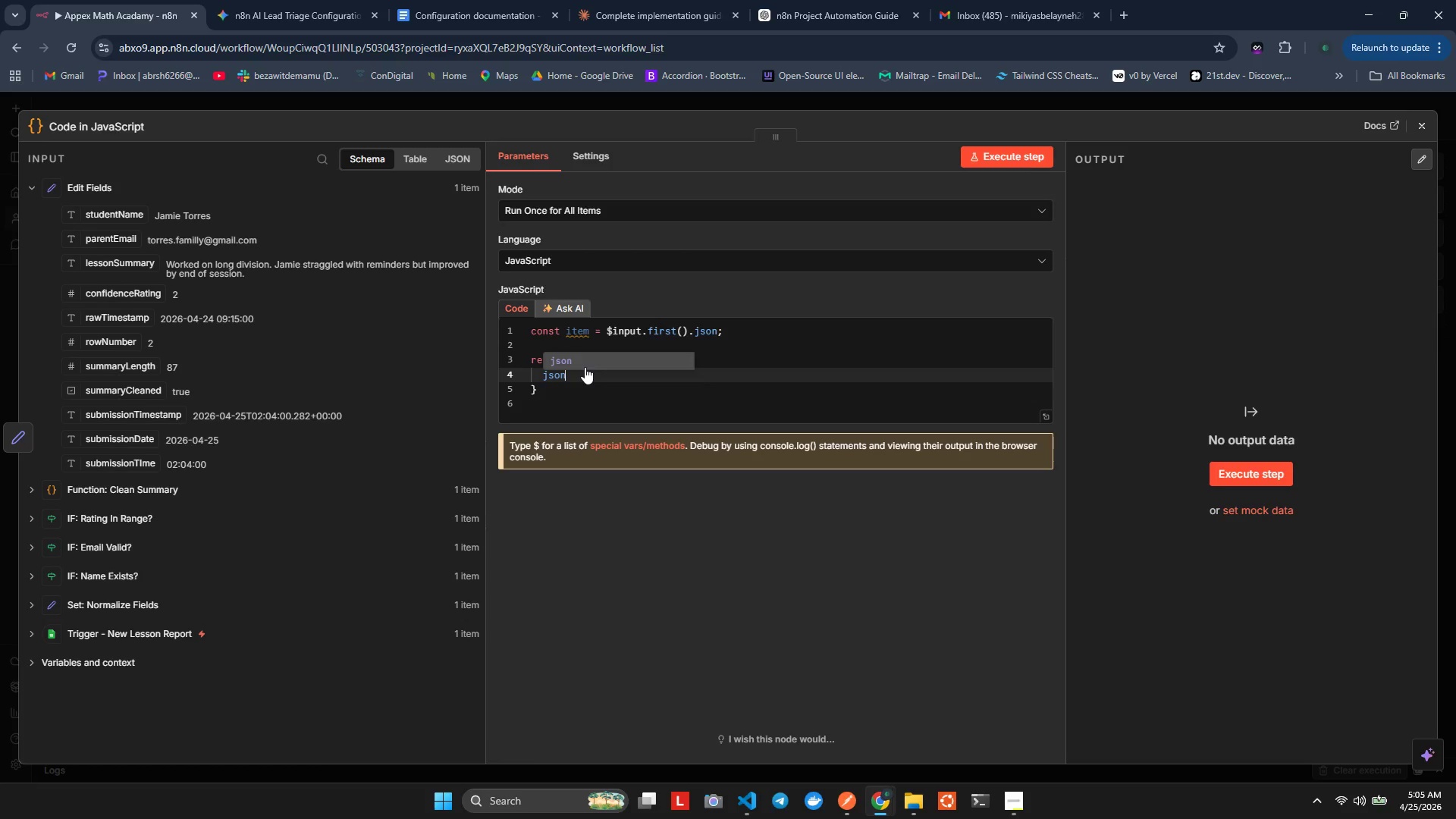 
type(son: {)
 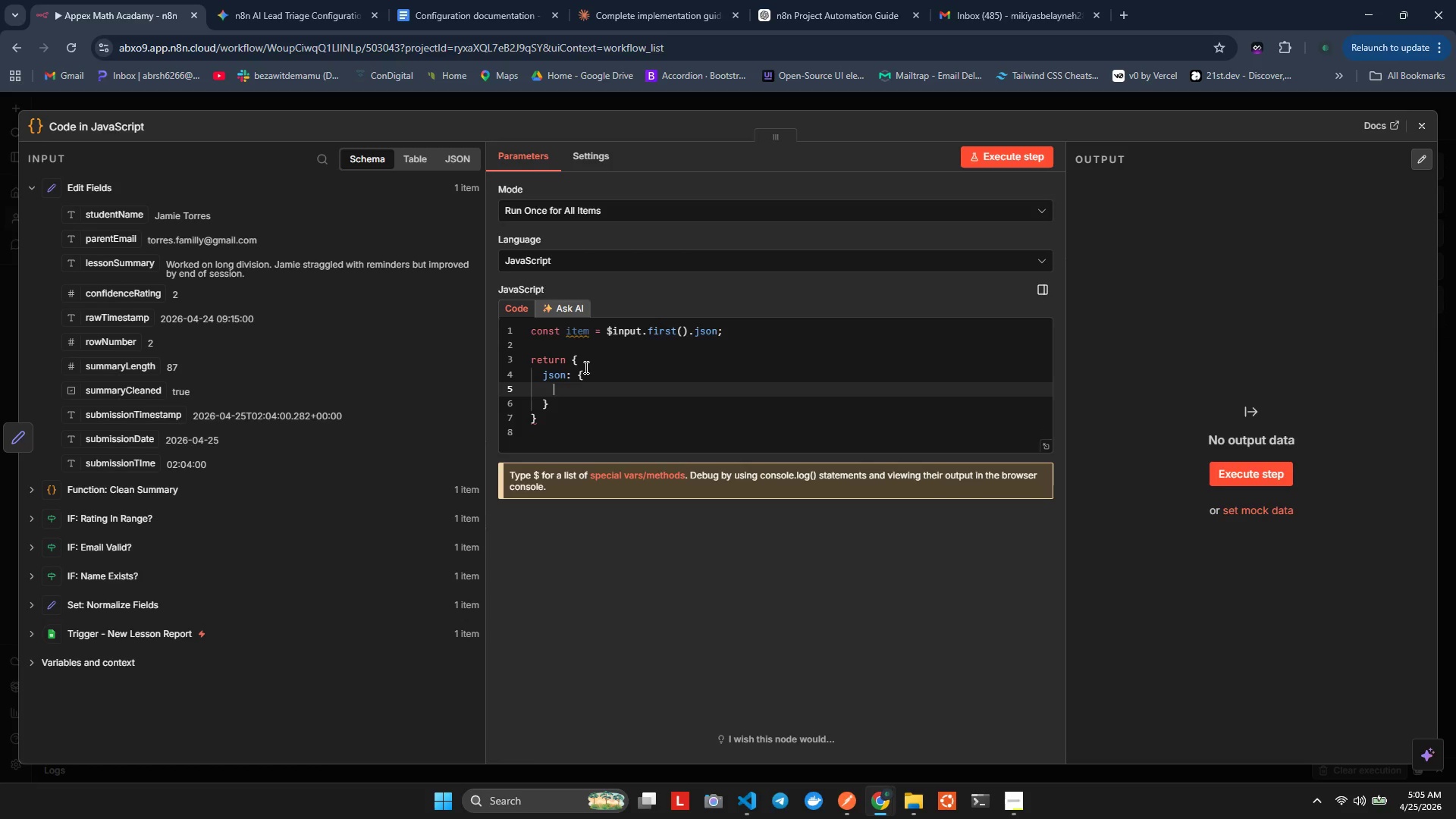 
 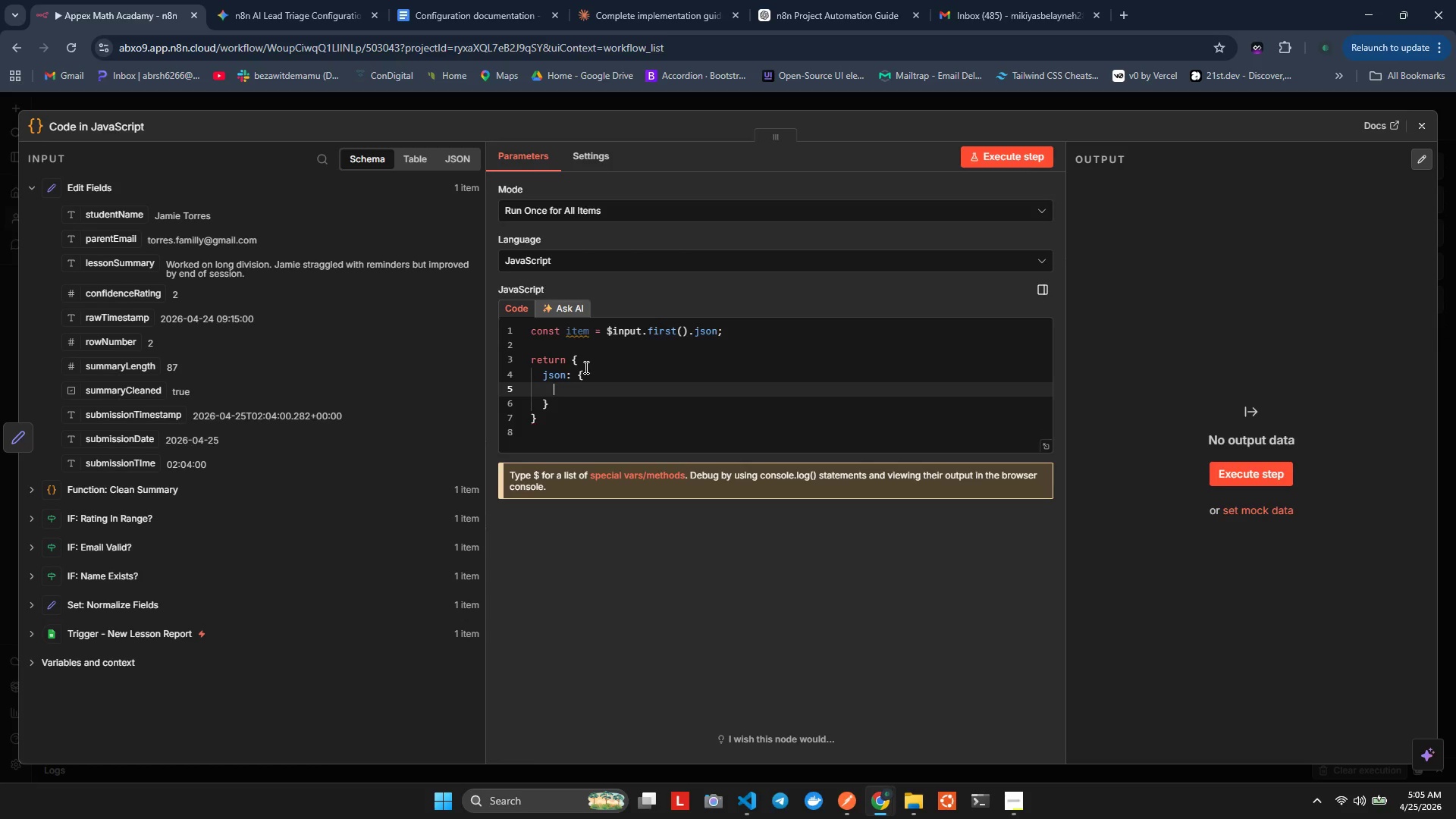 
key(Enter)
 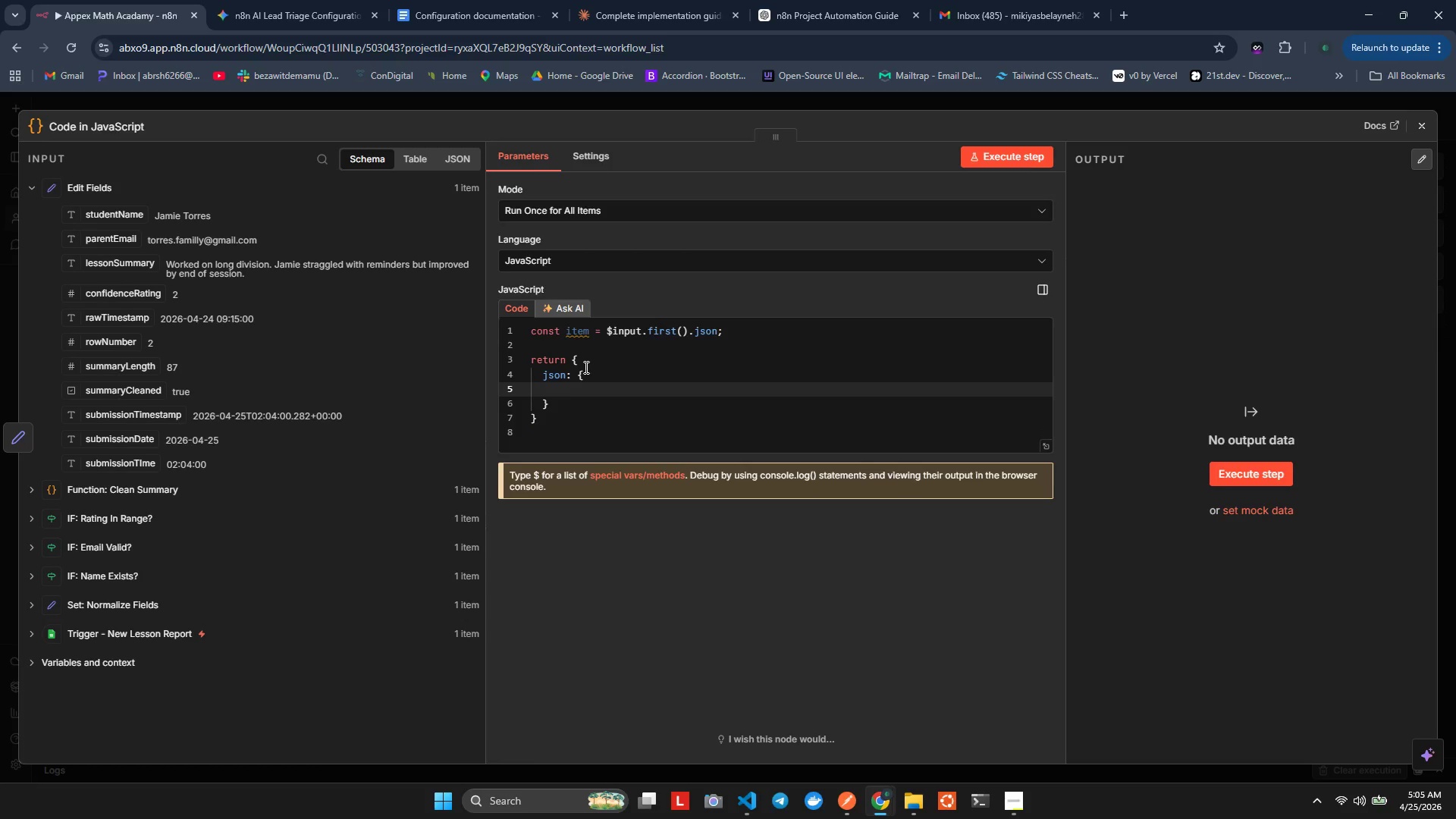 
key(Period)
 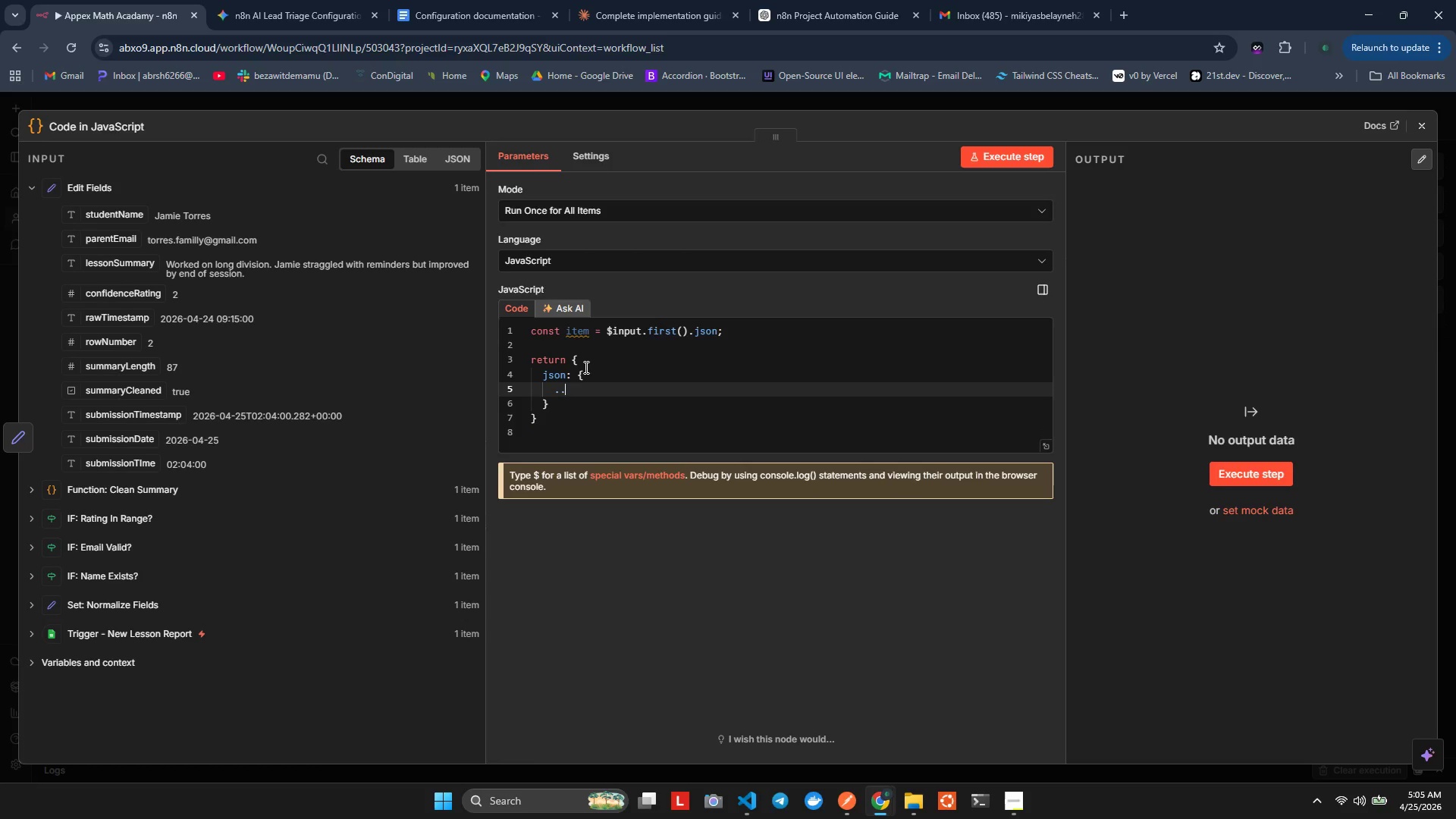 
key(Period)
 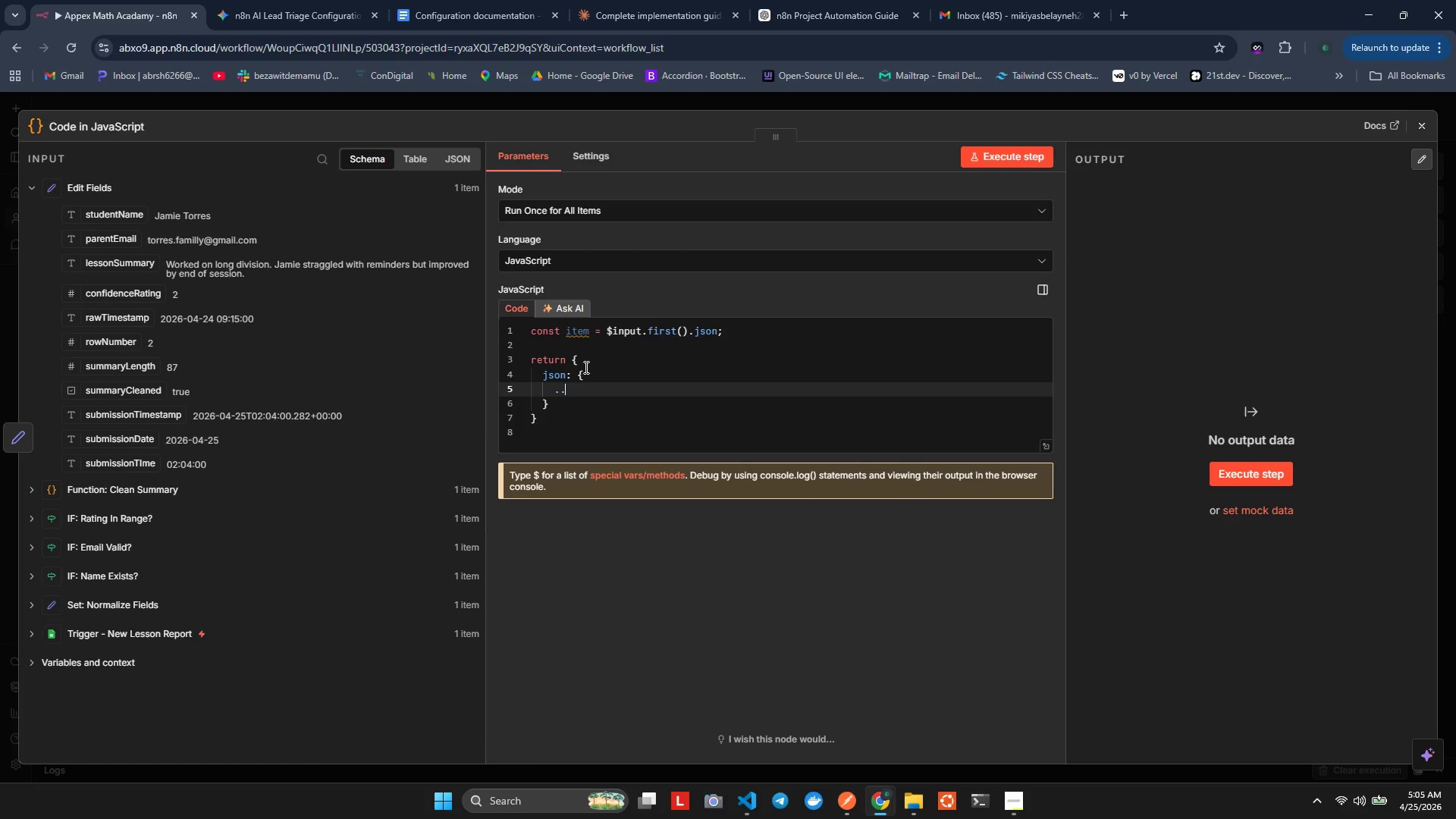 
key(Period)
 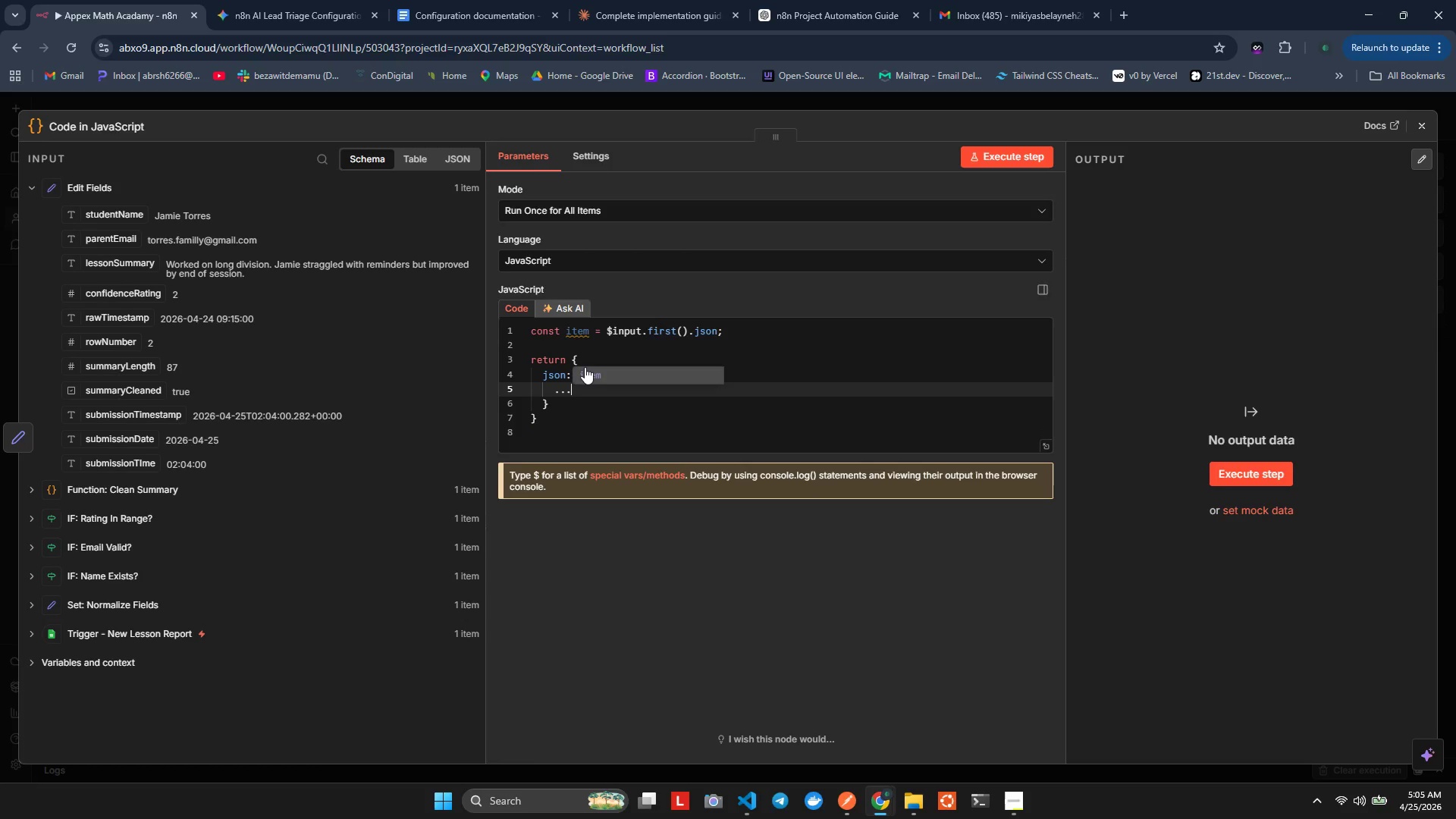 
key(I)
 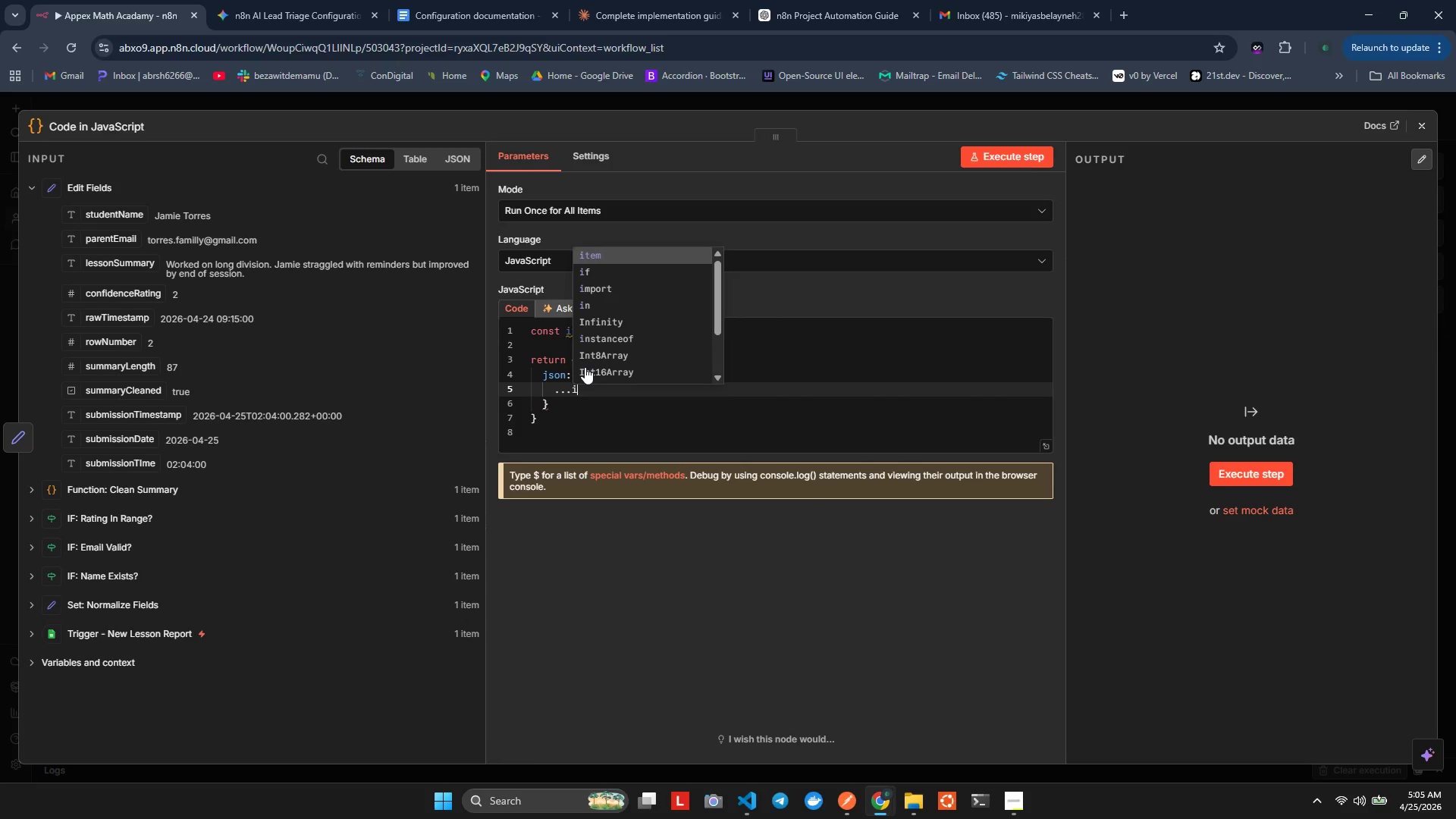 
key(Enter)
 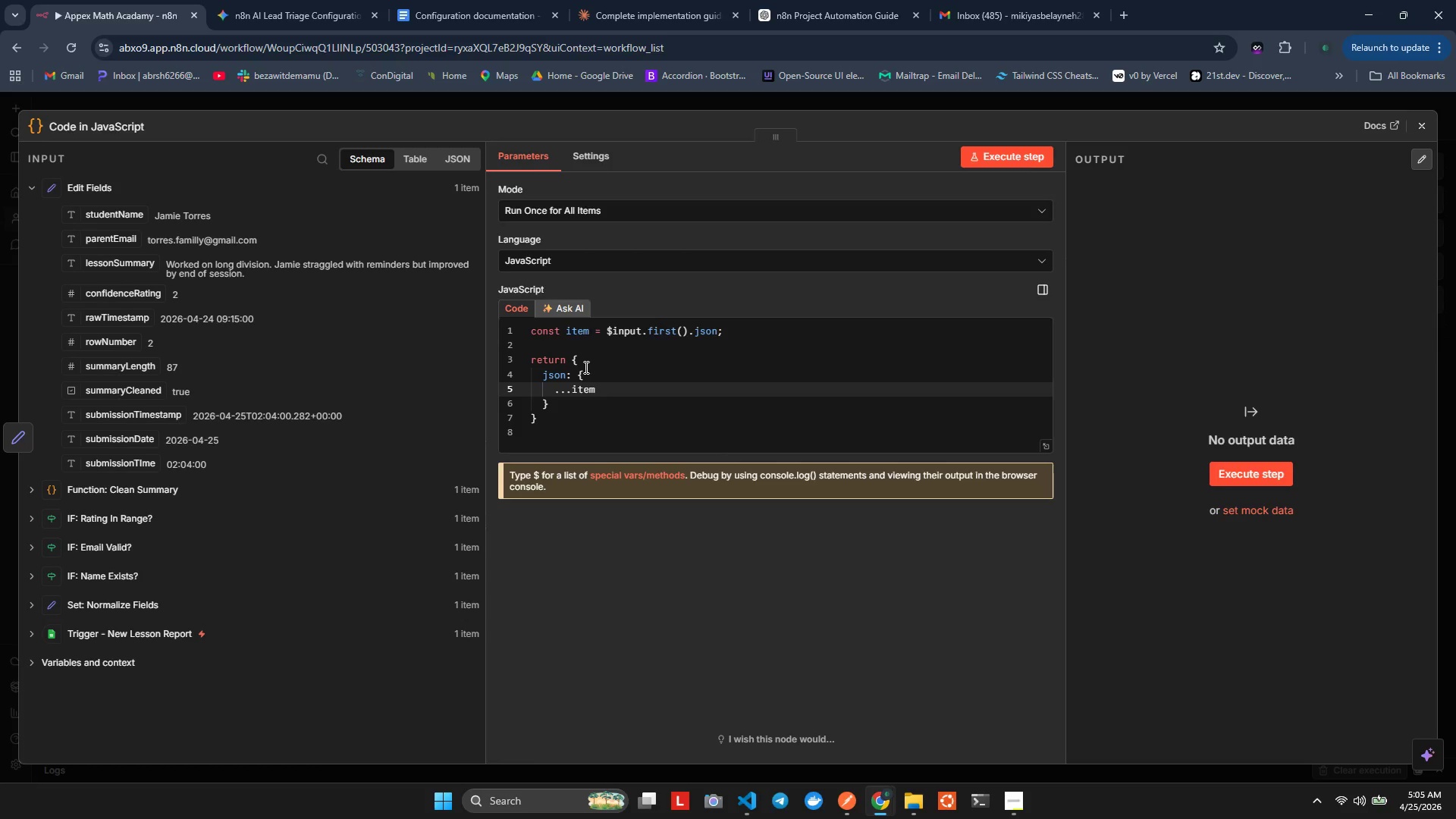 
key(Comma)
 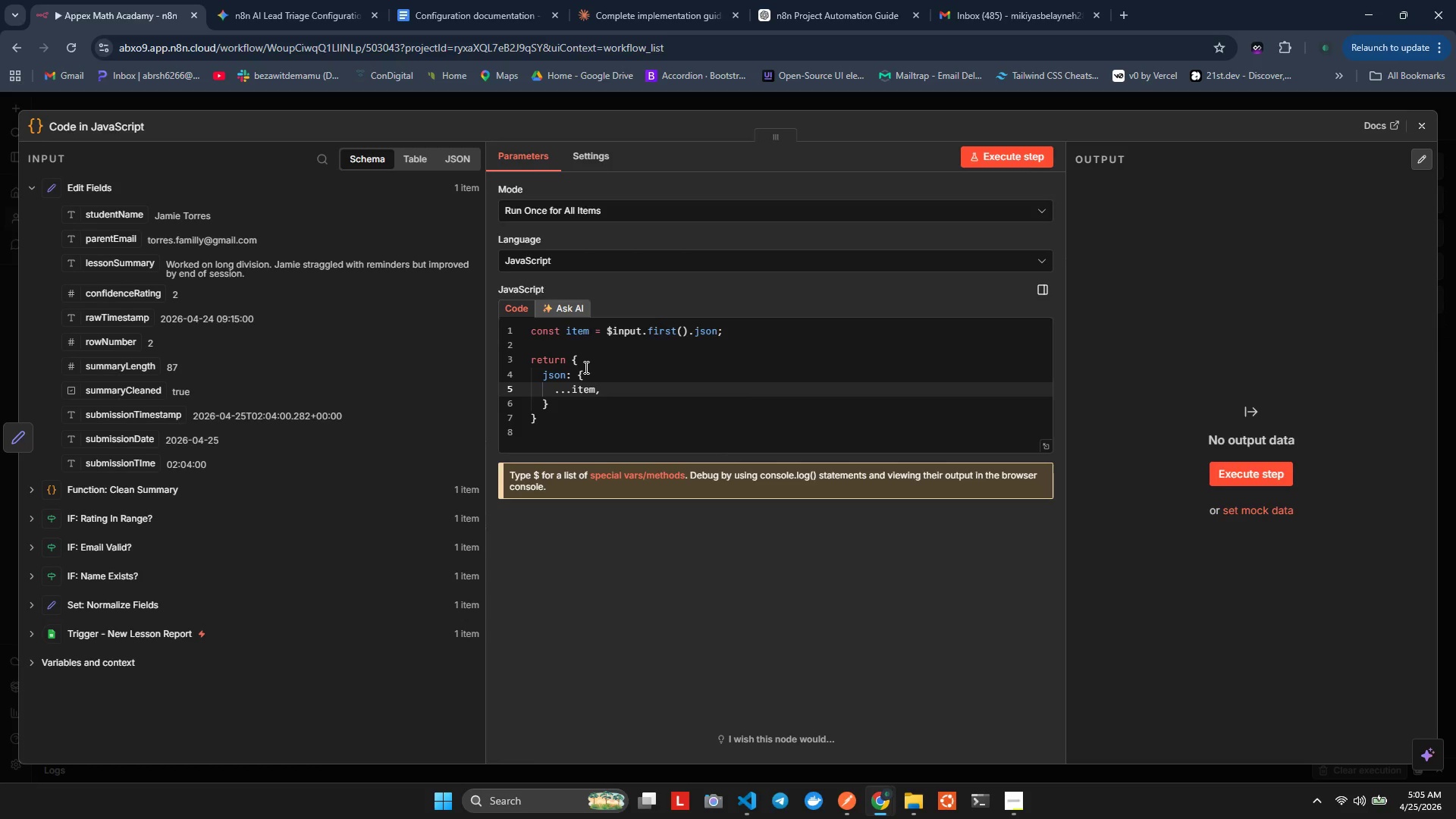 
key(Enter)
 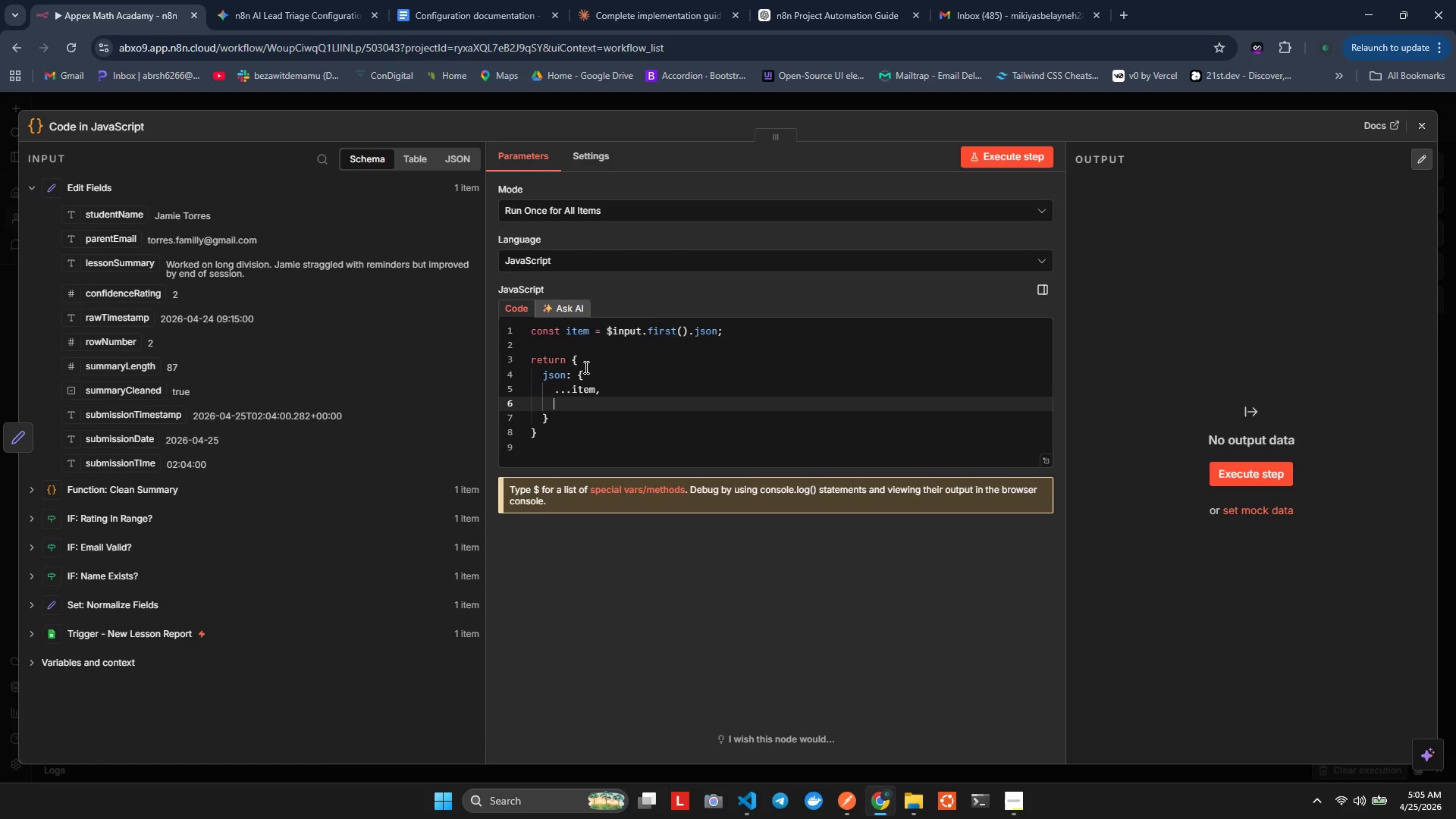 
type(exv)
key(Backspace)
type(cito)
key(Backspace)
type(ion)
key(Backspace)
key(Backspace)
key(Backspace)
key(Backspace)
key(Backspace)
key(Backspace)
type(eci)
key(Backspace)
type(utionID)
key(Backspace)
type(d: $exe)
 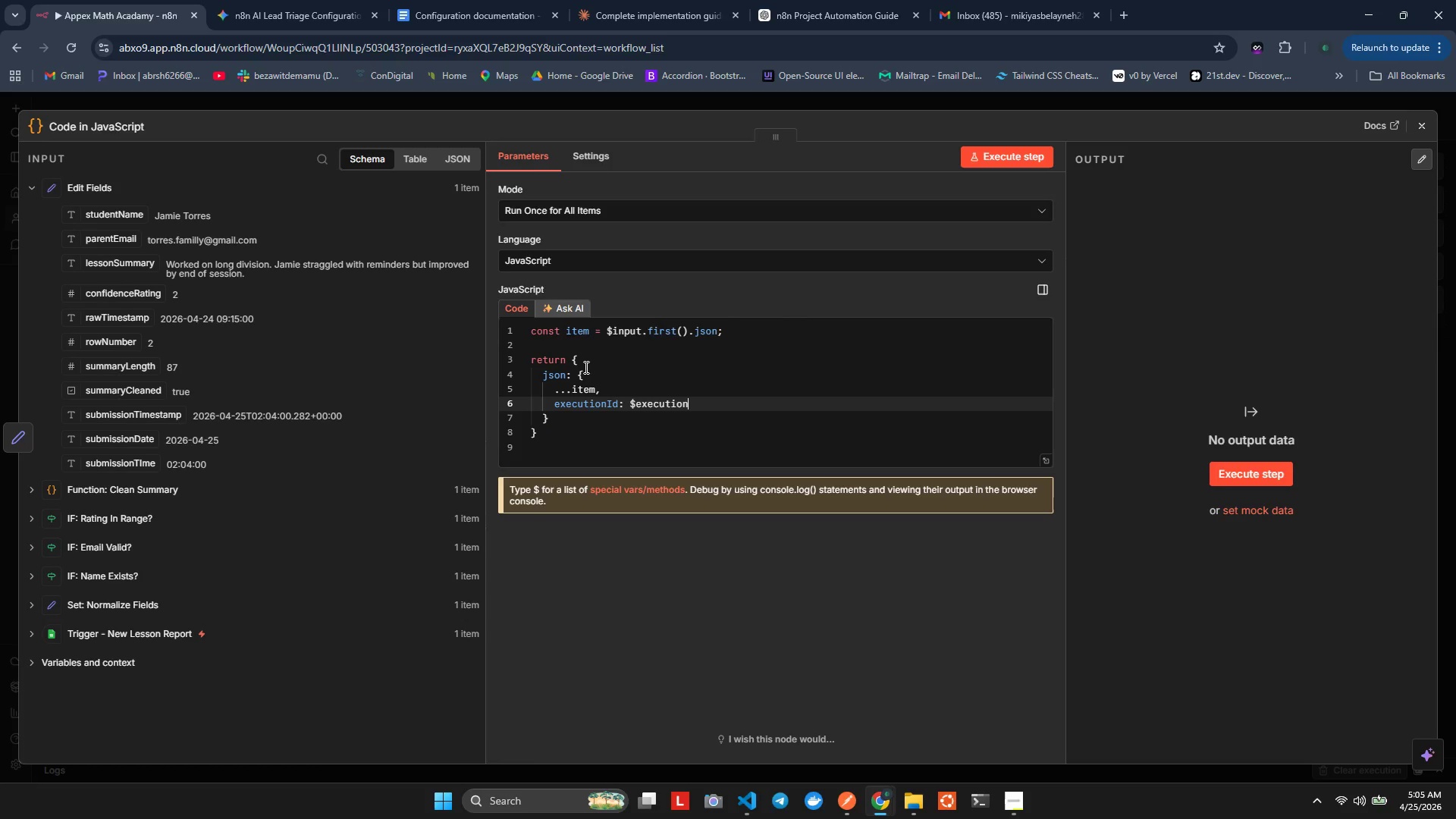 
 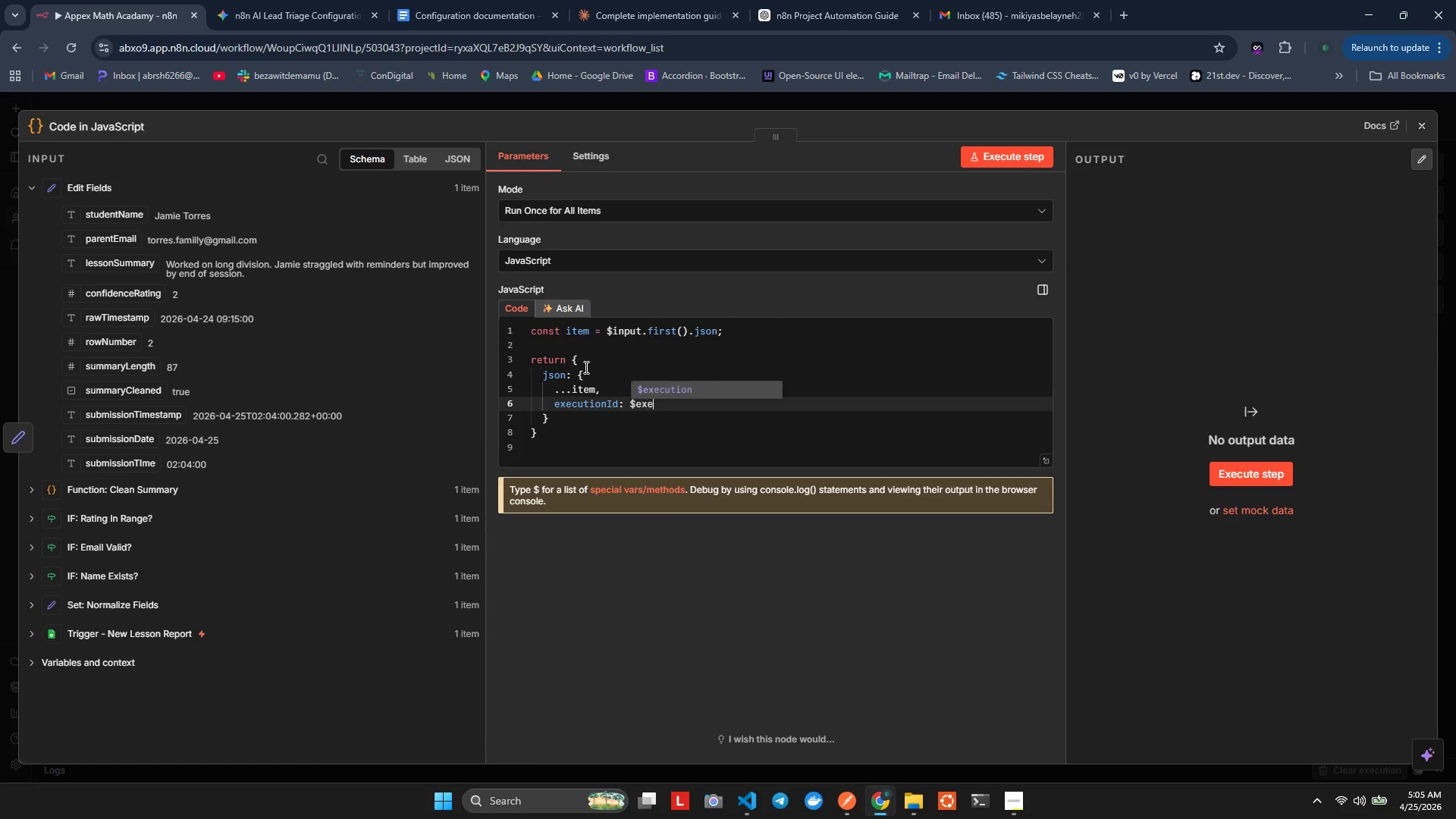 
key(Enter)
 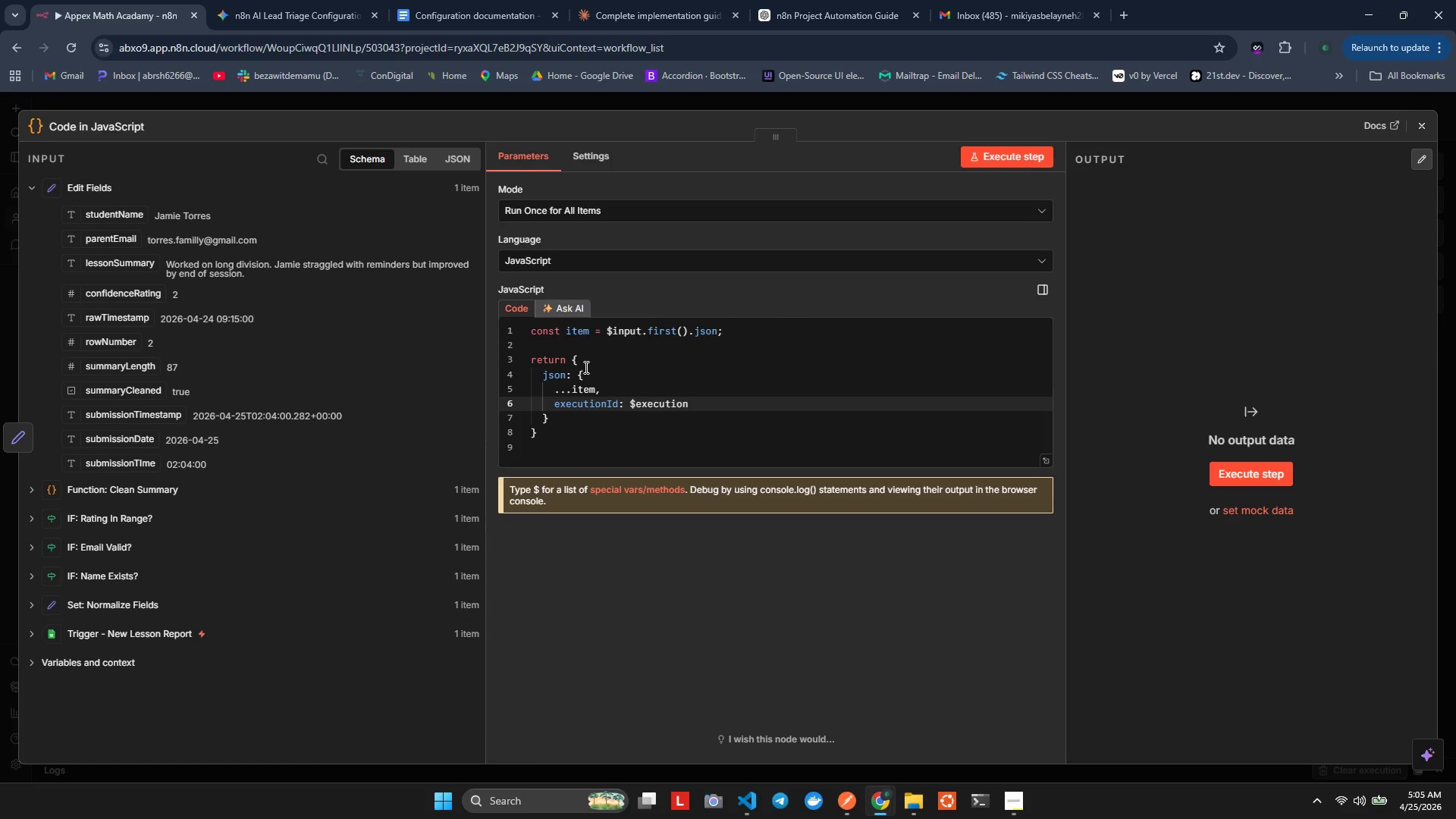 
type(.d\)
key(Backspace)
key(Backspace)
type(if)
key(Backspace)
type(d,)
 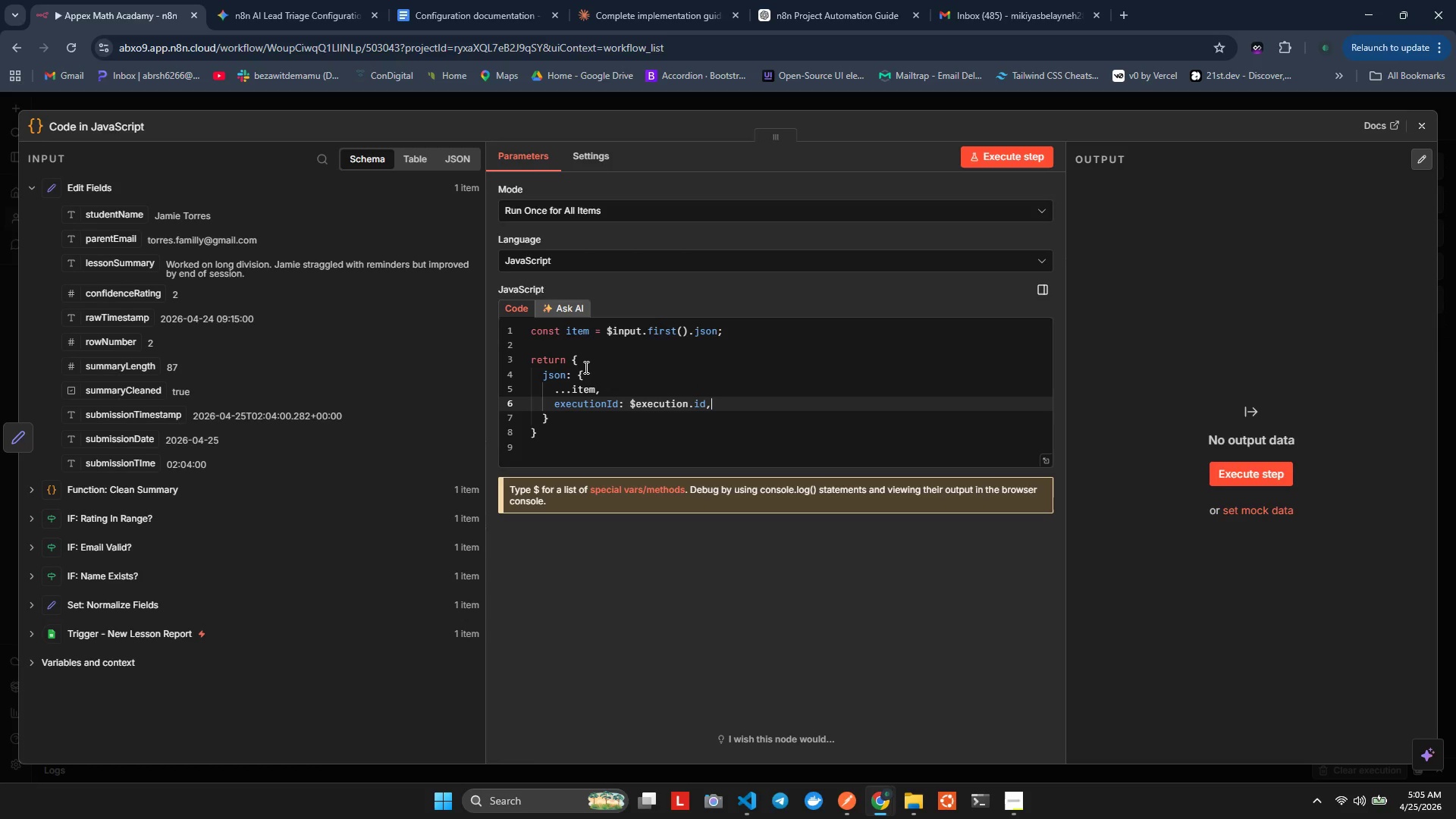 
key(Enter)
 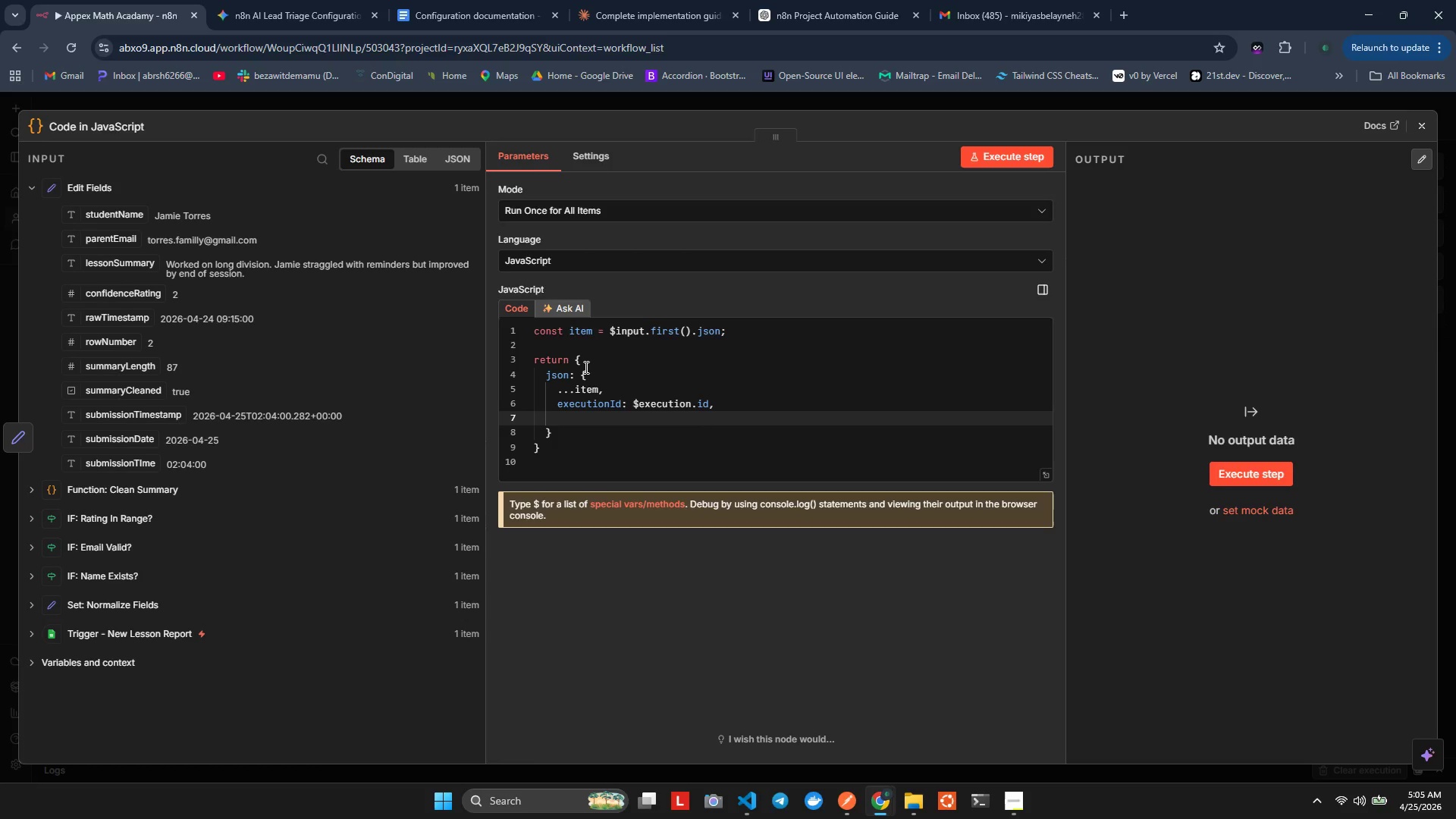 
type(wrd)
key(Backspace)
type(kflowOd)
key(Backspace)
key(Backspace)
type(If)
key(Backspace)
type(d: #)
key(Backspace)
type($wr)
 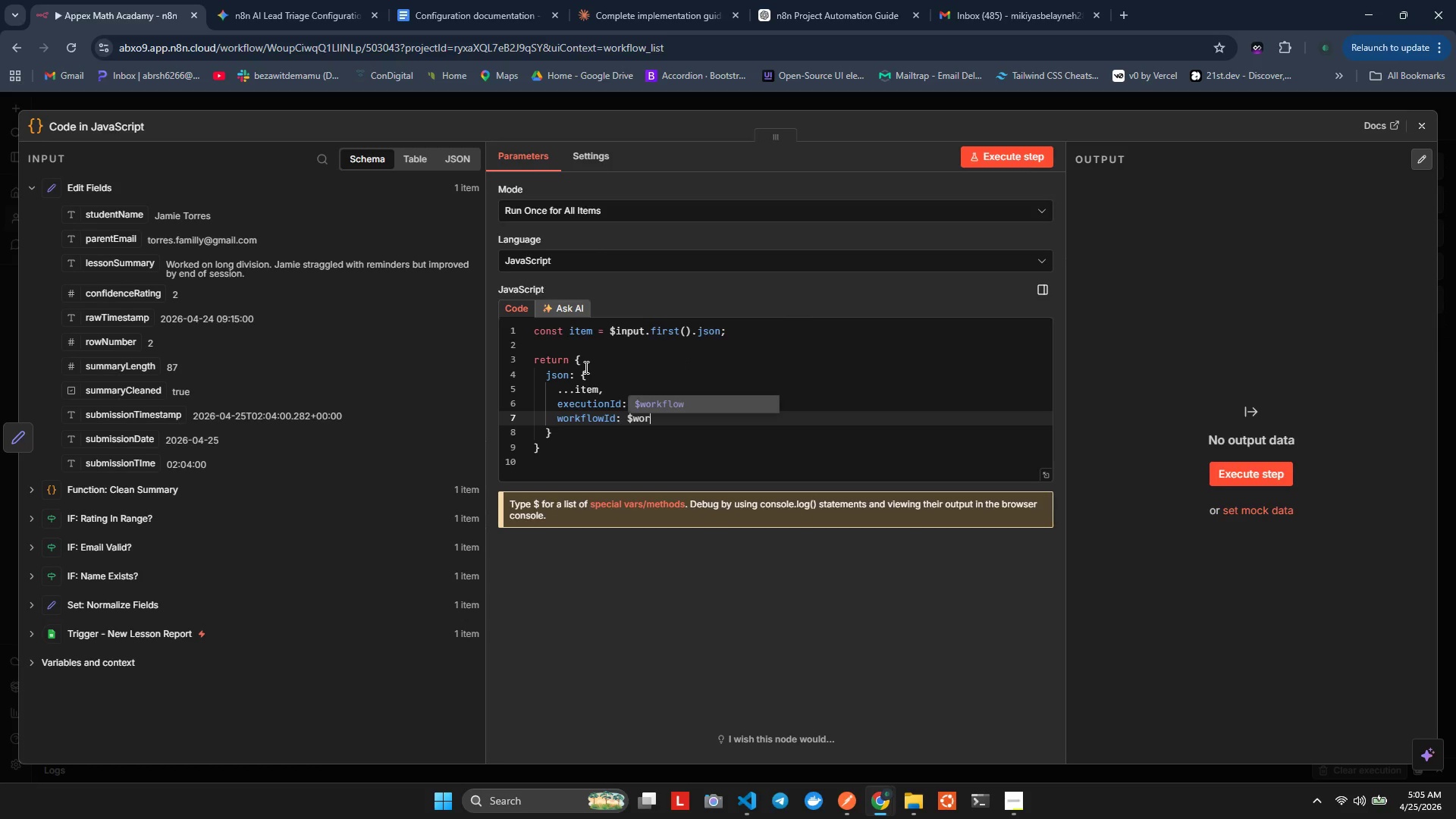 
 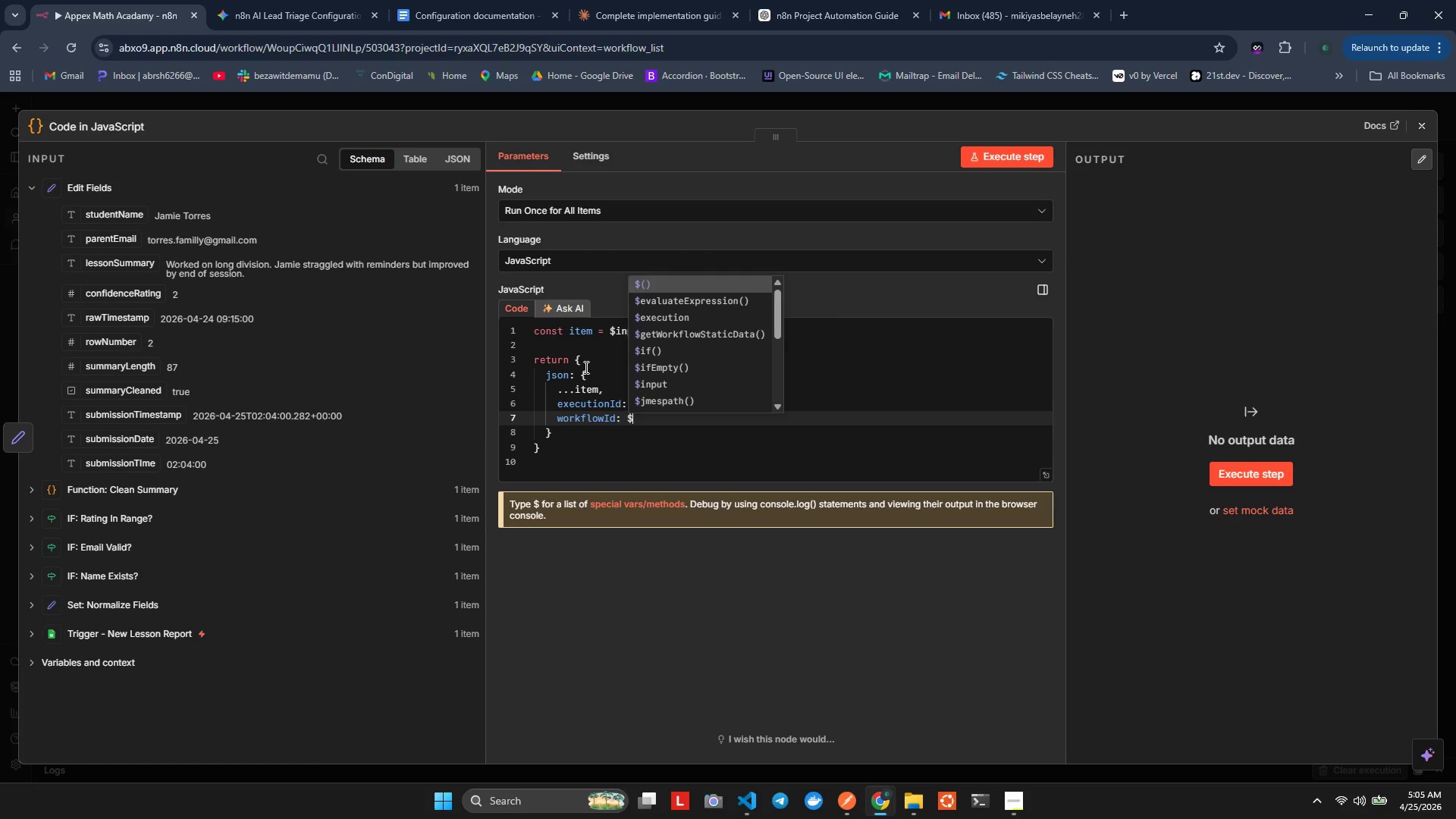 
hold_key(key=O, duration=0.38)
 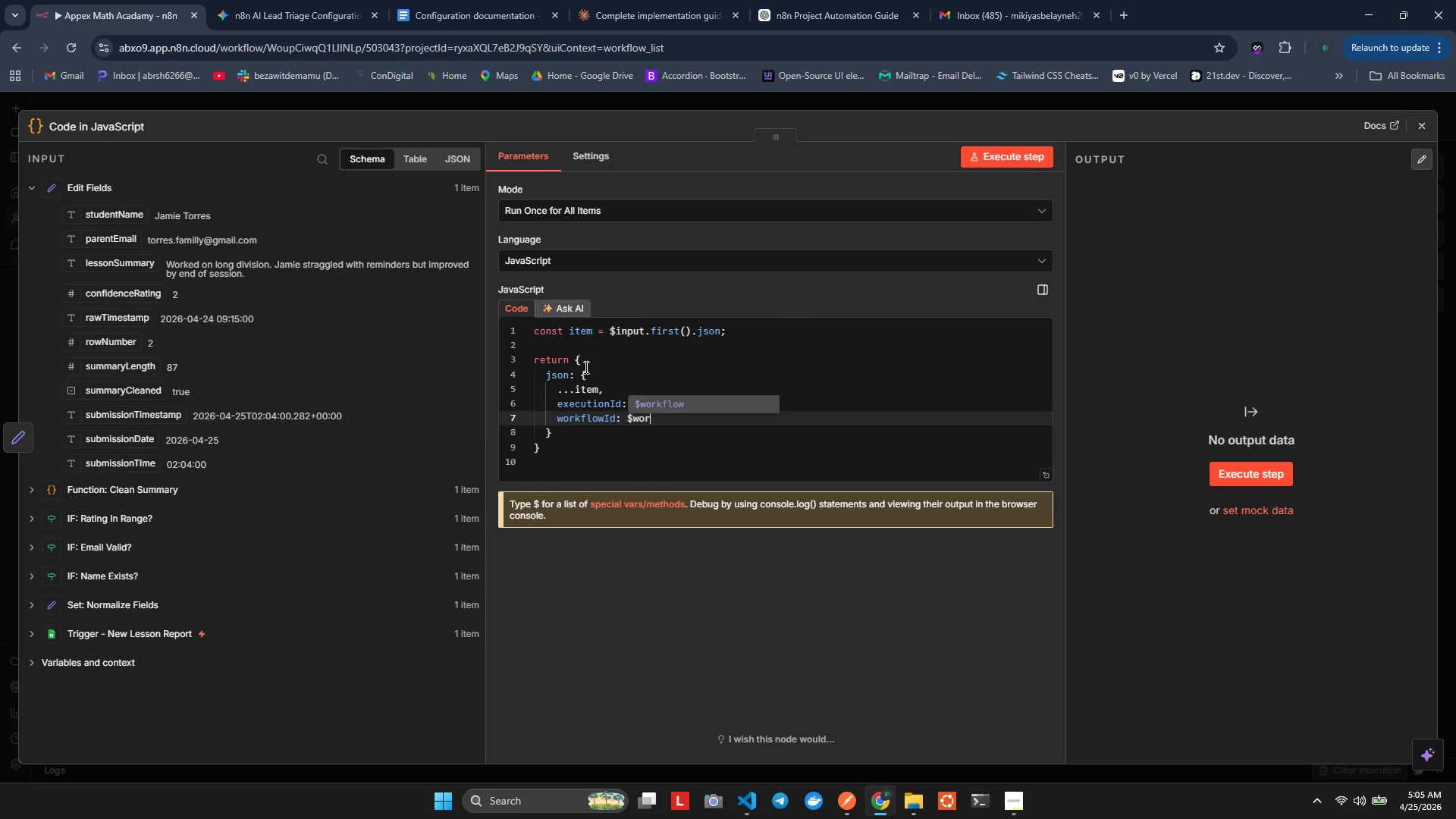 
key(Enter)
 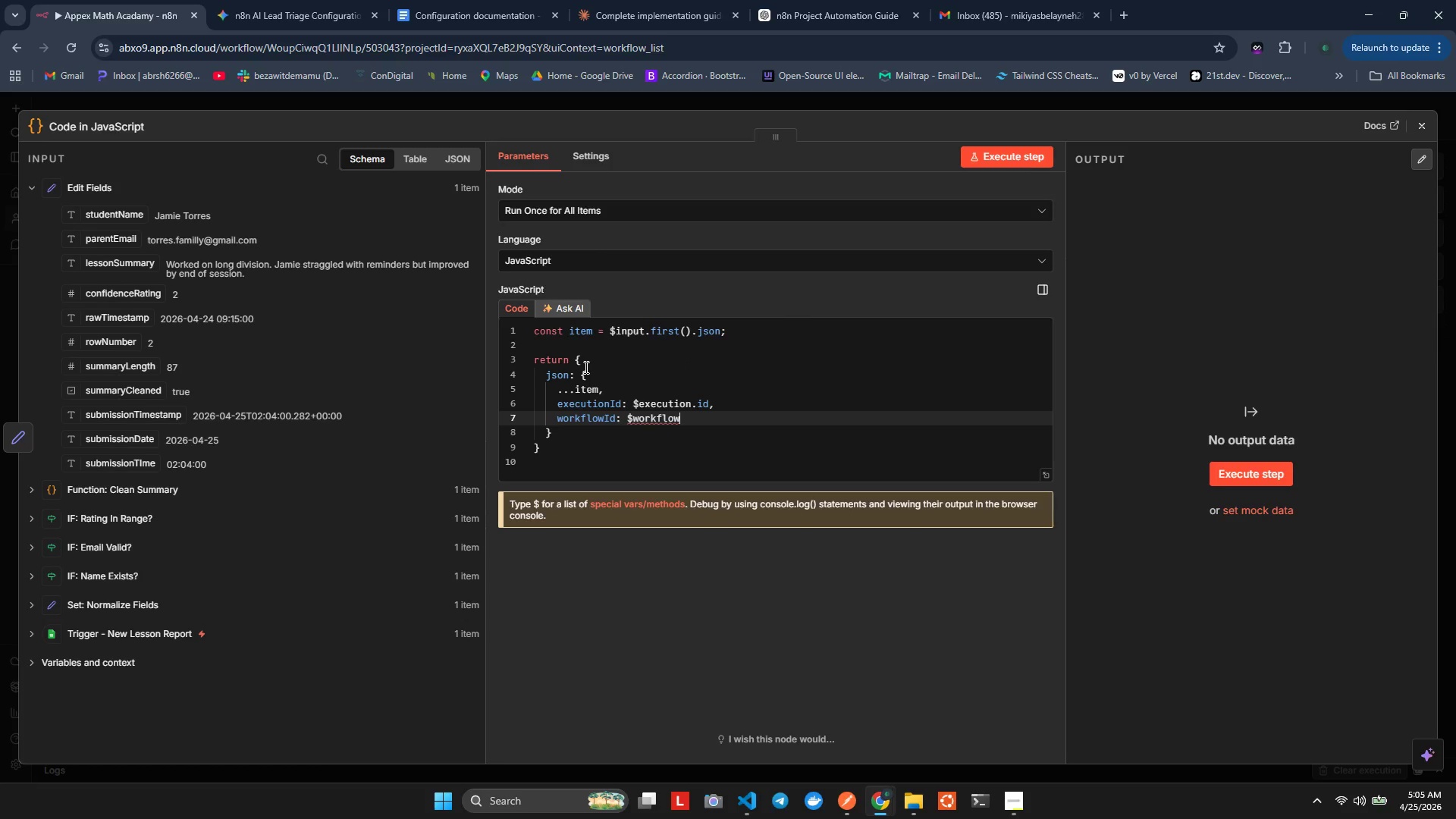 
key(Period)
 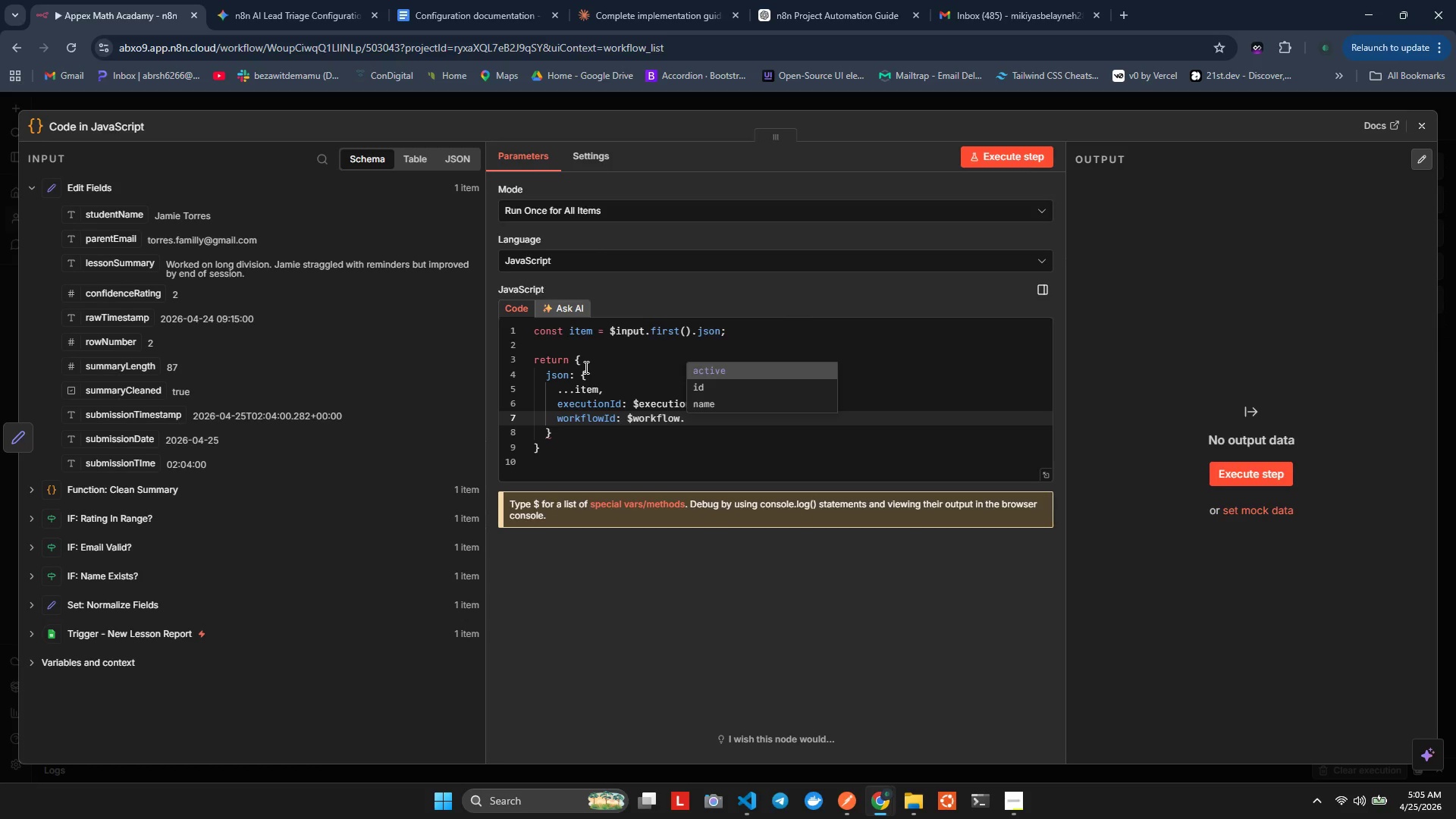 
key(ArrowDown)
 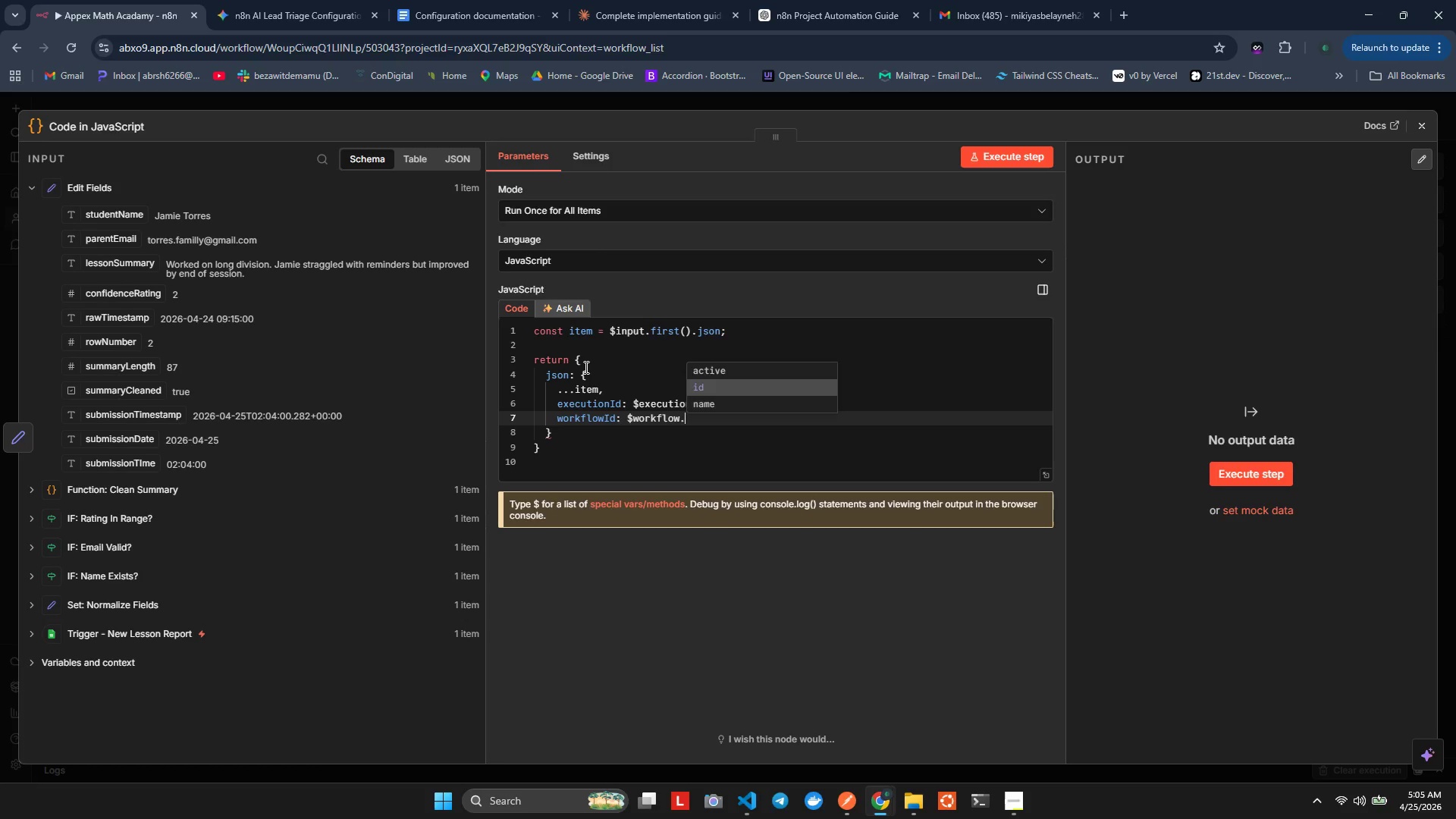 
key(Enter)
 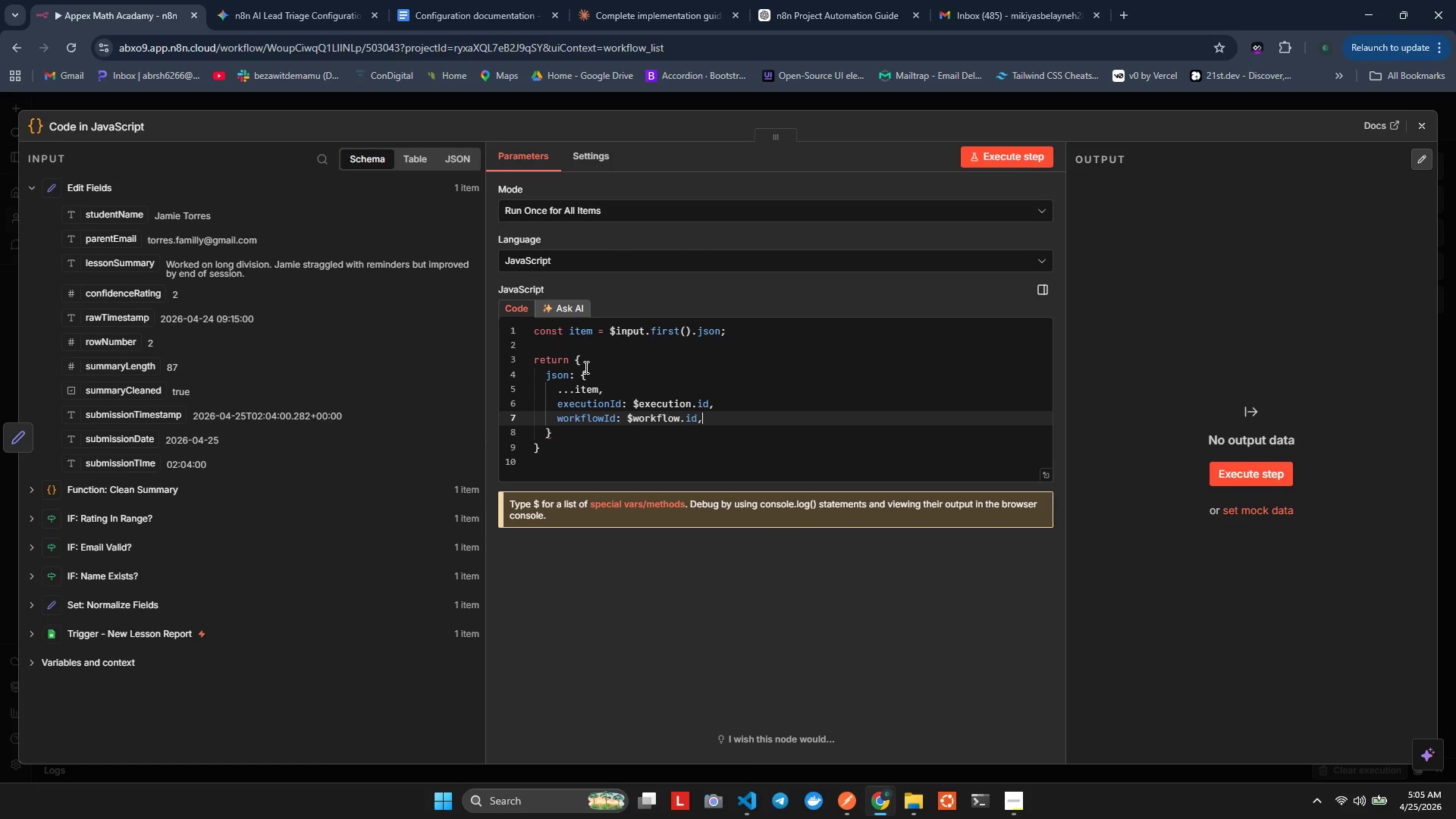 
key(Comma)
 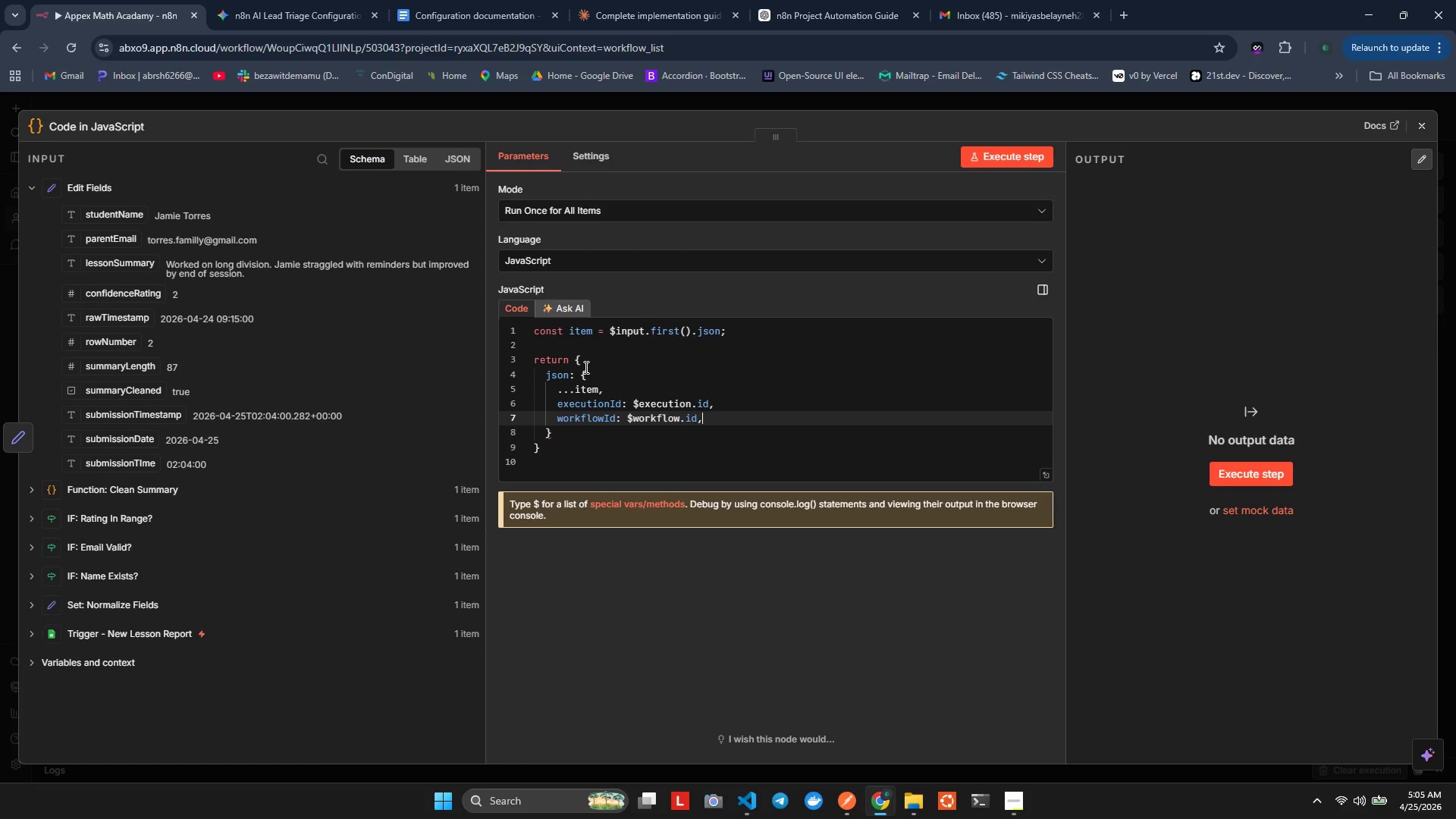 
key(Enter)
 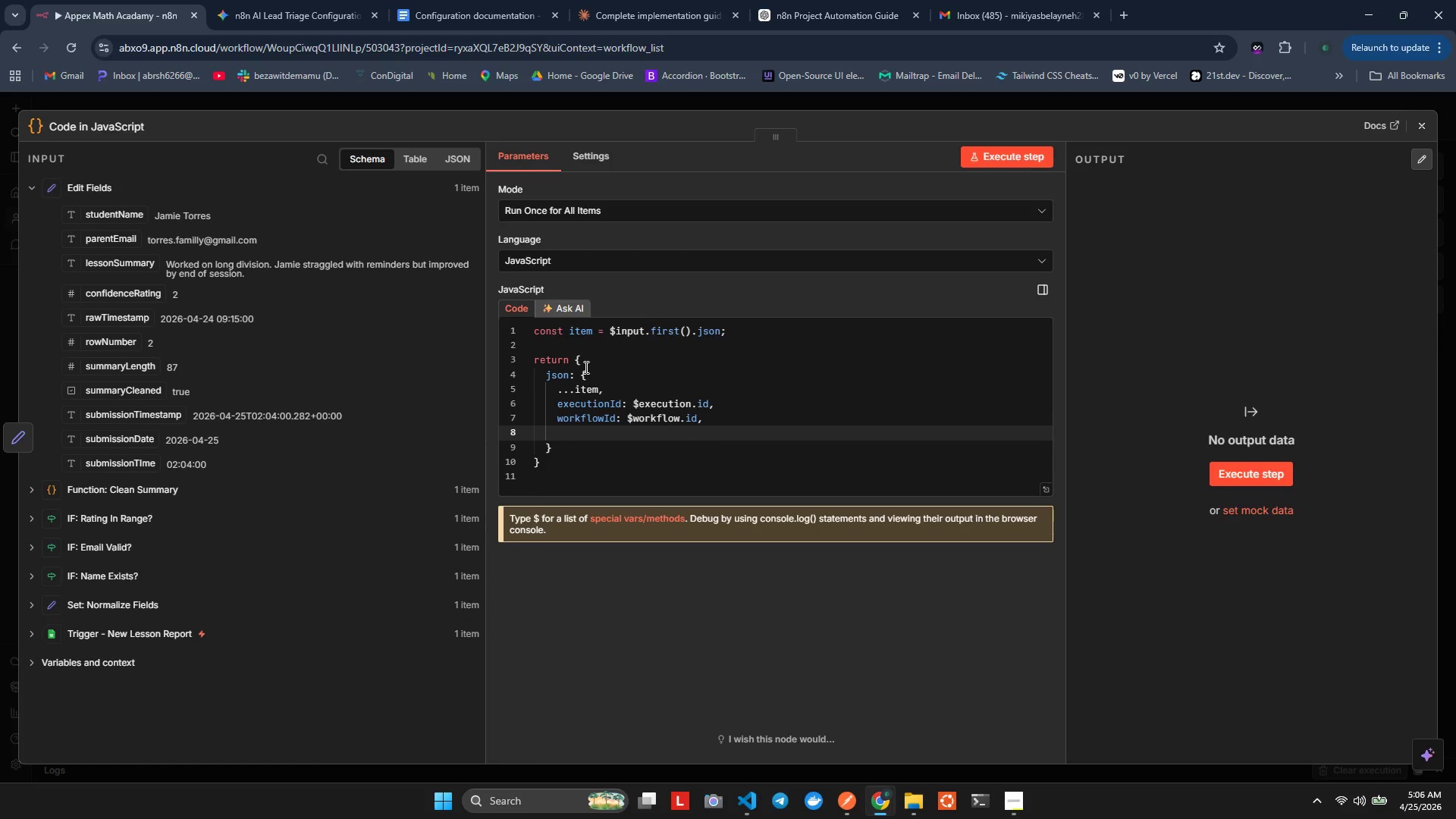 
type(wrd=)
key(Backspace)
key(Backspace)
type(g)
key(Backspace)
type(kflowName: $w)
 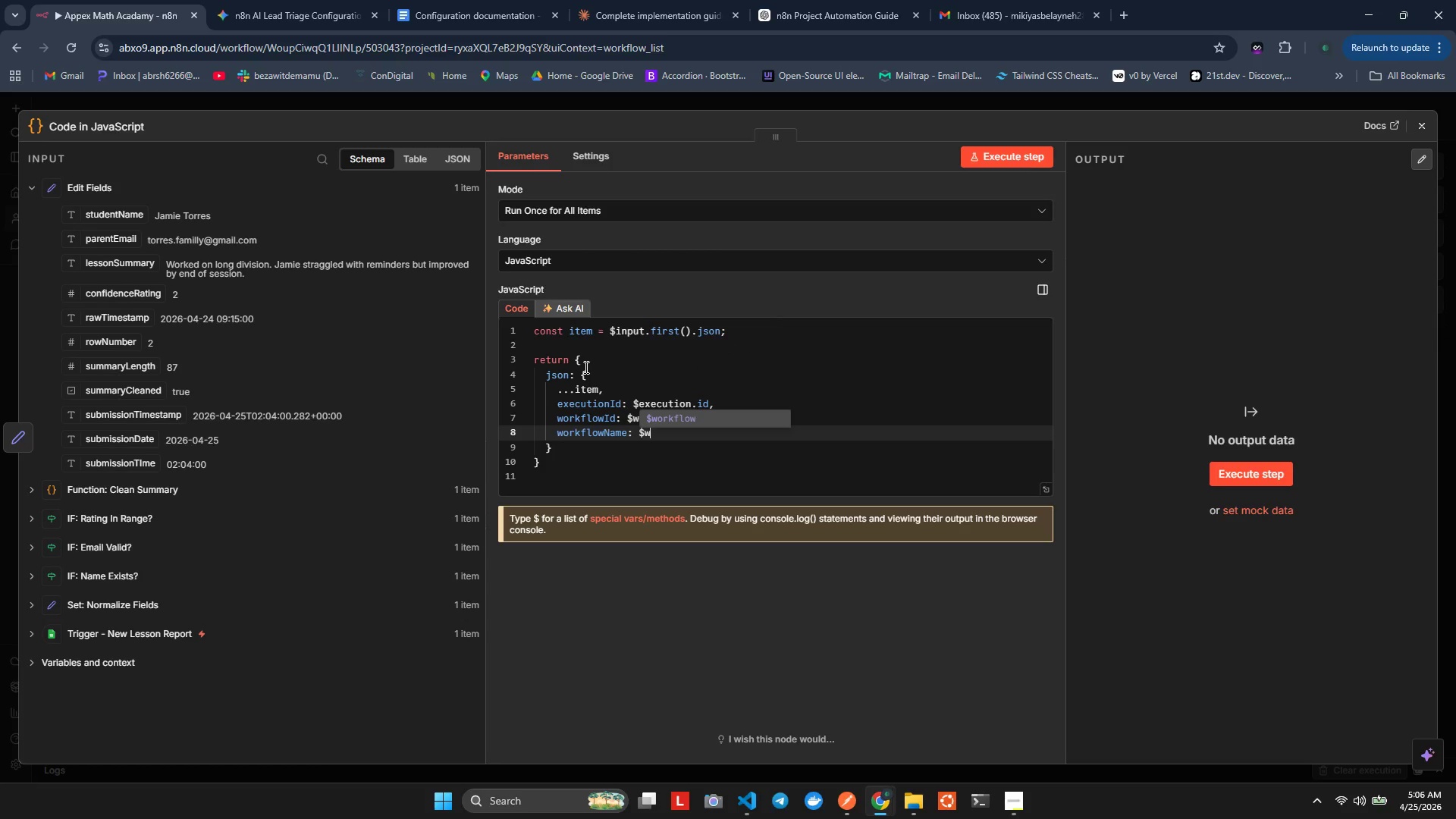 
key(Enter)
 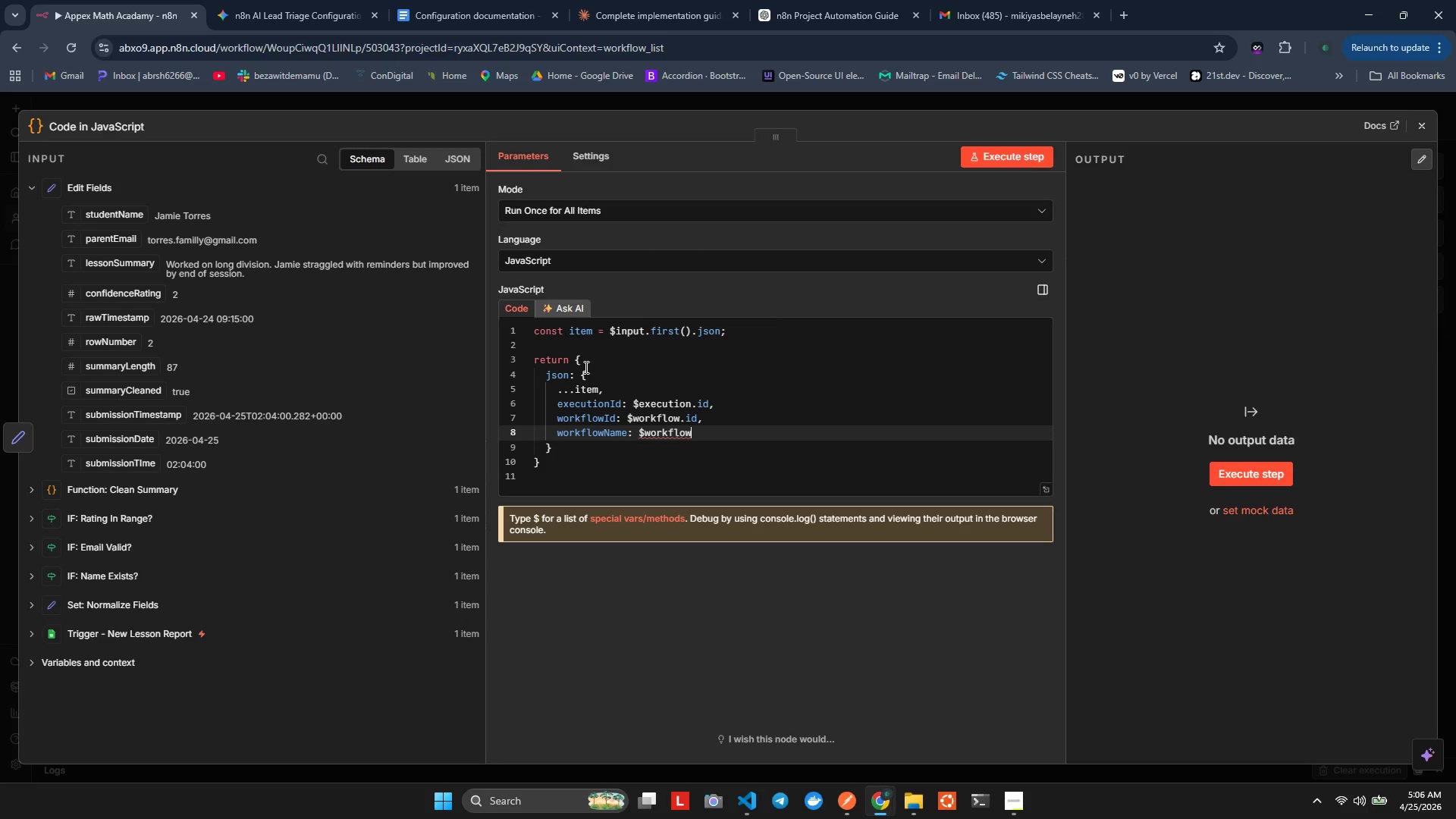 
key(Period)
 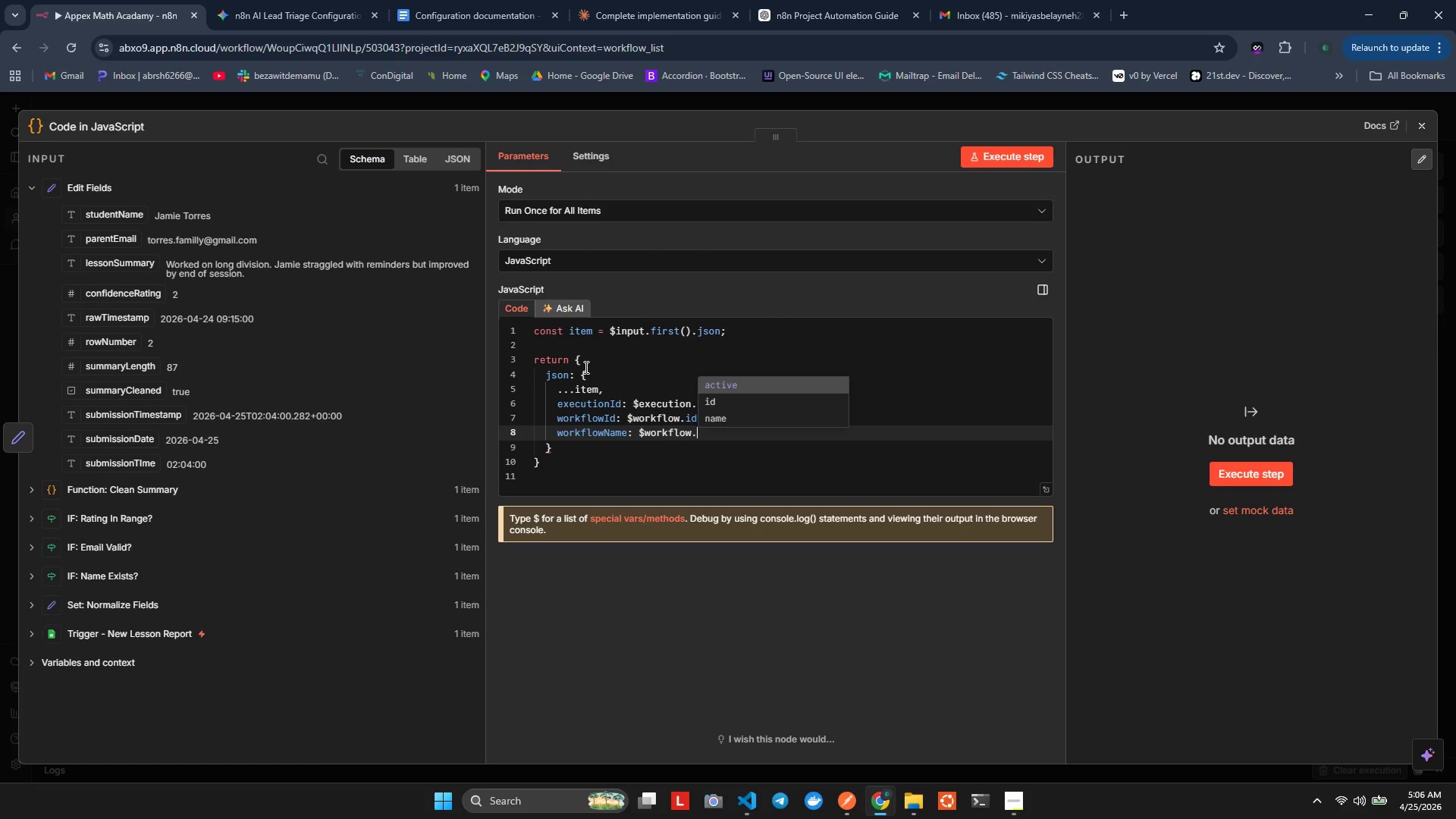 
key(ArrowUp)
 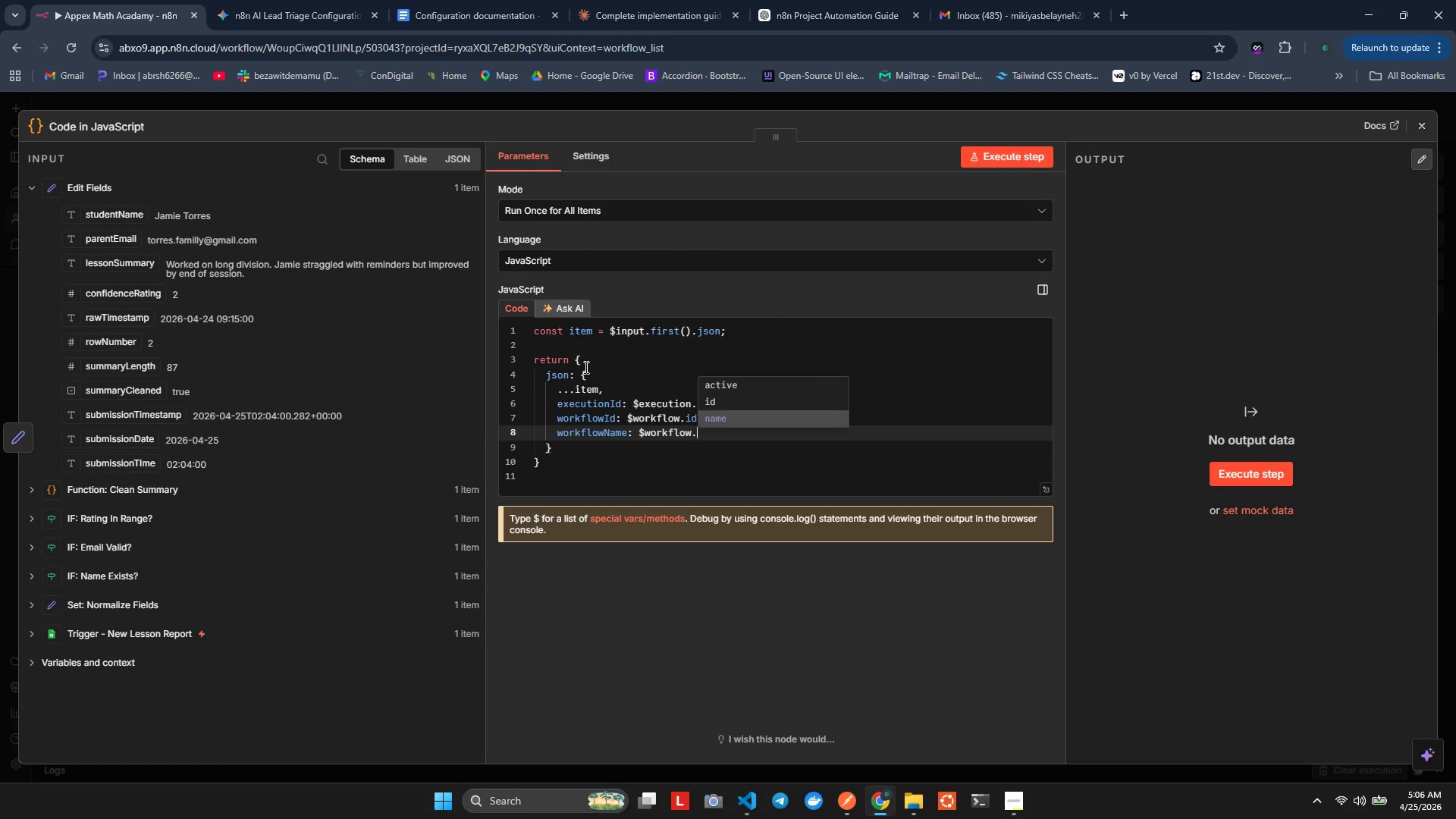 
key(Enter)
 